 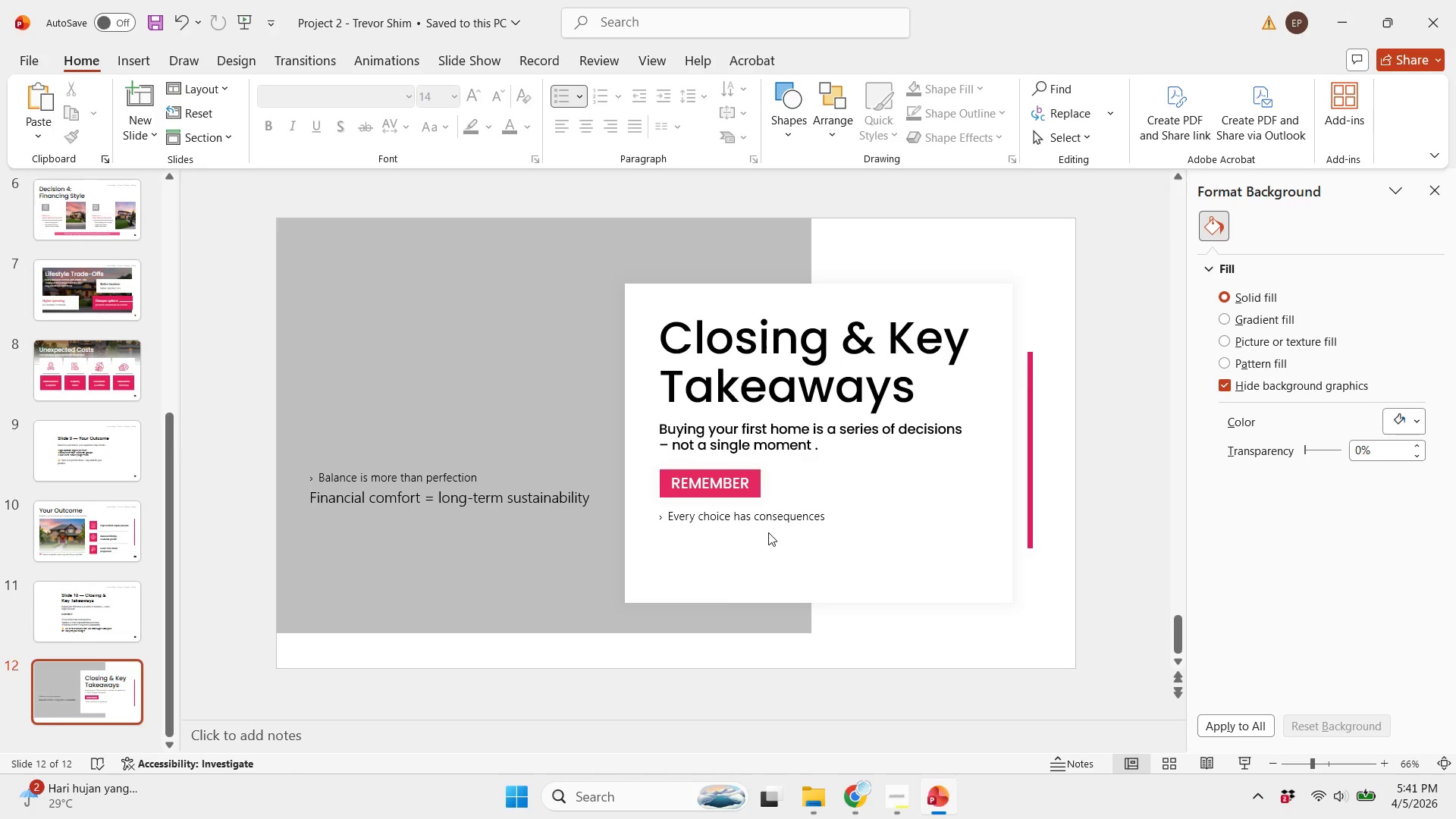 
scroll: coordinate [758, 529], scroll_direction: up, amount: 1.0
 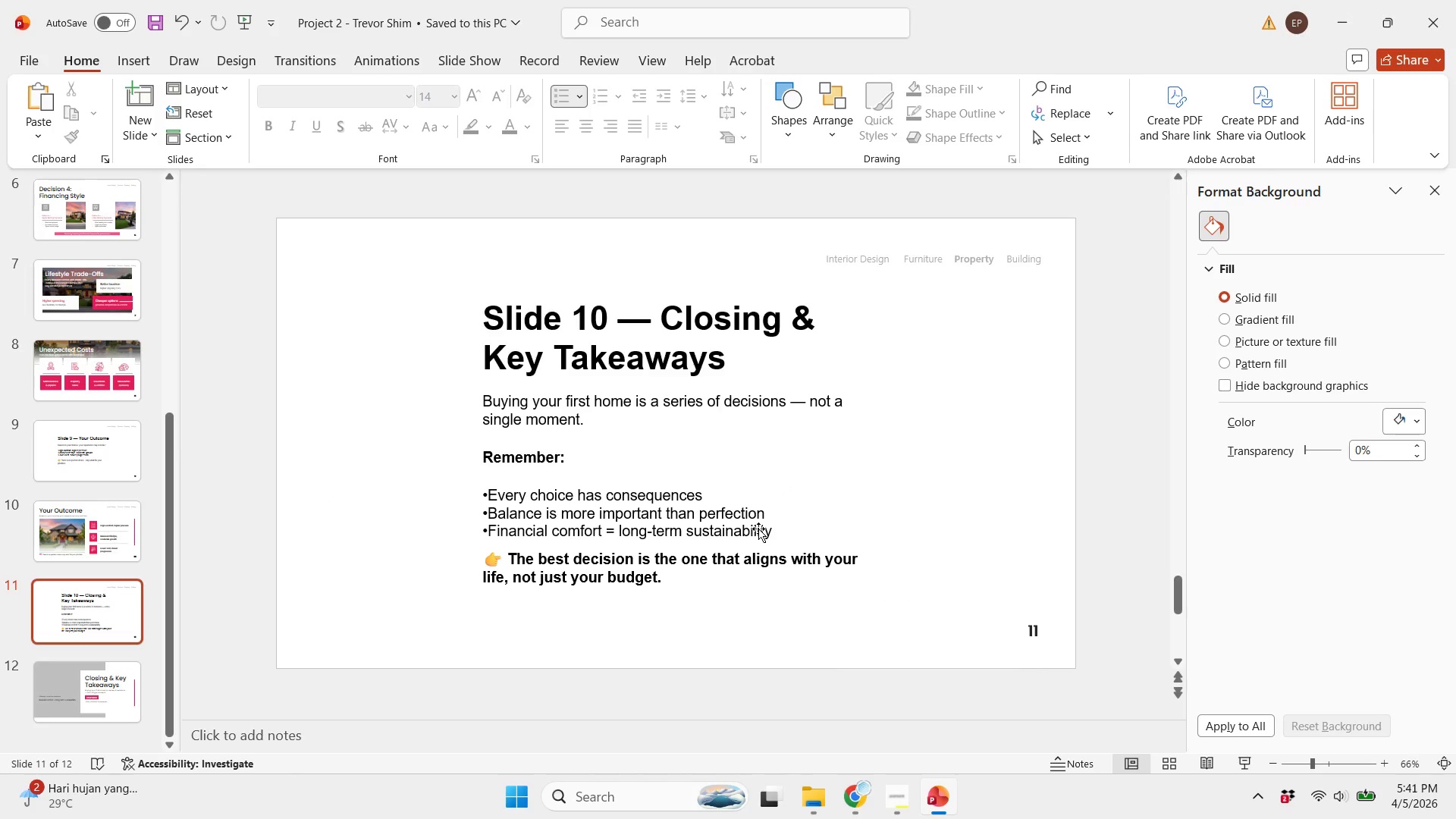 
scroll: coordinate [758, 529], scroll_direction: down, amount: 1.0
 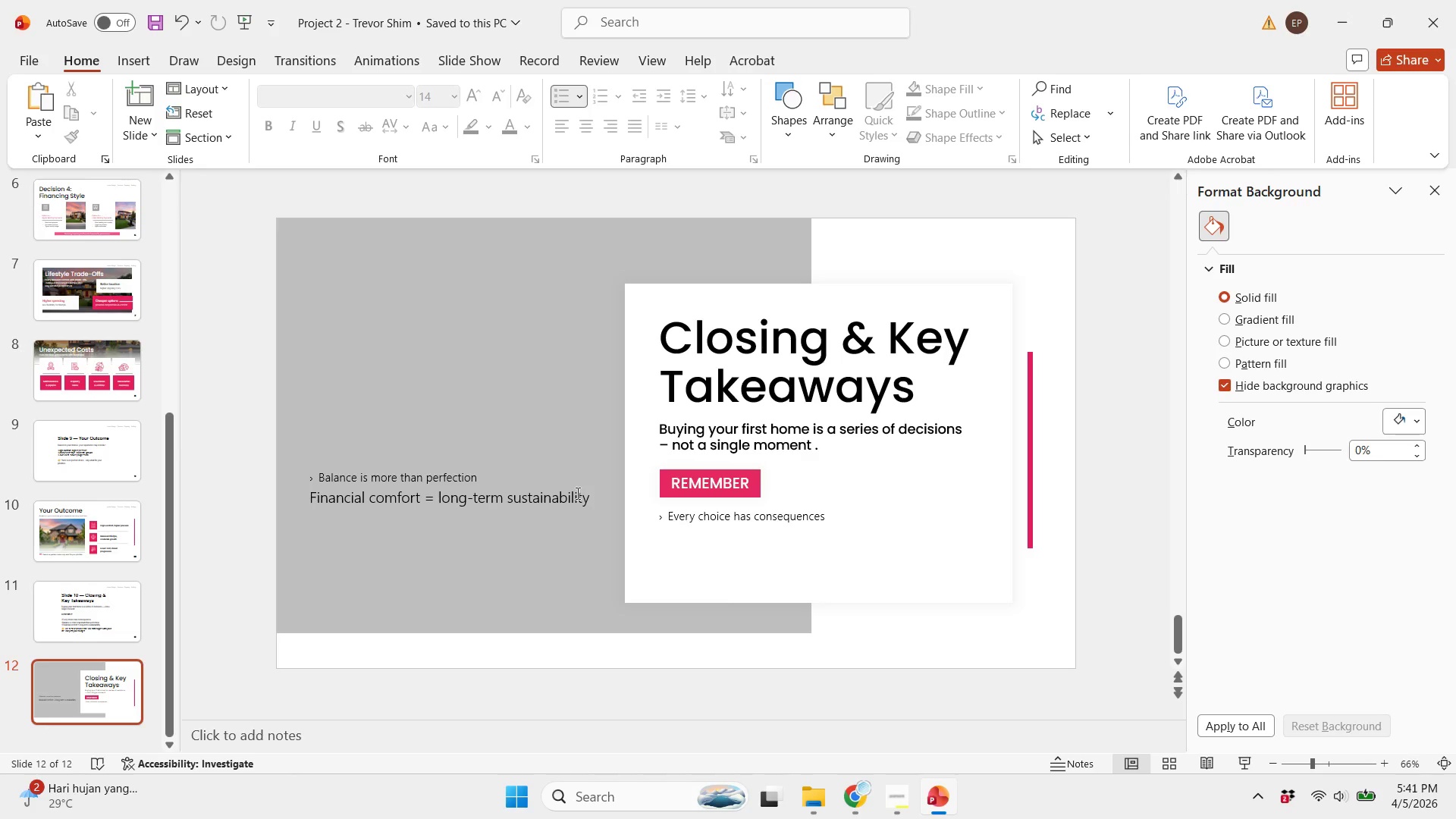 
wait(17.2)
 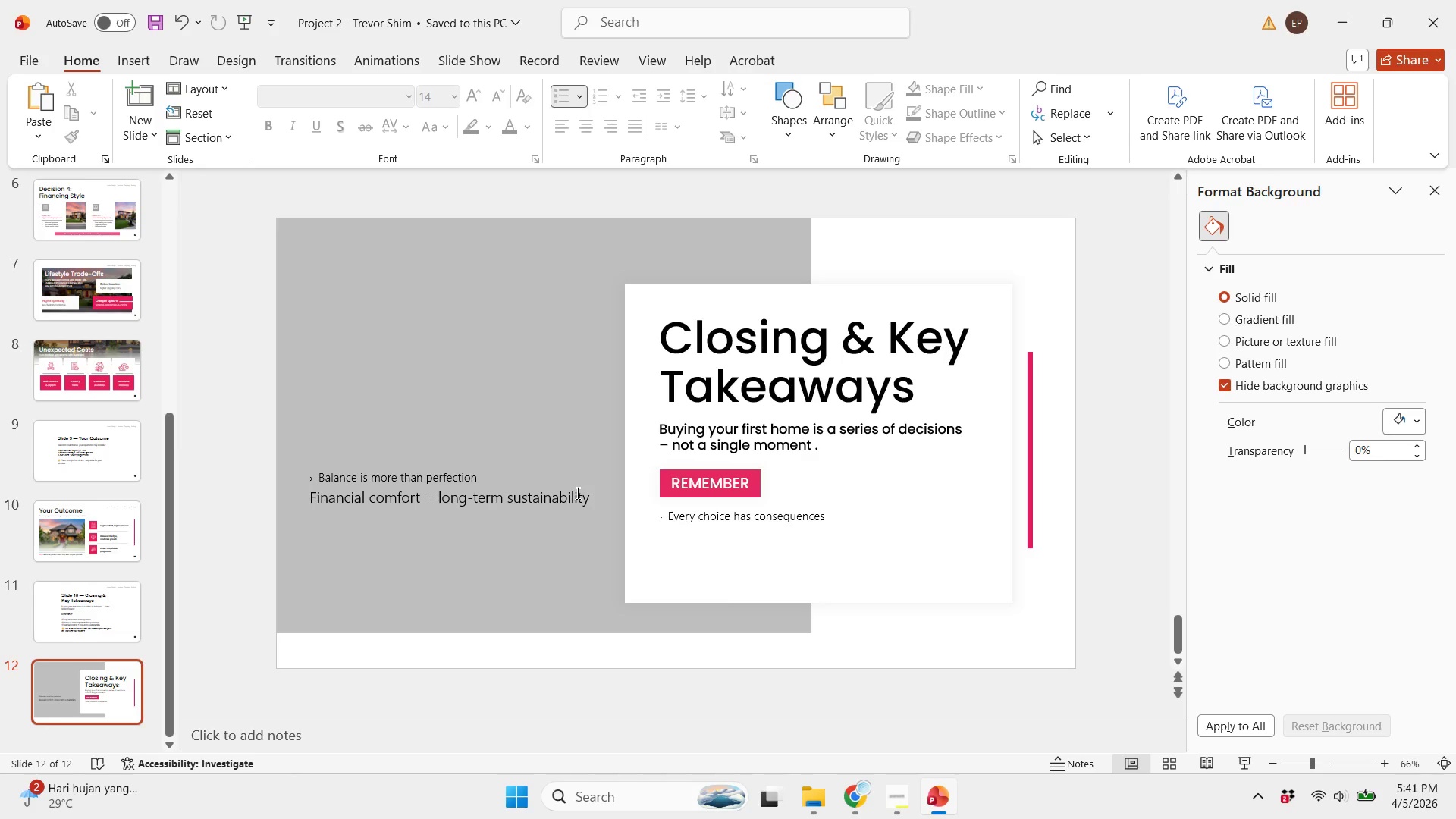 
scroll: coordinate [763, 502], scroll_direction: none, amount: 0.0
 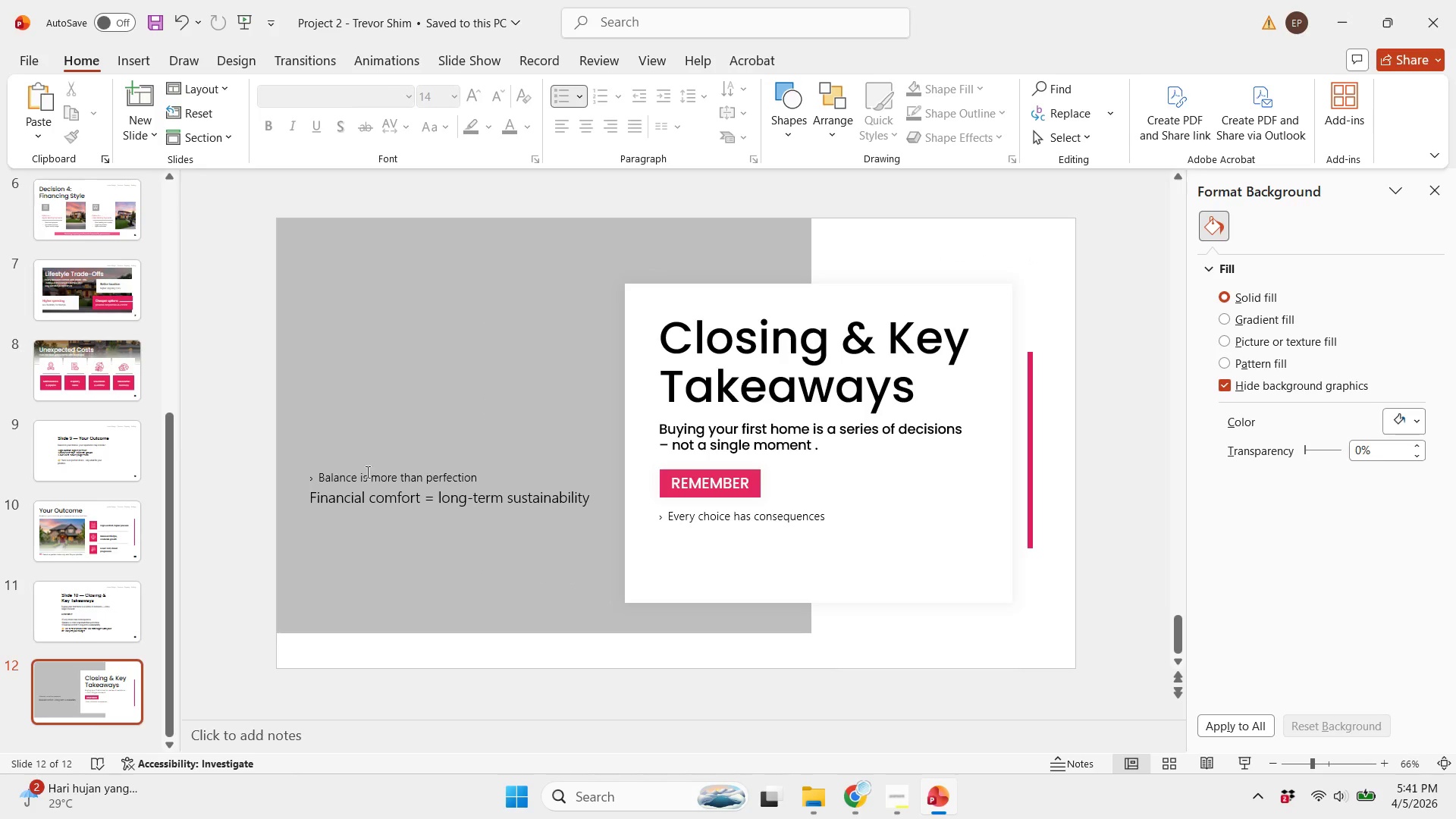 
left_click([366, 472])
 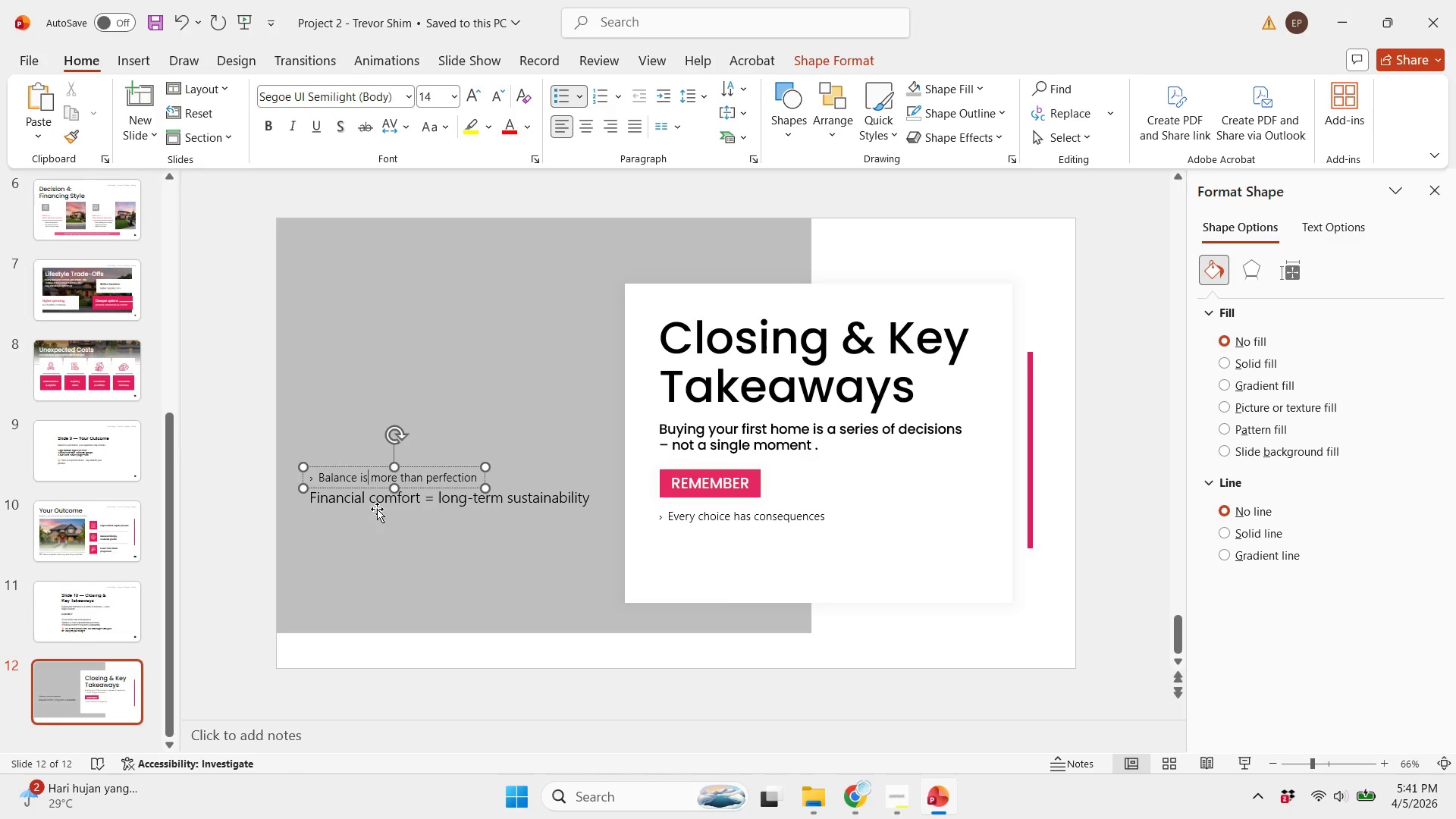 
left_click([377, 509])
 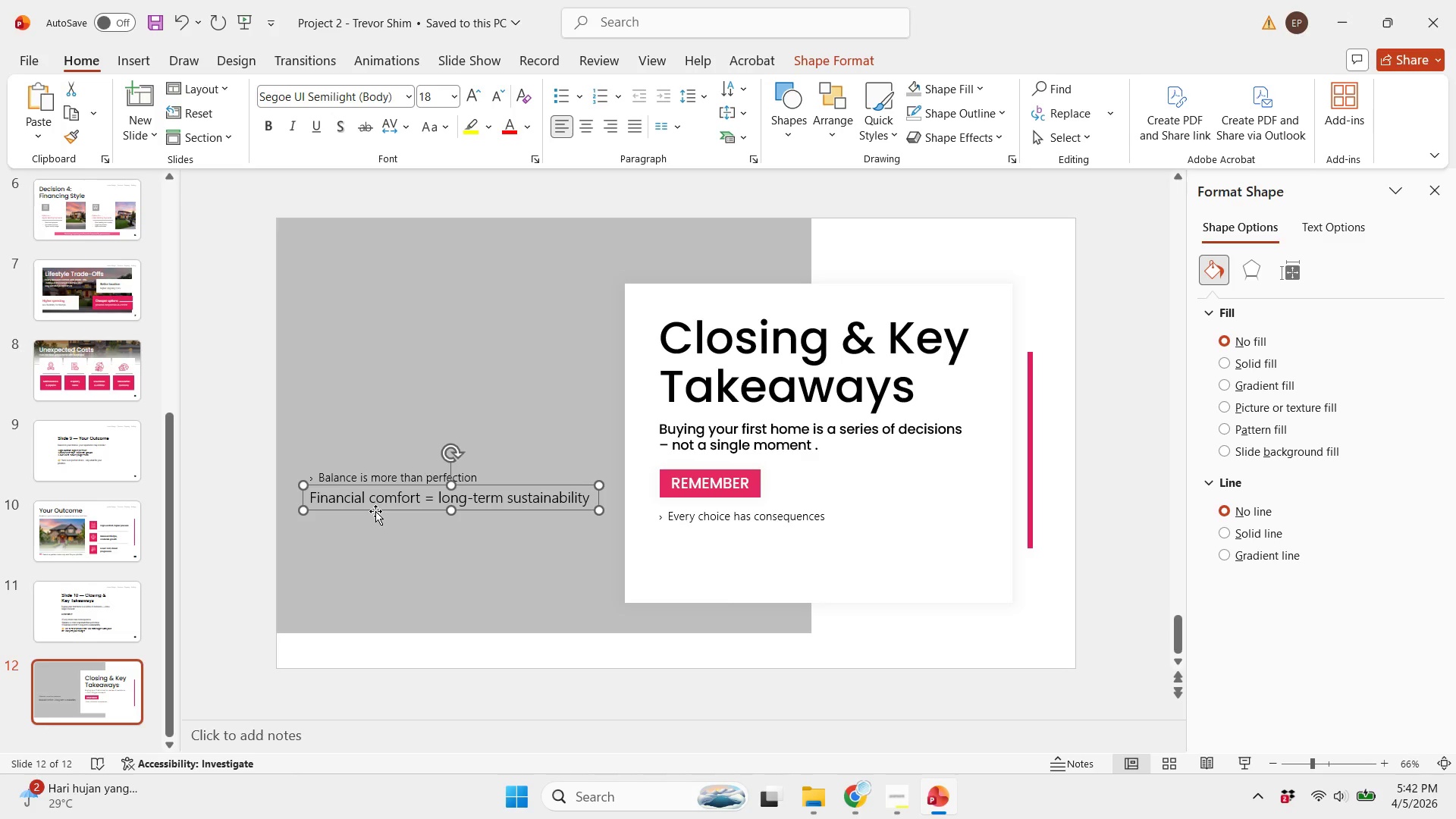 
wait(12.08)
 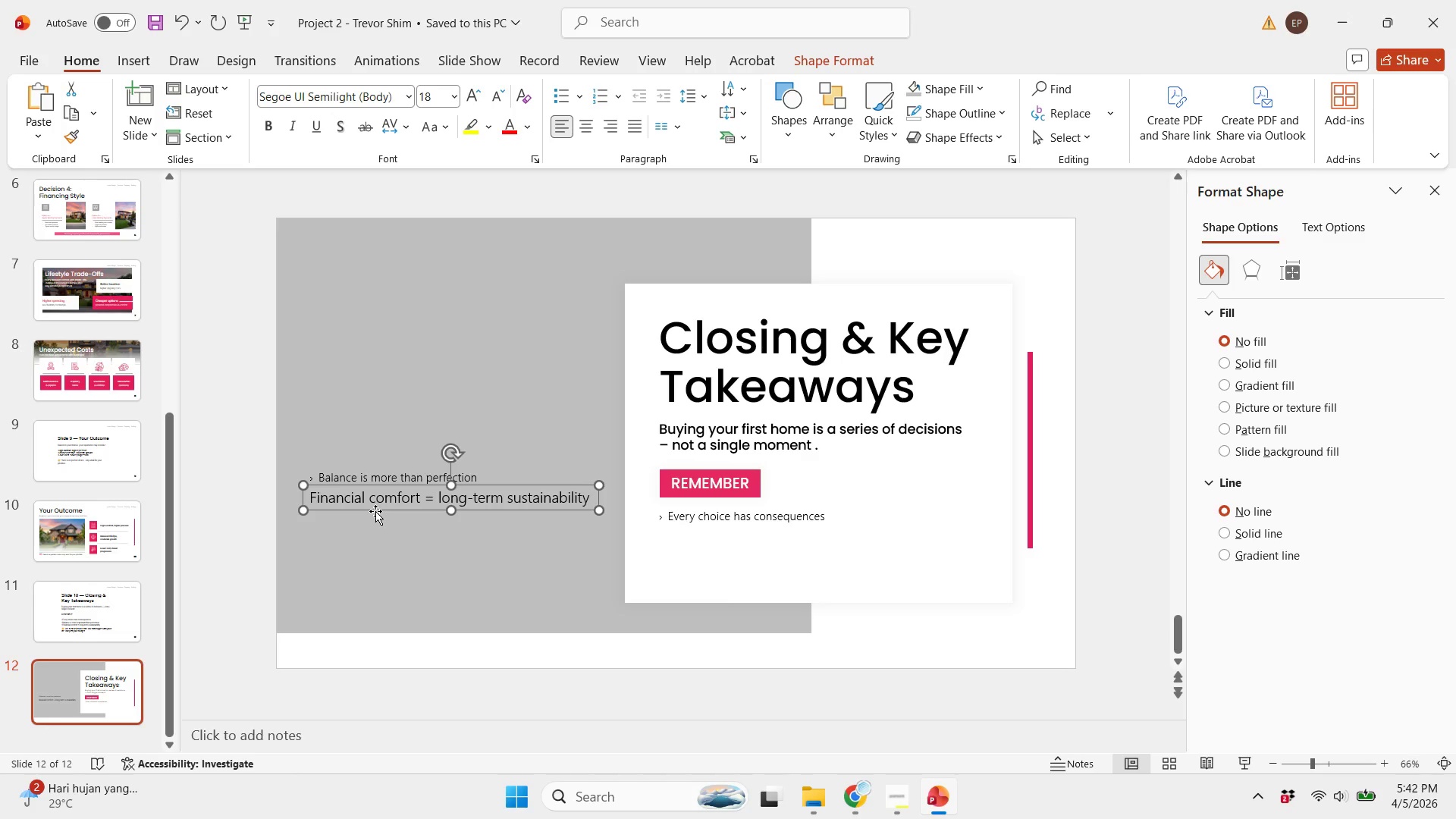 
double_click([451, 510])
 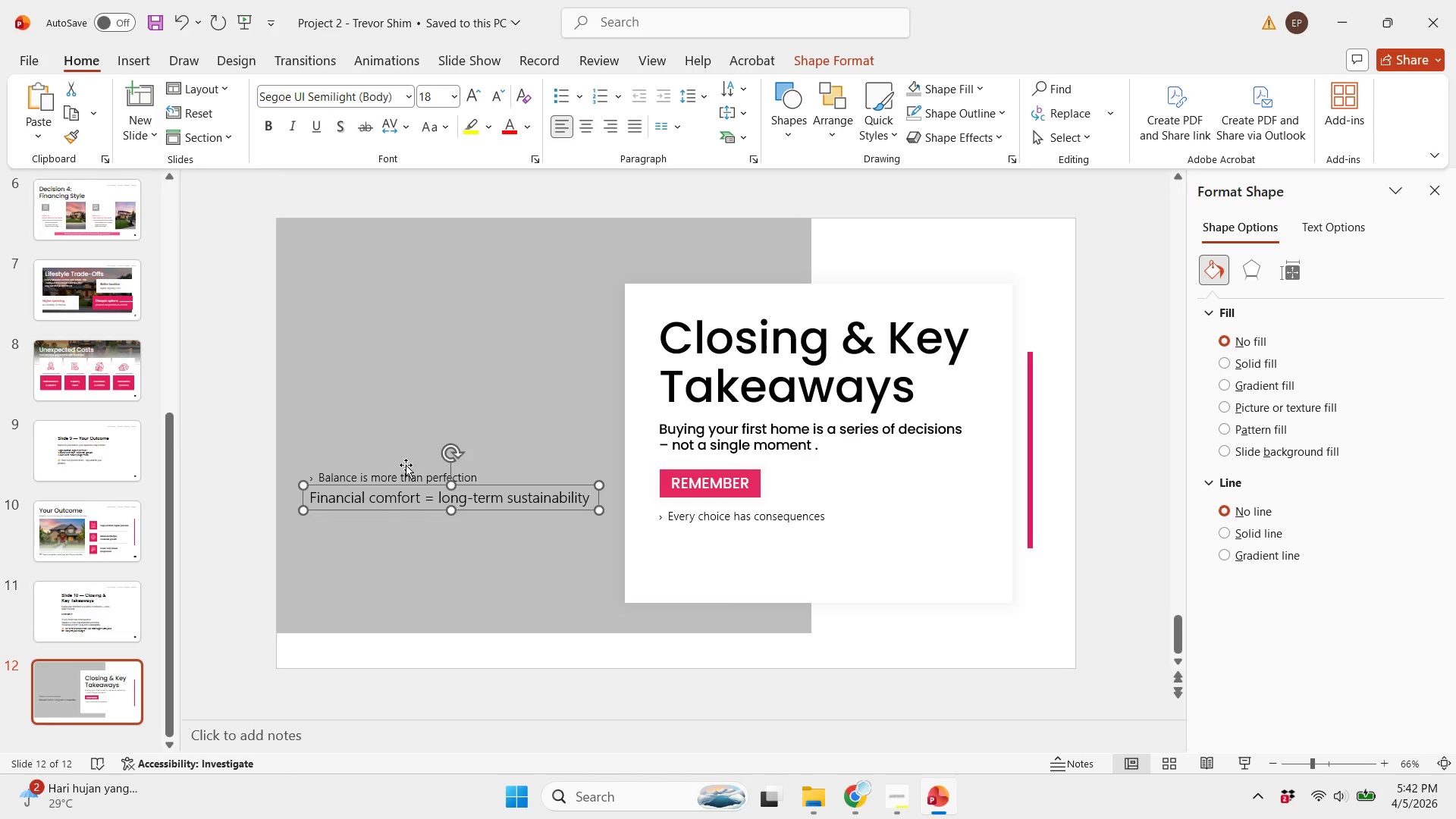 
triple_click([406, 465])
 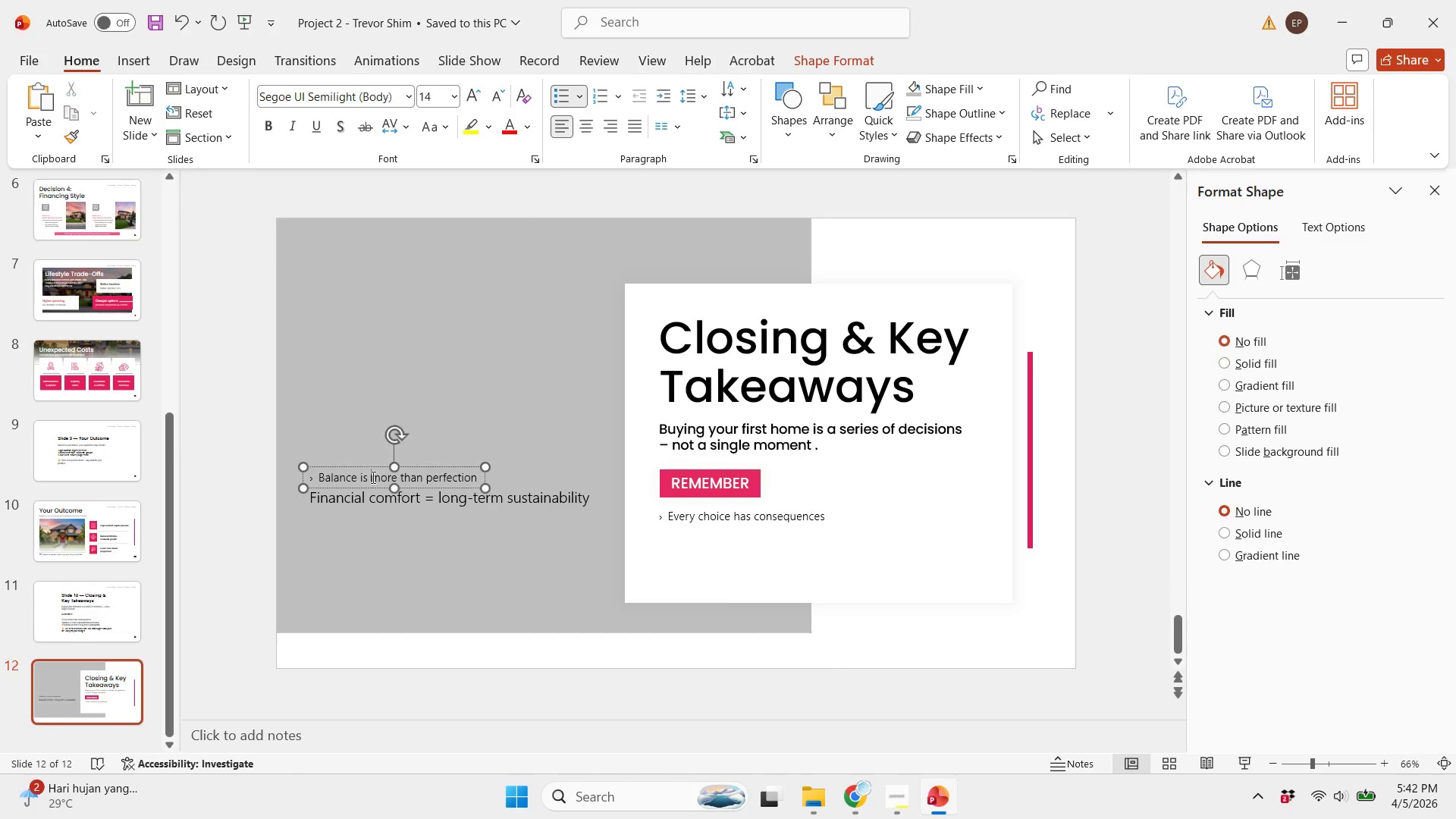 
left_click_drag(start_coordinate=[375, 475], to_coordinate=[371, 478])
 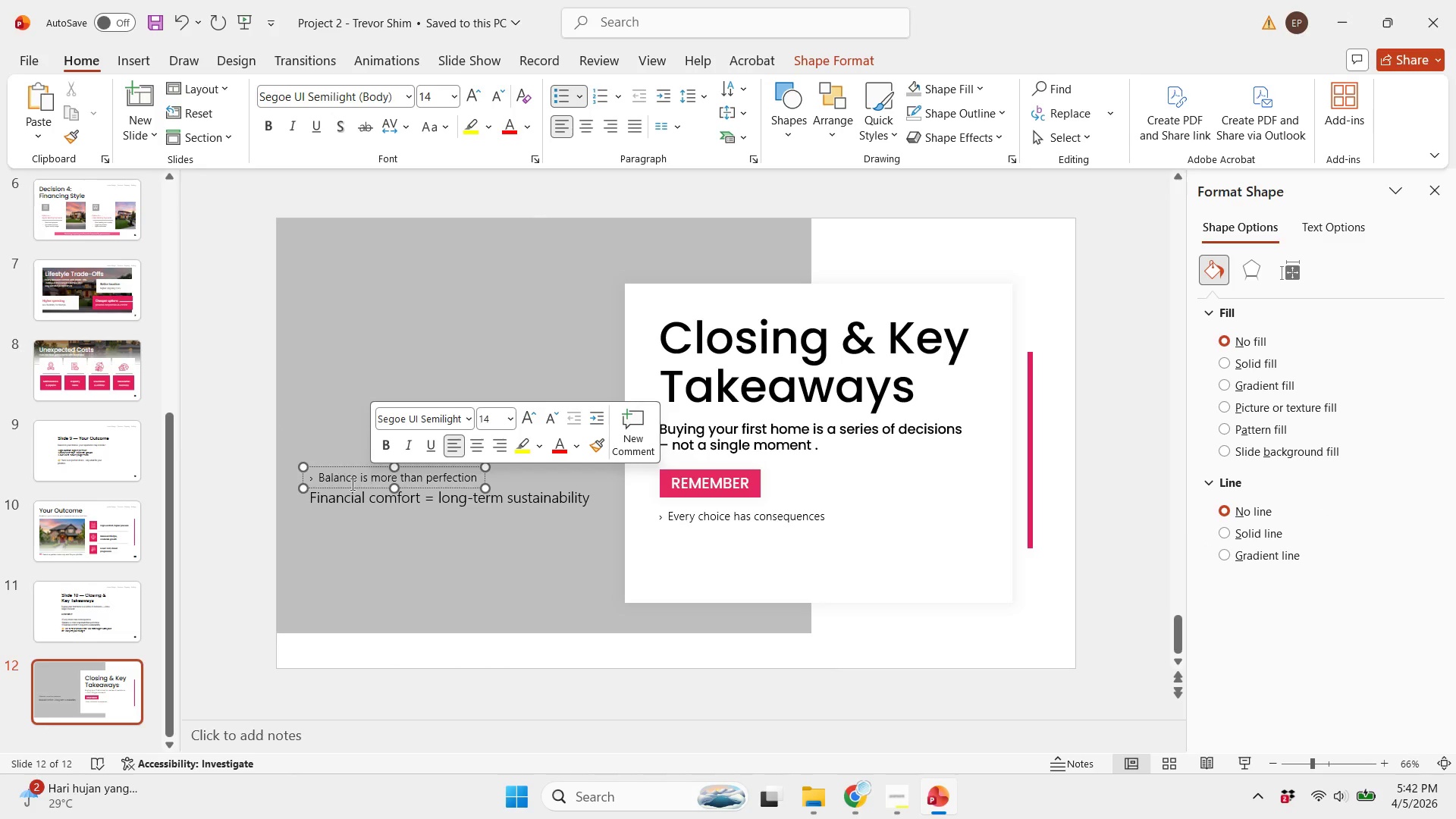 
left_click([351, 486])
 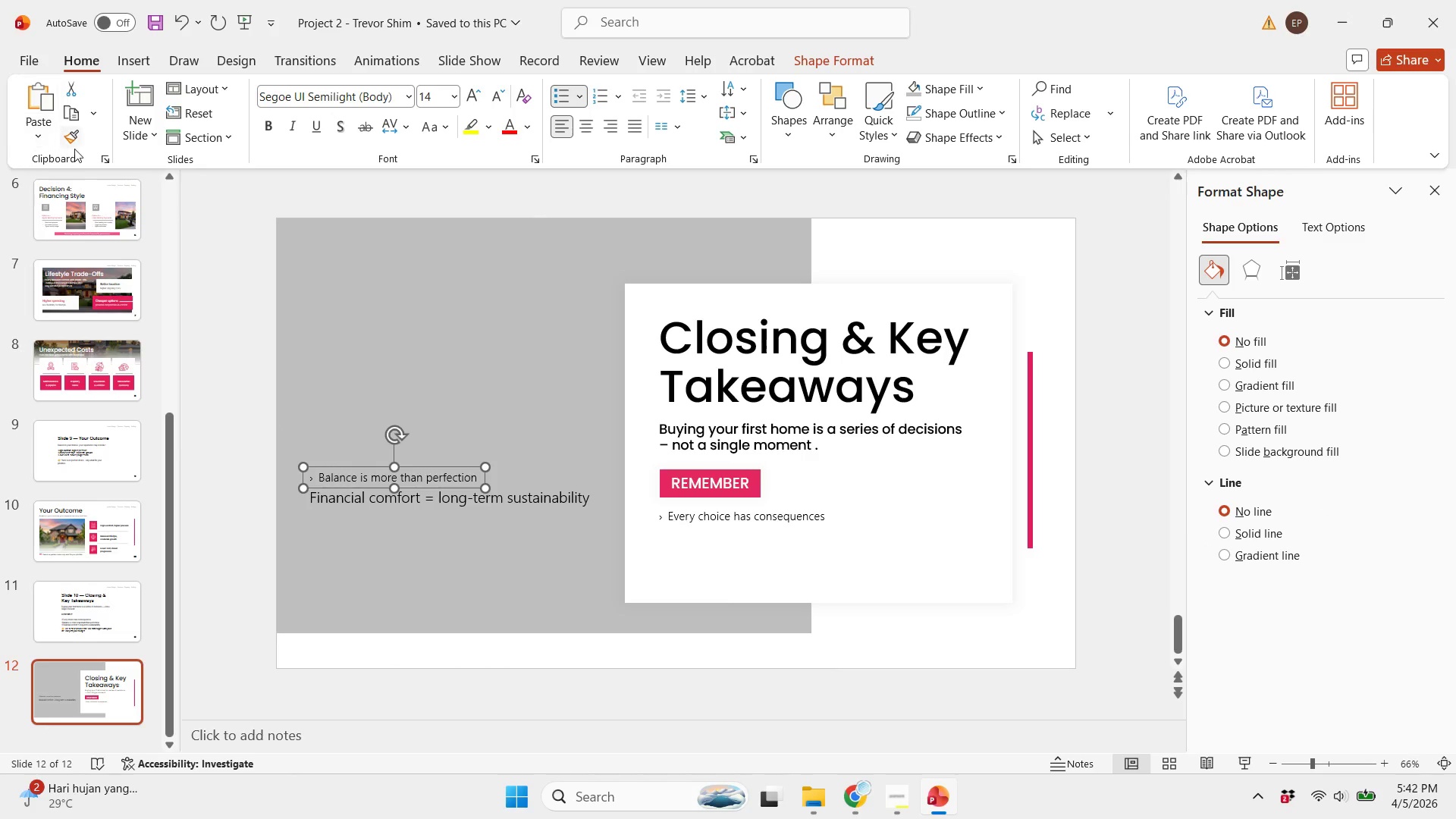 
left_click([76, 146])
 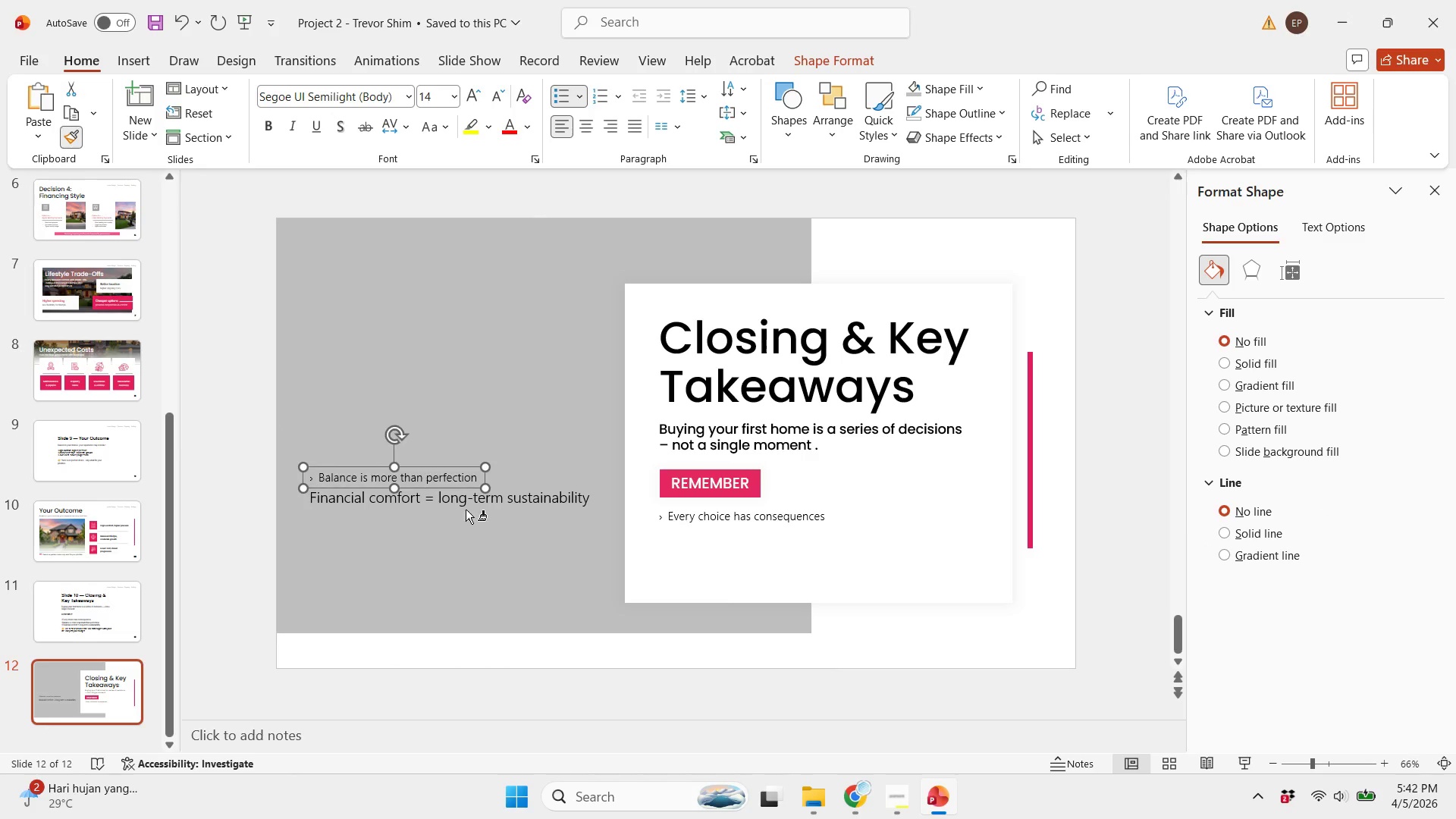 
left_click([466, 504])
 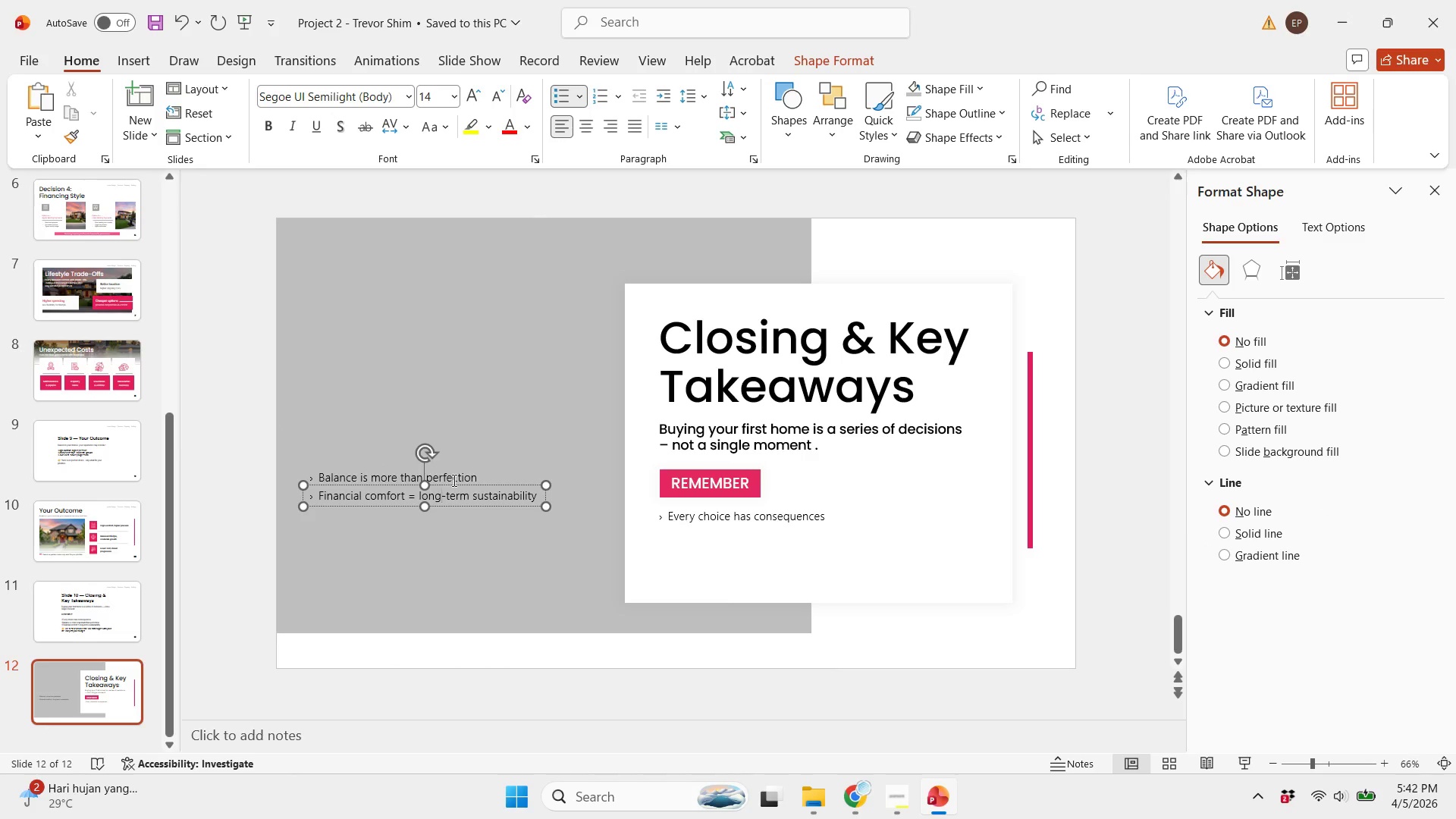 
hold_key(key=ShiftLeft, duration=0.67)
left_click_drag(start_coordinate=[453, 480], to_coordinate=[792, 548])
 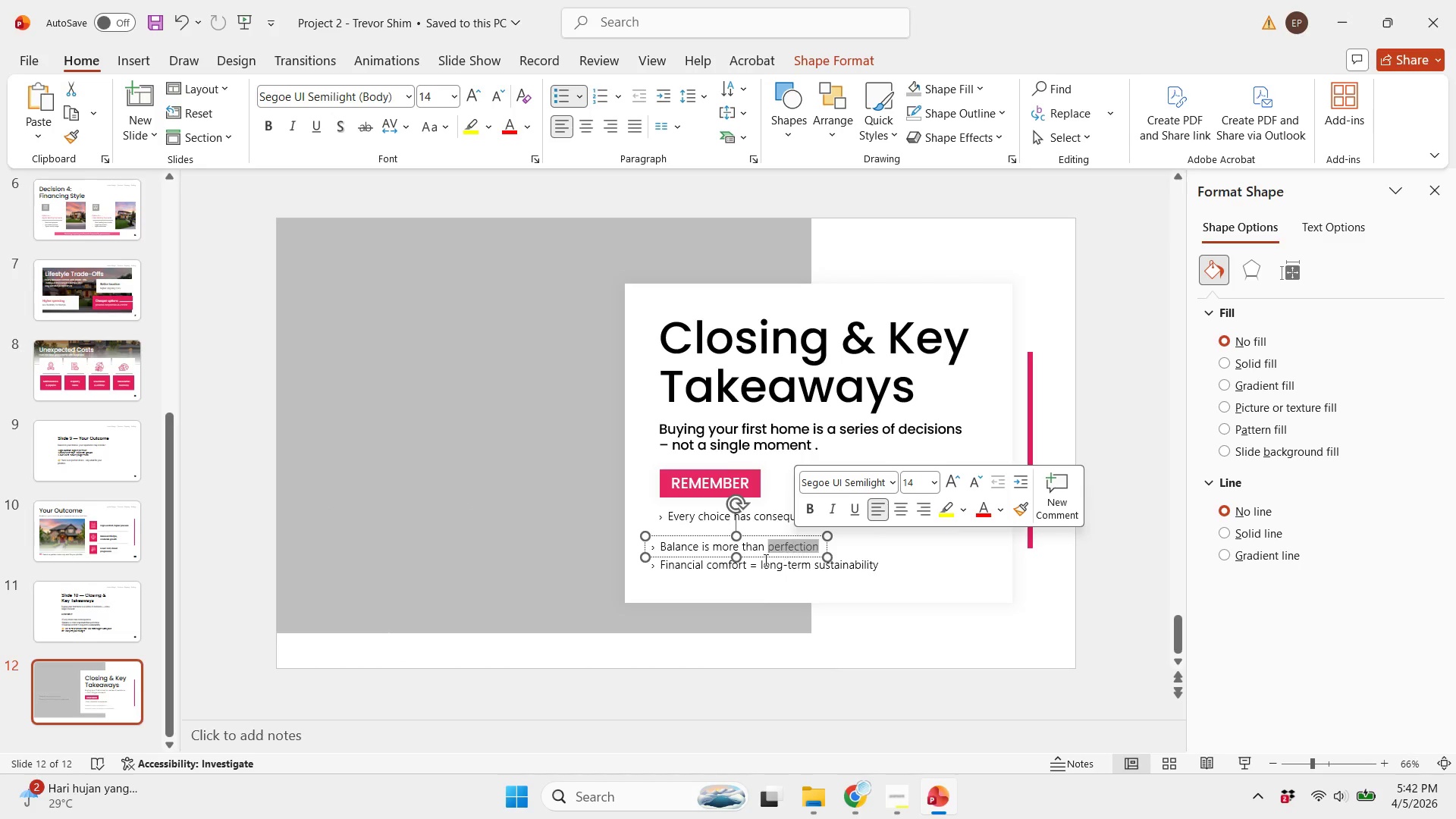 
hold_key(key=ShiftLeft, duration=0.47)
left_click_drag(start_coordinate=[737, 571], to_coordinate=[745, 561])
 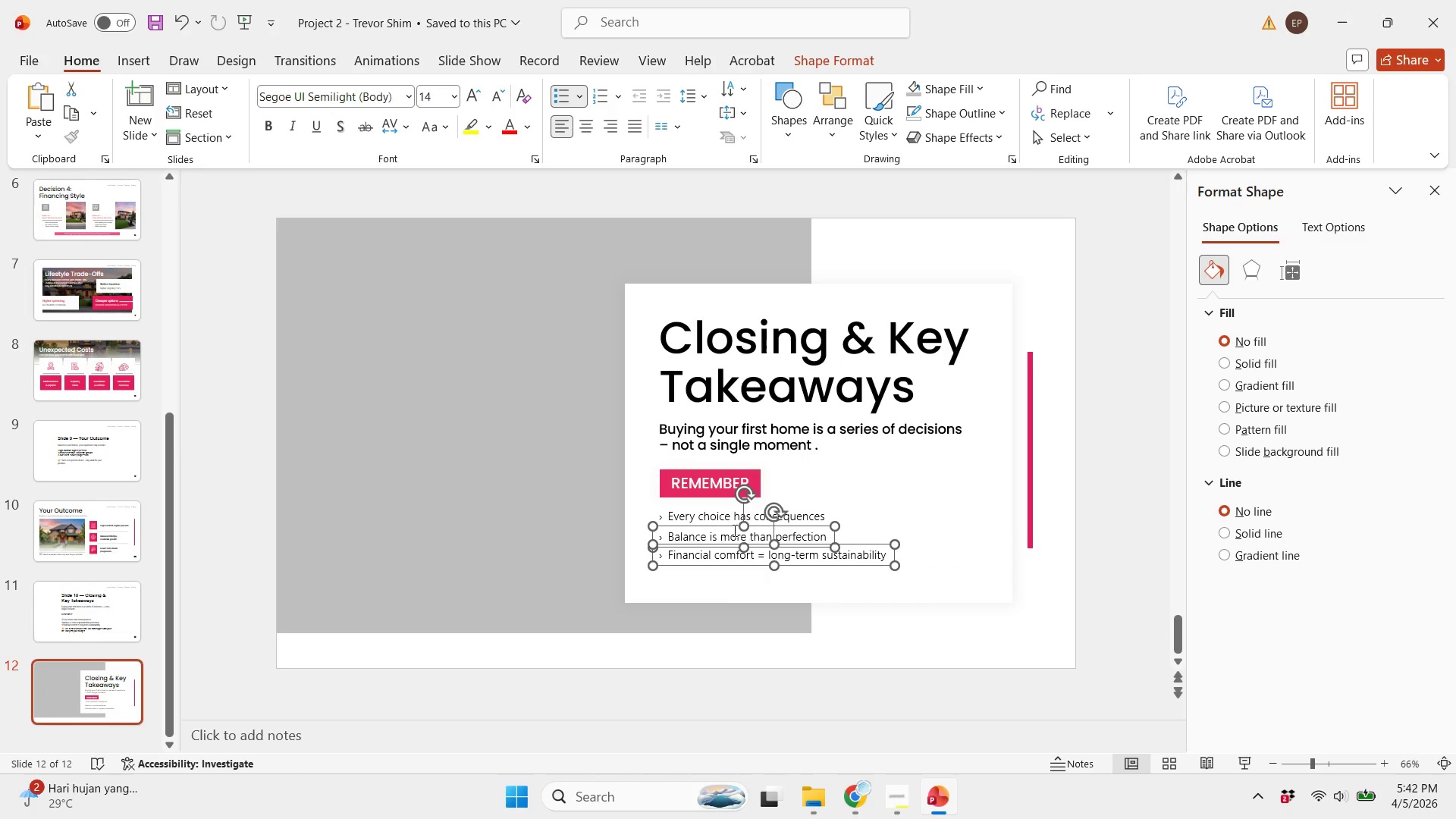 
hold_key(key=ShiftLeft, duration=0.45)
left_click([714, 520])
 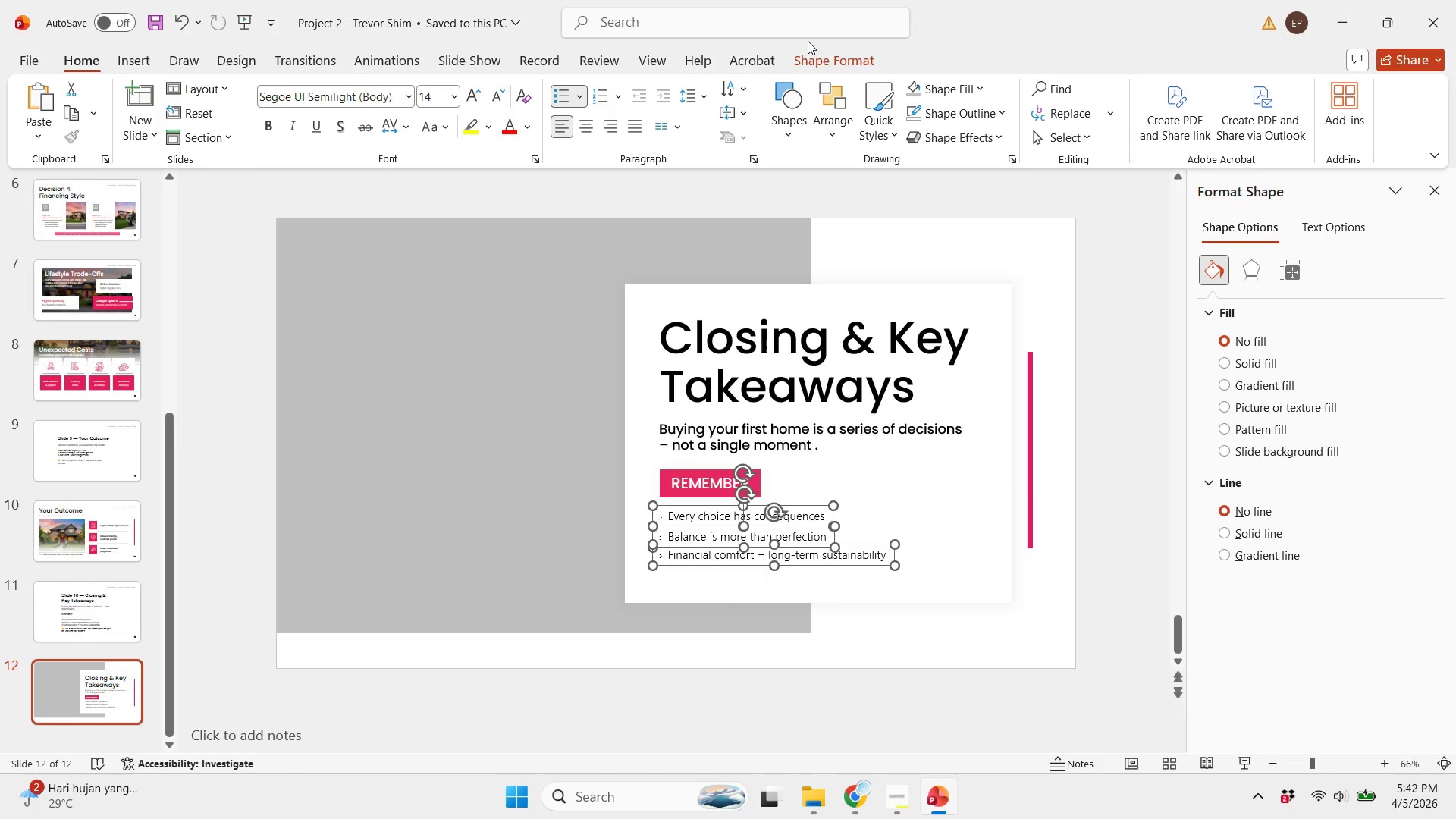 
double_click([816, 59])
 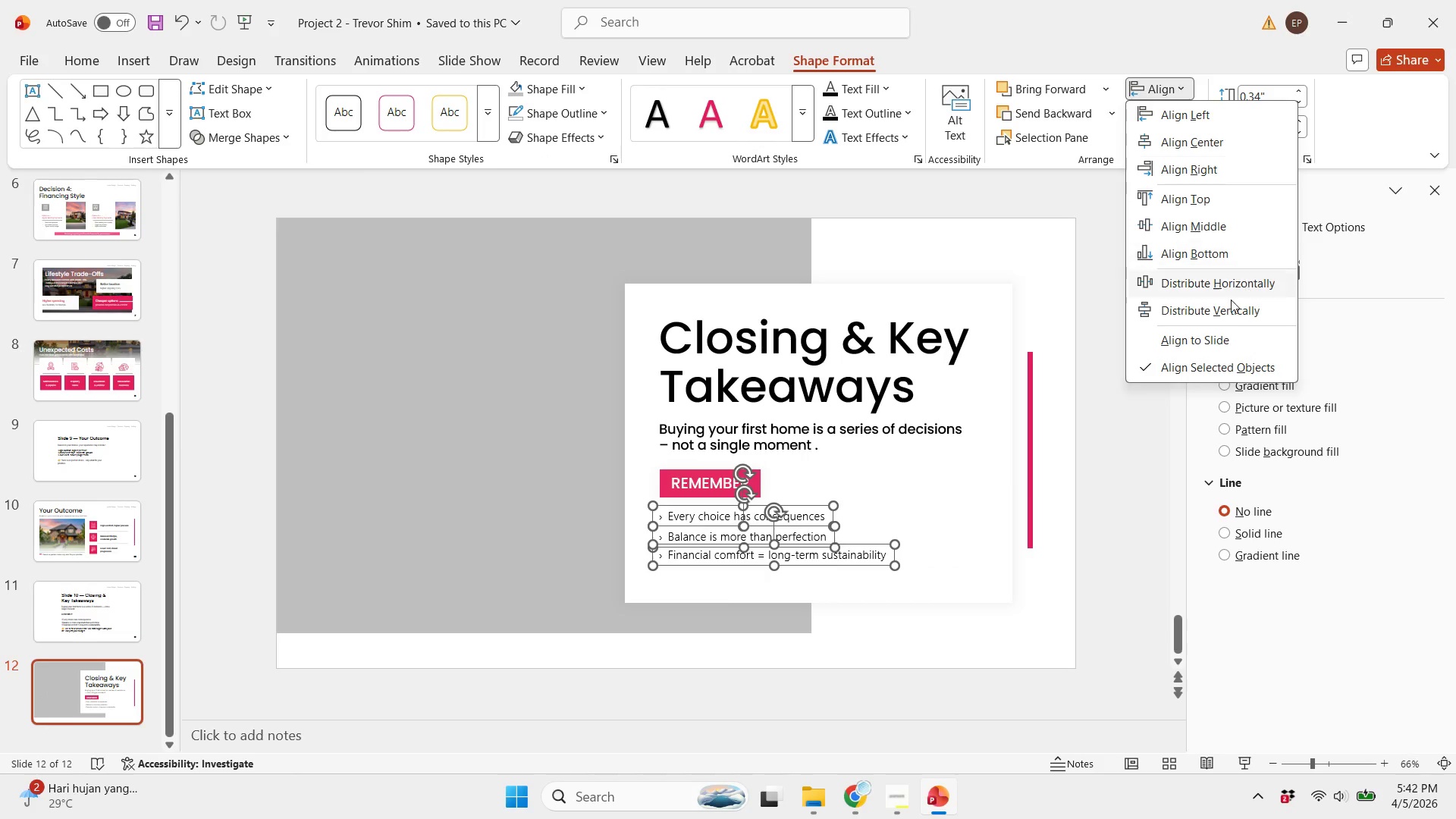 
left_click([1221, 315])
 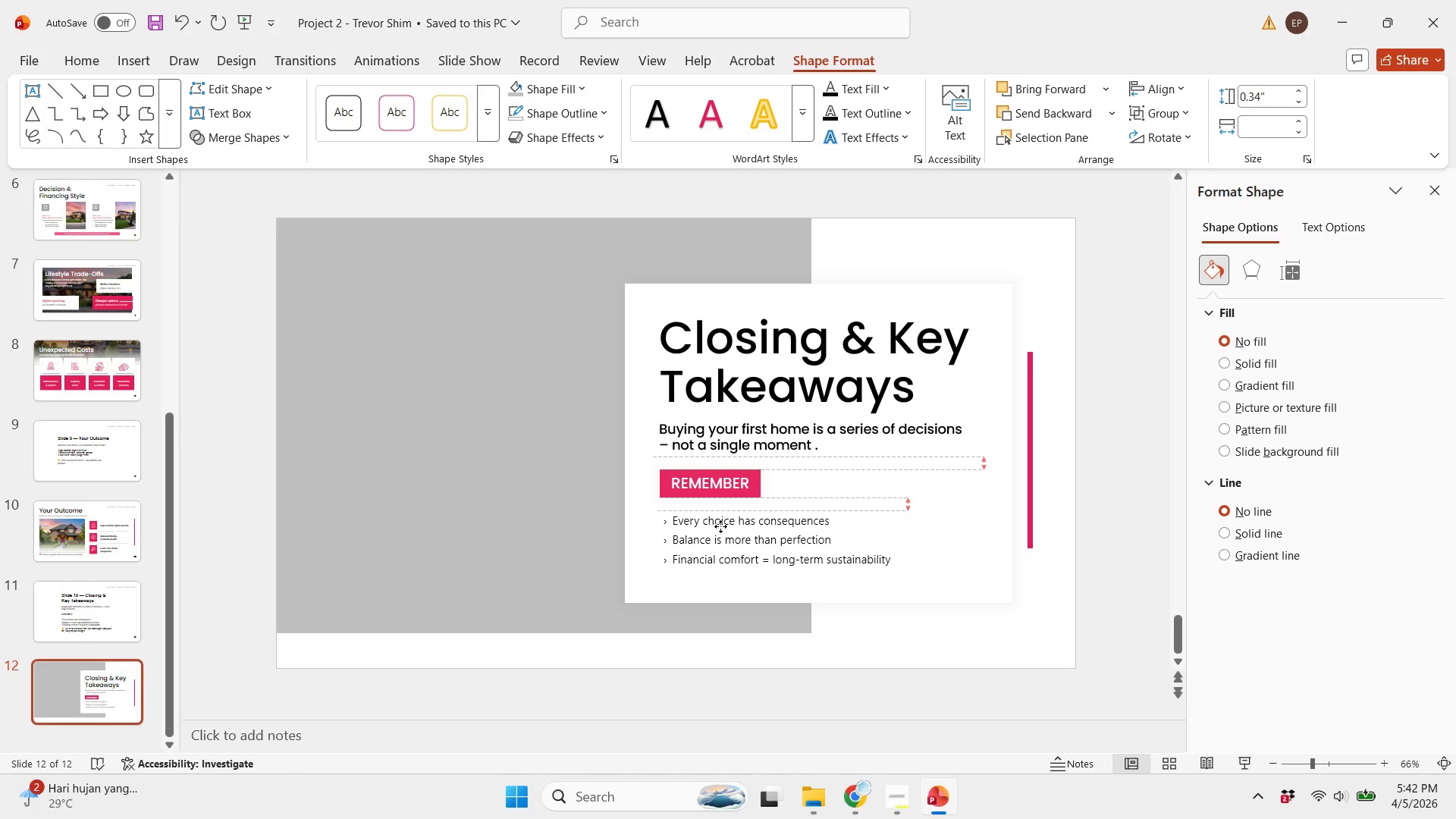 
wait(7.08)
 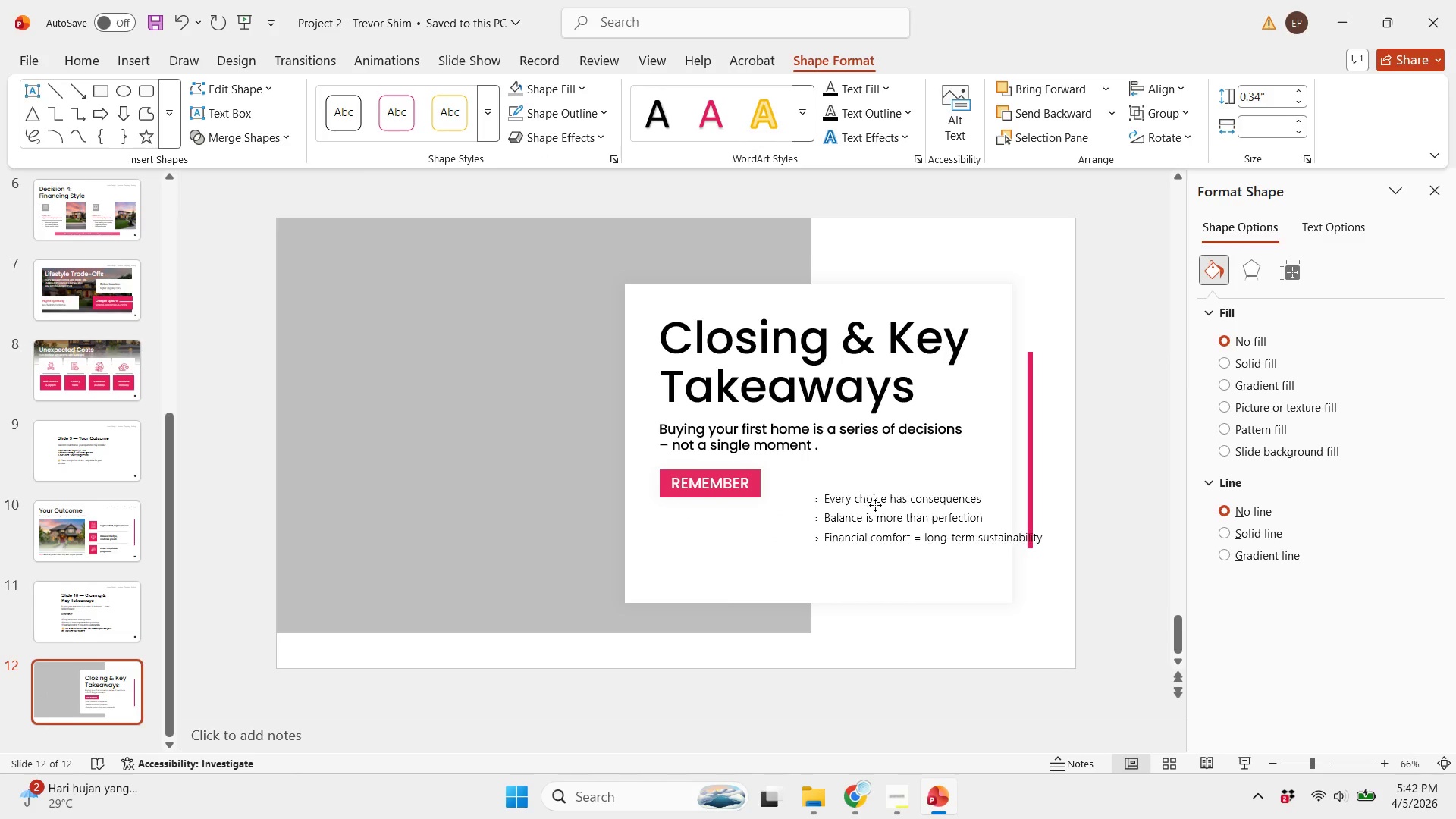 
left_click([918, 635])
 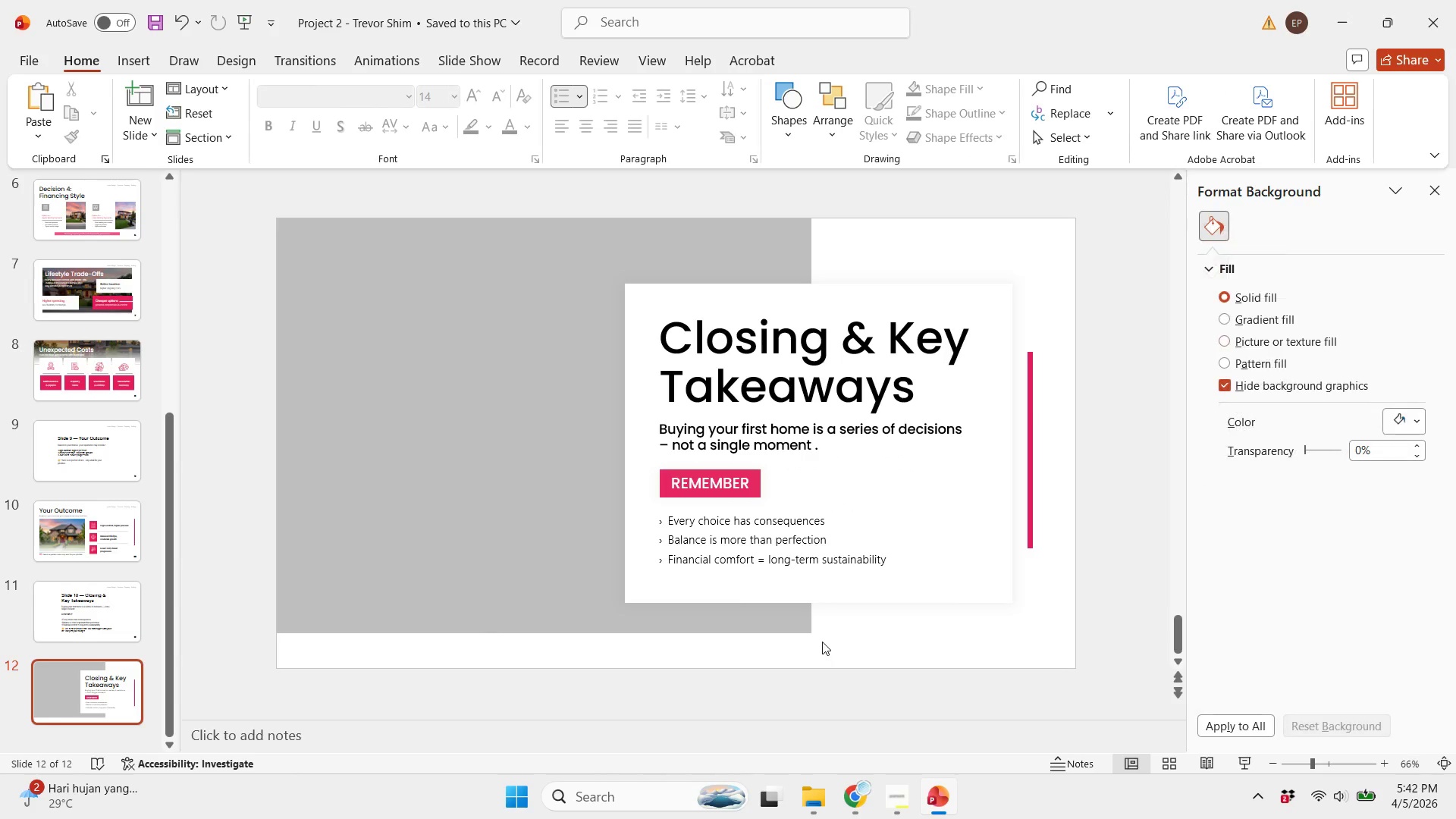 
scroll: coordinate [822, 642], scroll_direction: up, amount: 1.0
 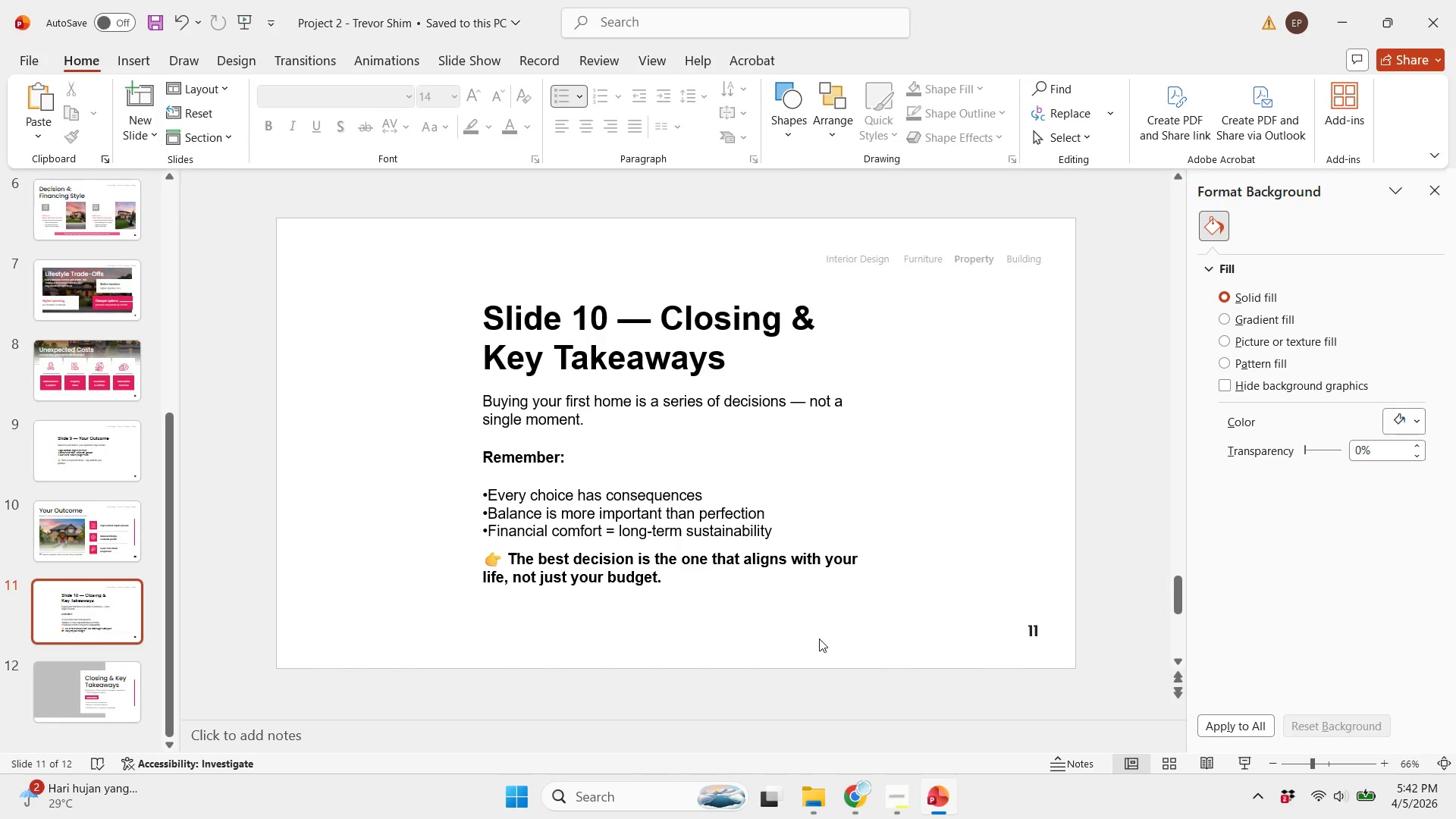 
scroll: coordinate [819, 639], scroll_direction: down, amount: 1.0
 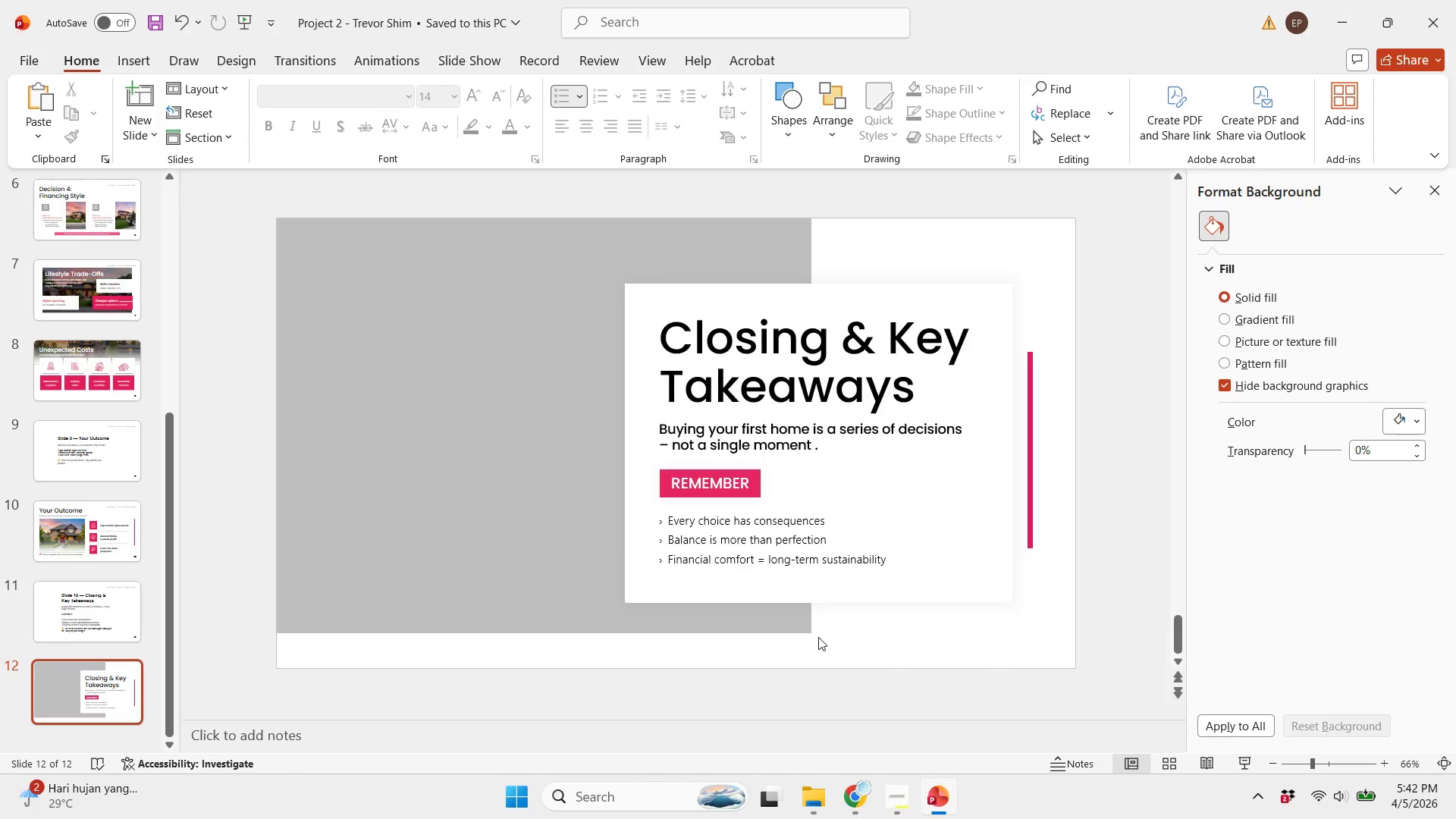 
scroll: coordinate [818, 637], scroll_direction: up, amount: 2.0
 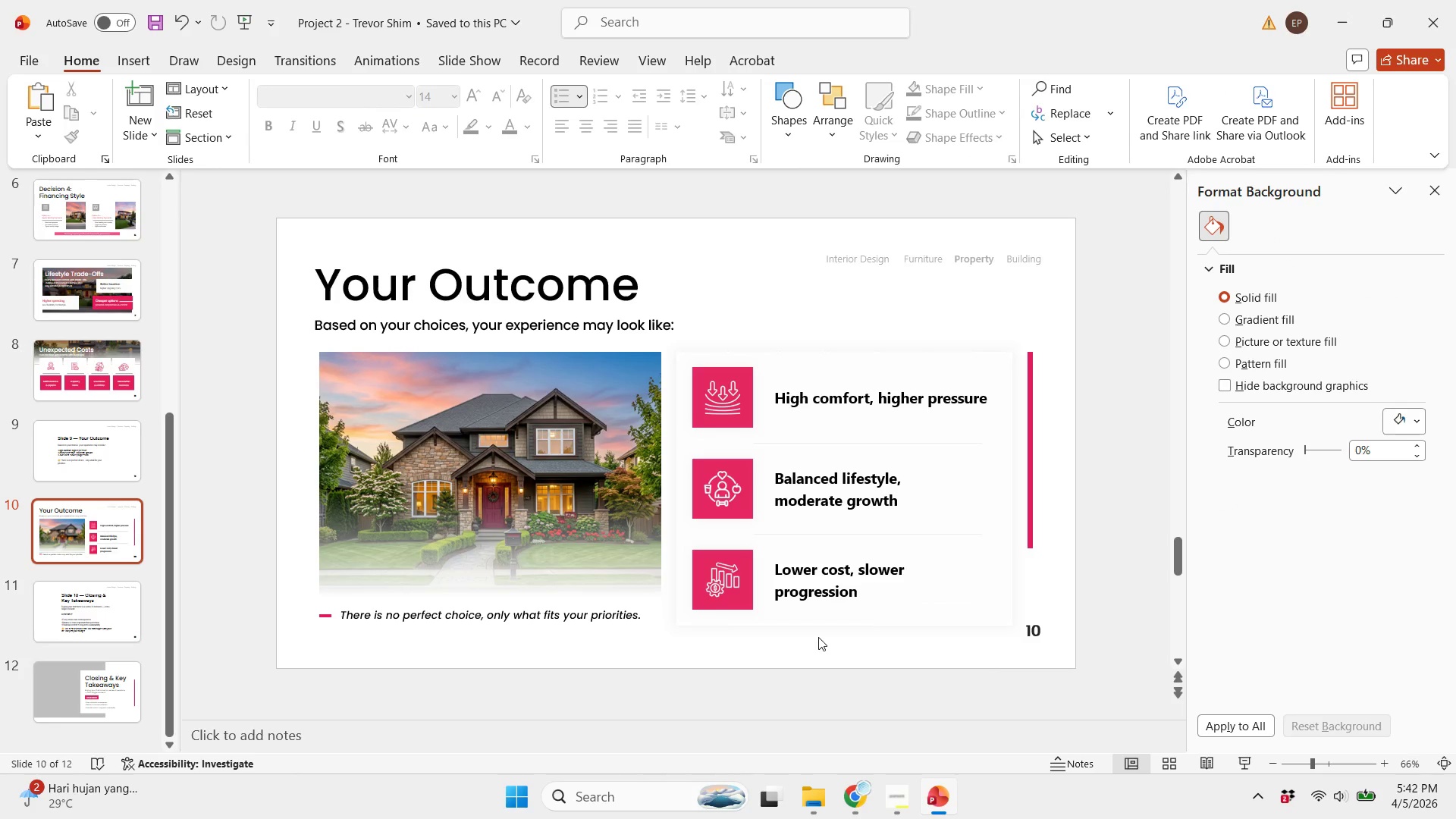 
scroll: coordinate [818, 637], scroll_direction: down, amount: 2.0
 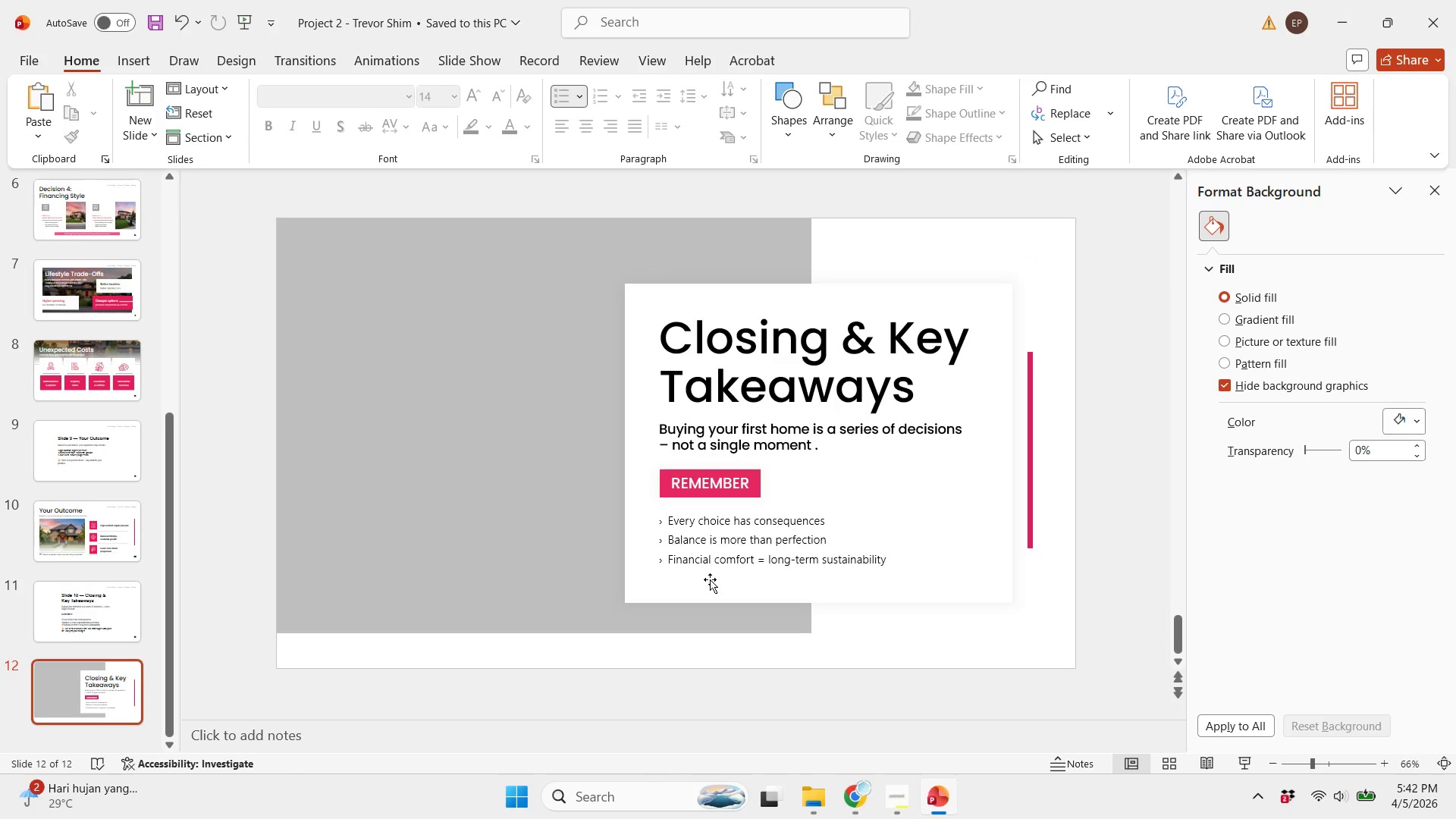 
key(Control+ControlLeft)
 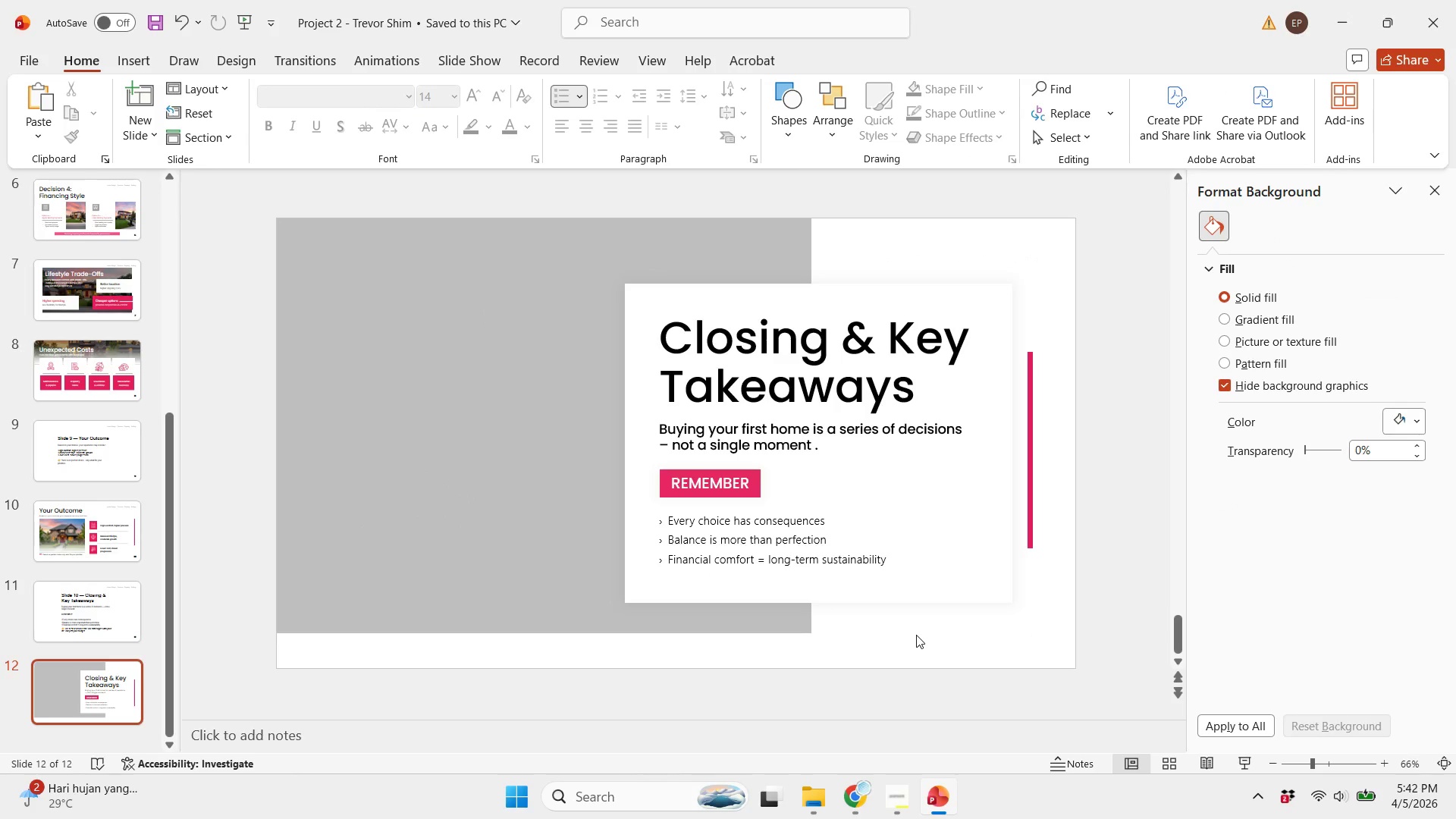 
key(Control+S)
 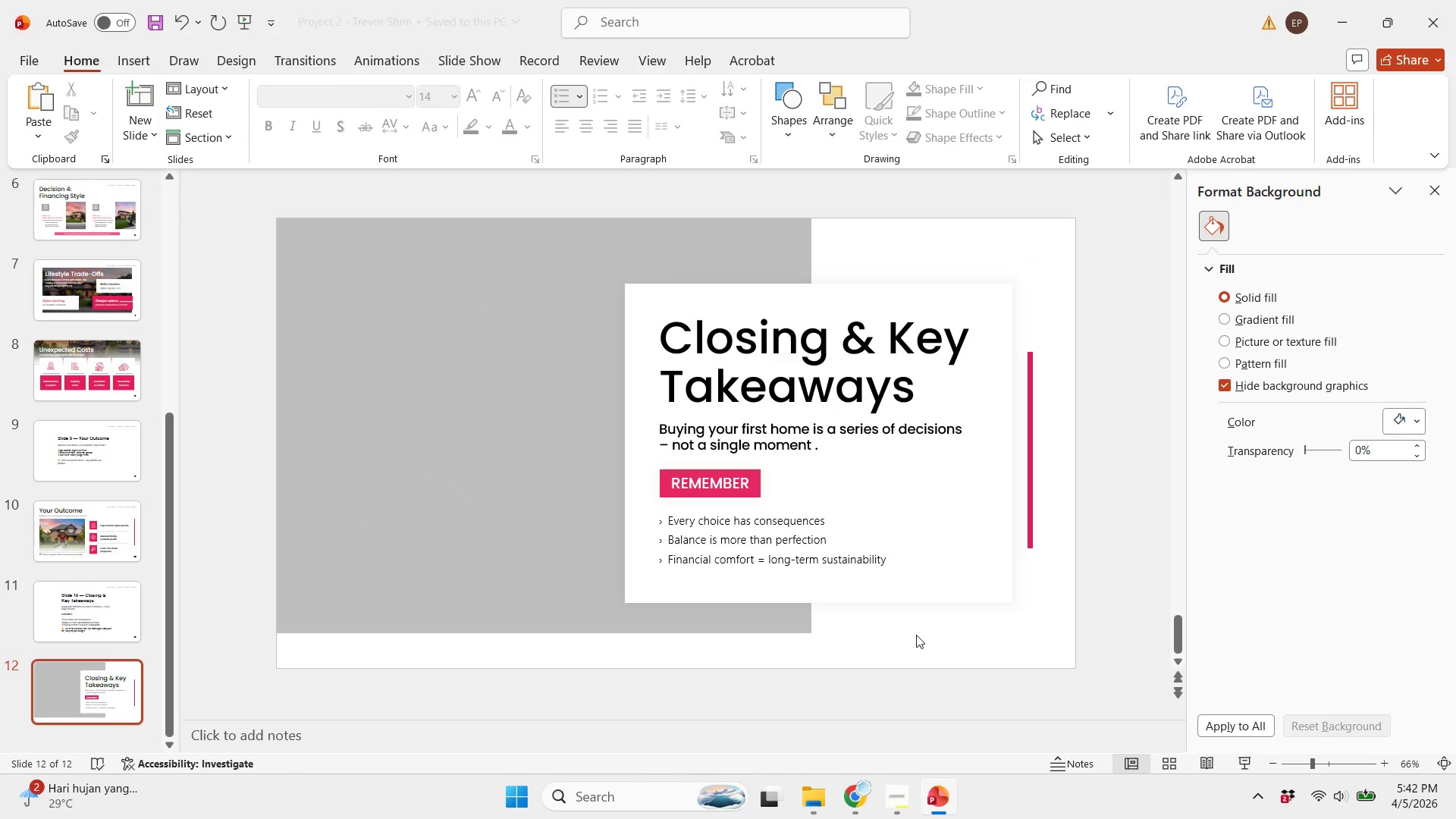 
left_click([916, 635])
 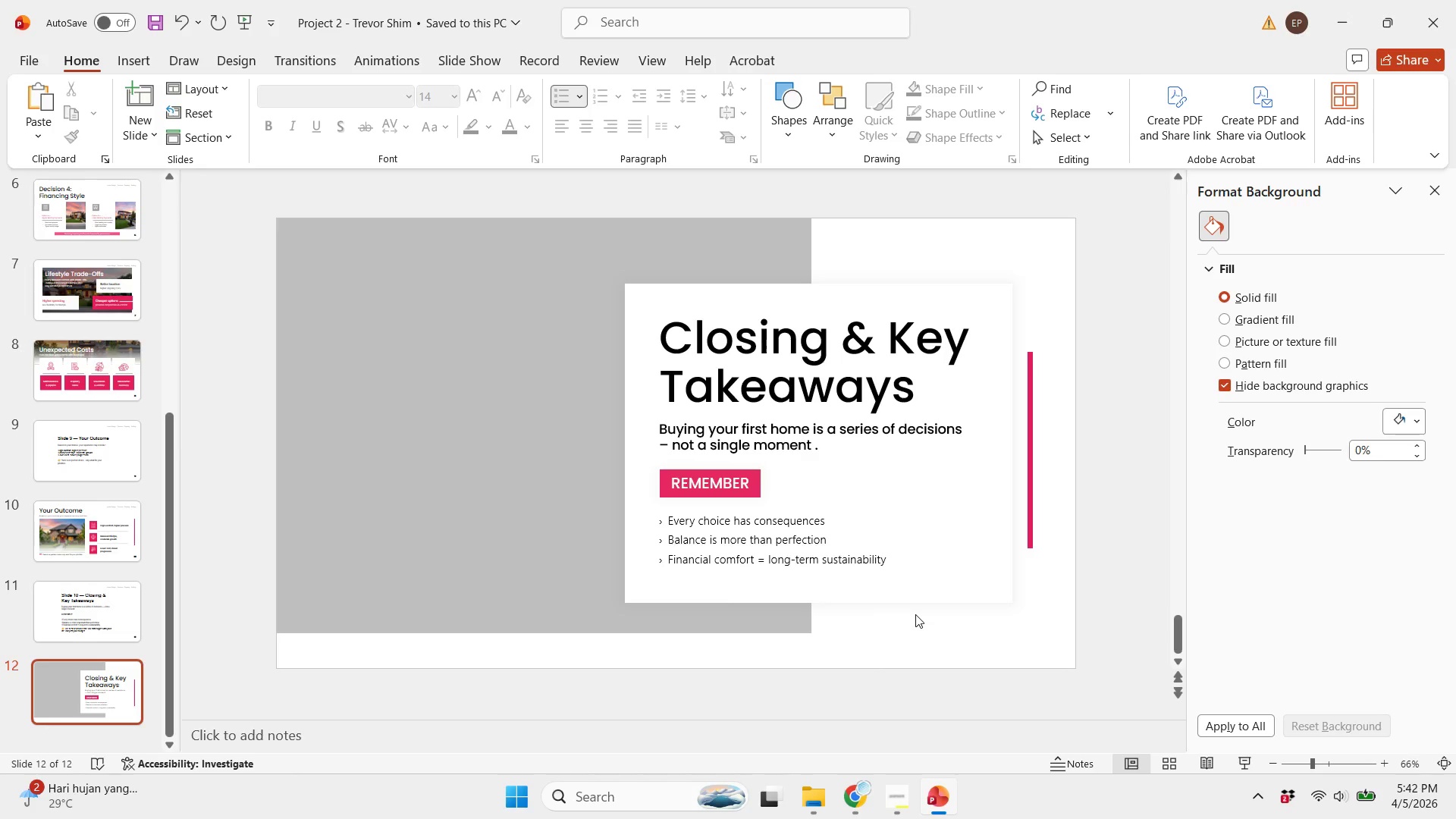 
wait(7.83)
 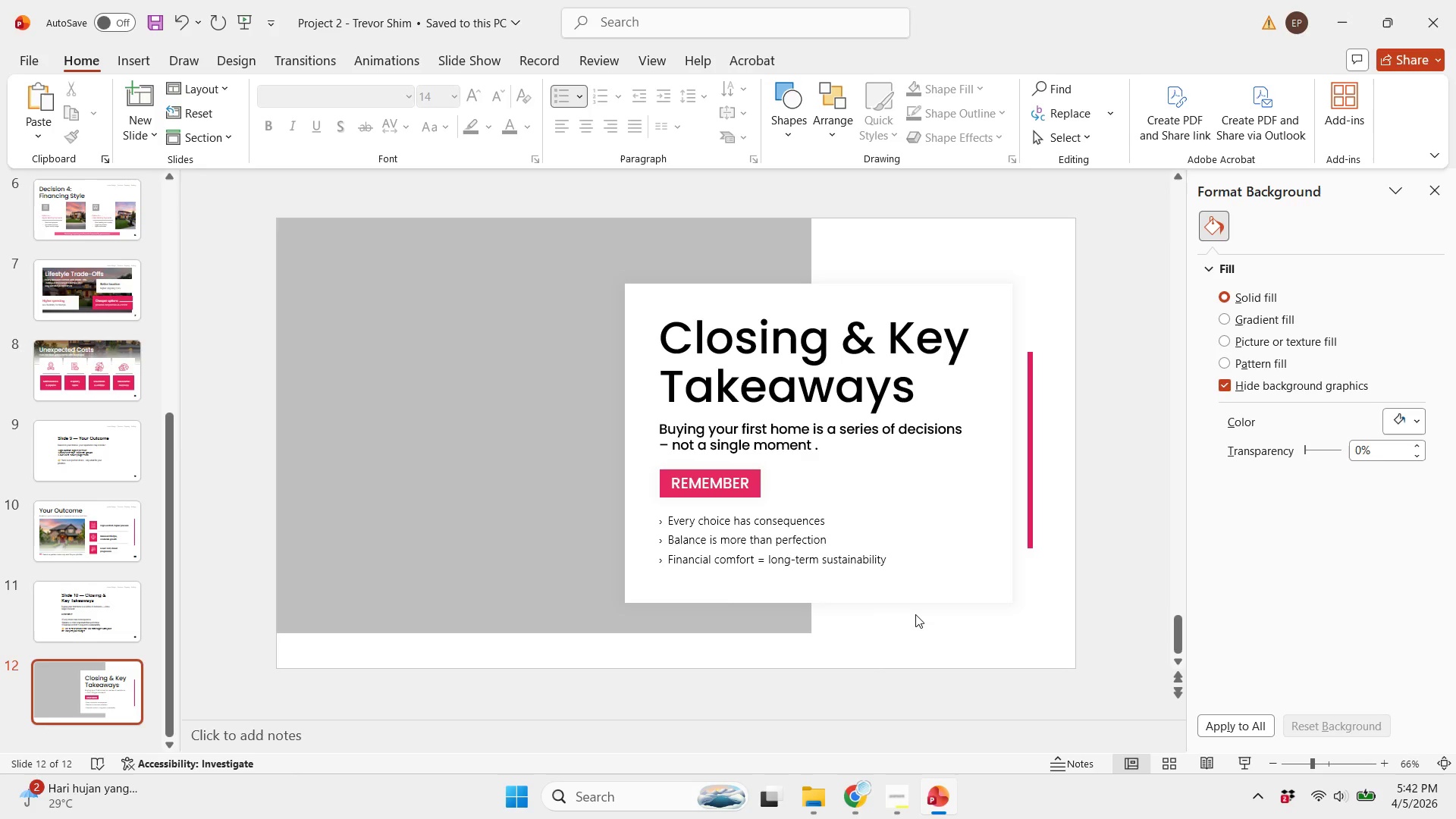 
left_click([949, 679])
 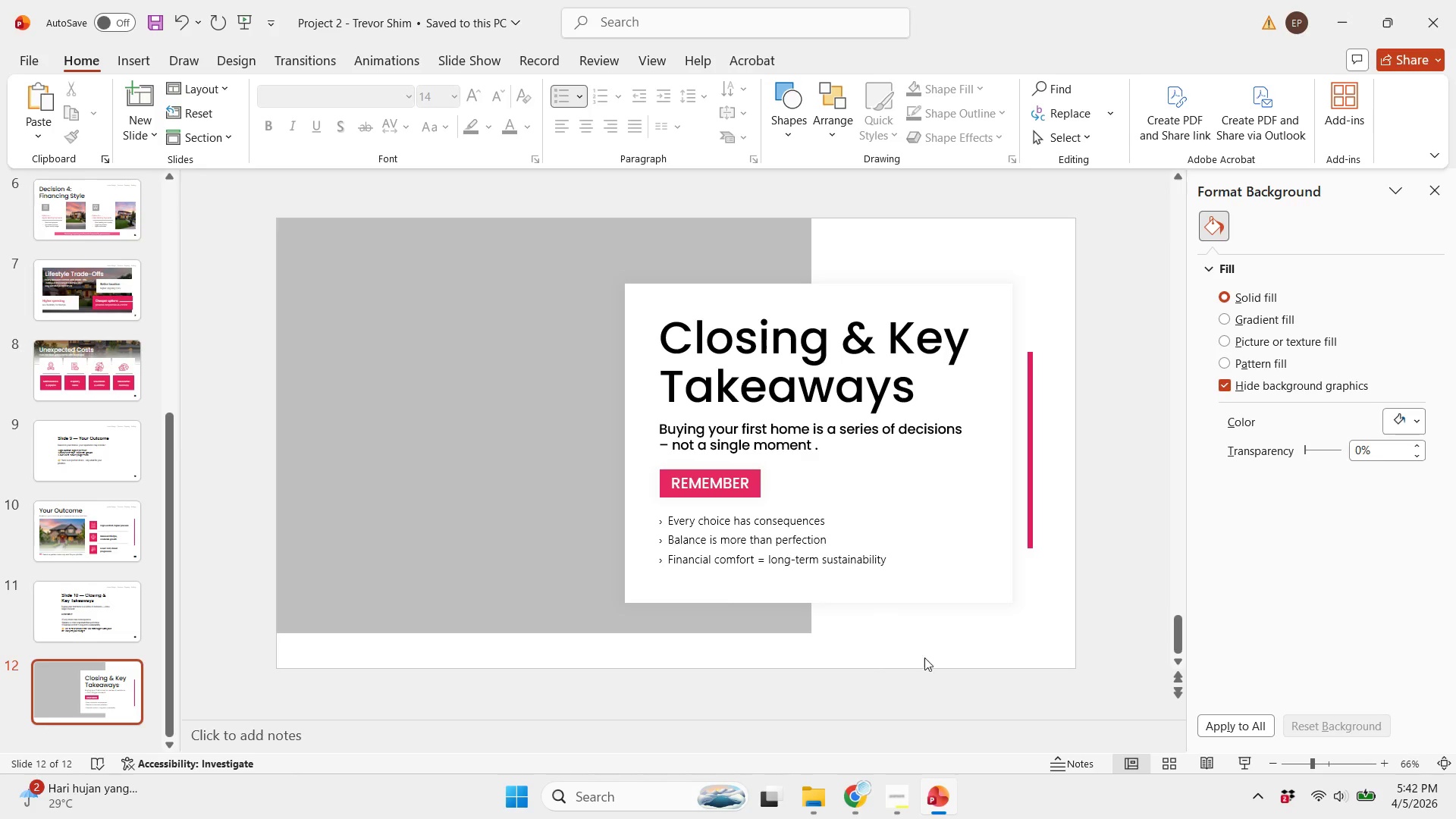 
key(Control+S)
 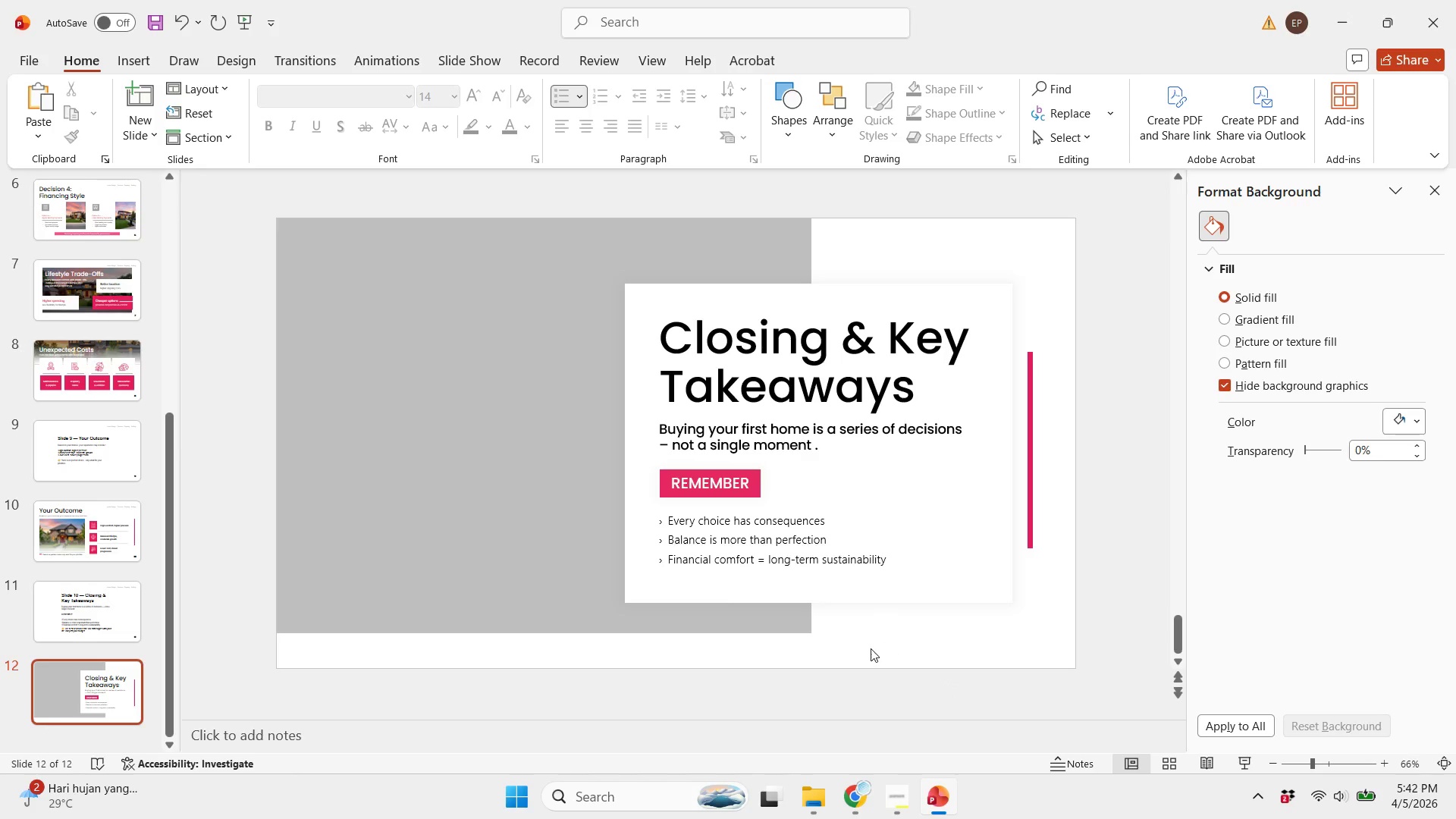 
left_click([871, 648])
 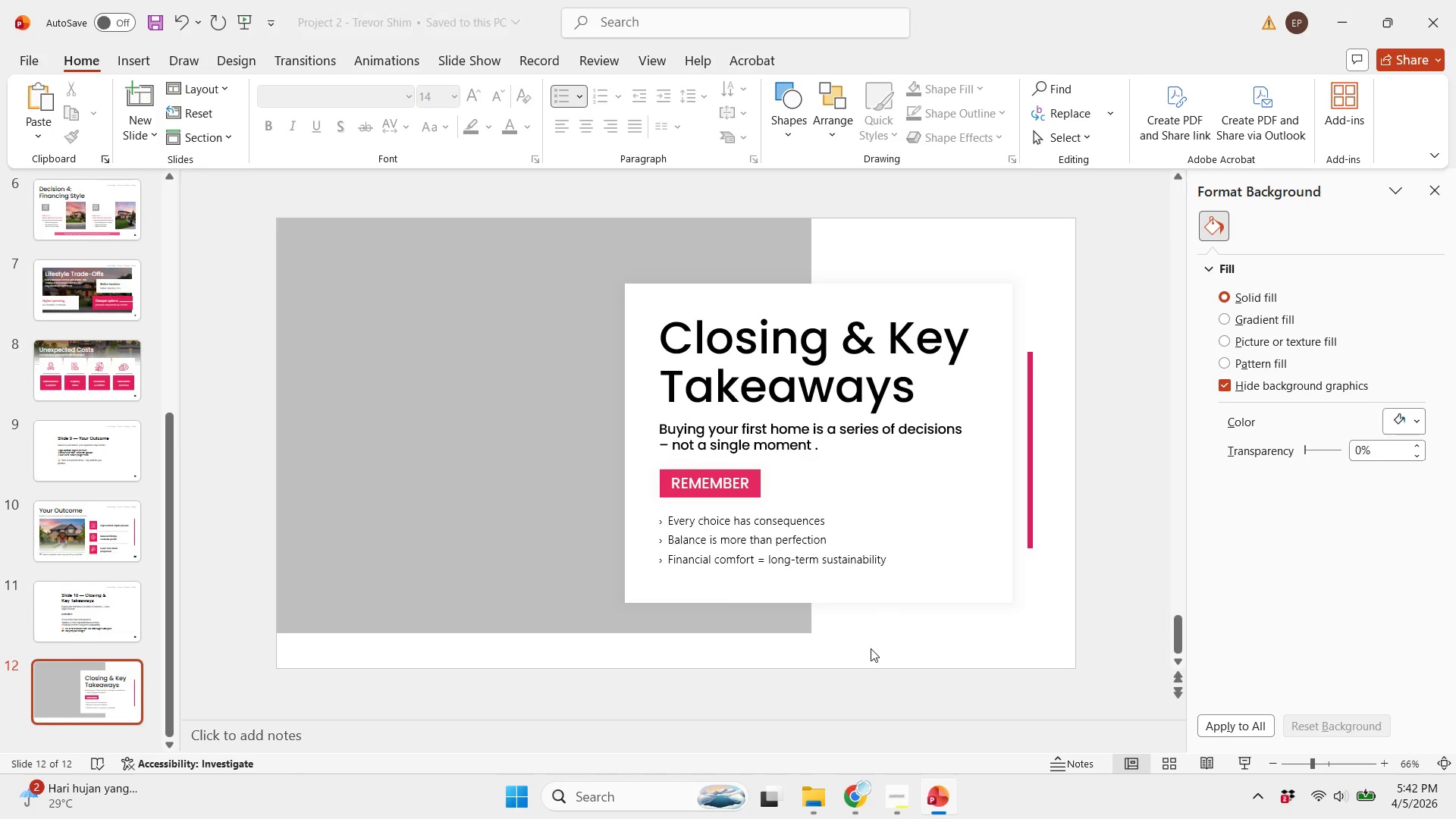 
key(Control+S)
 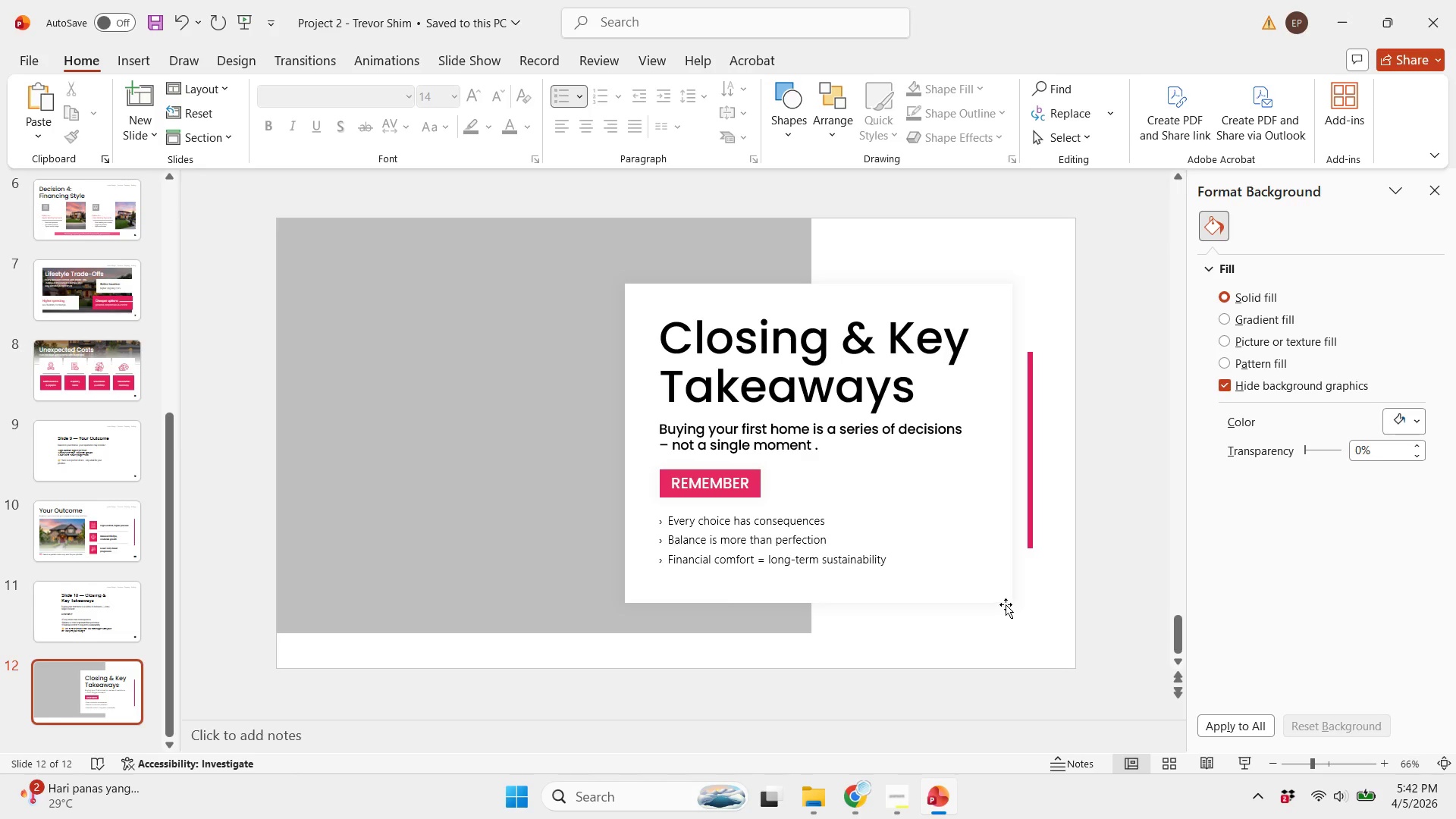 
wait(10.19)
 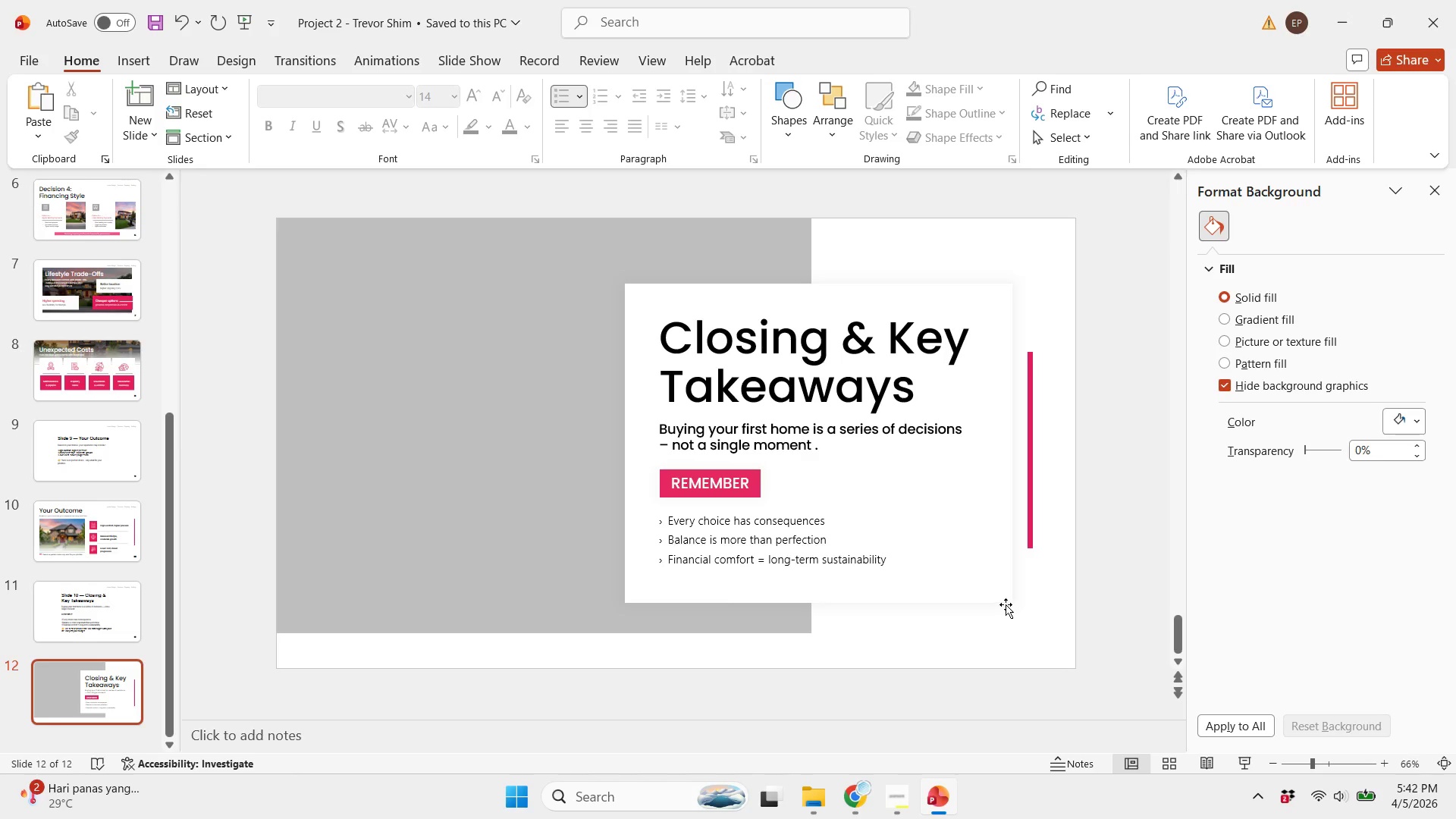 
left_click([923, 231])
 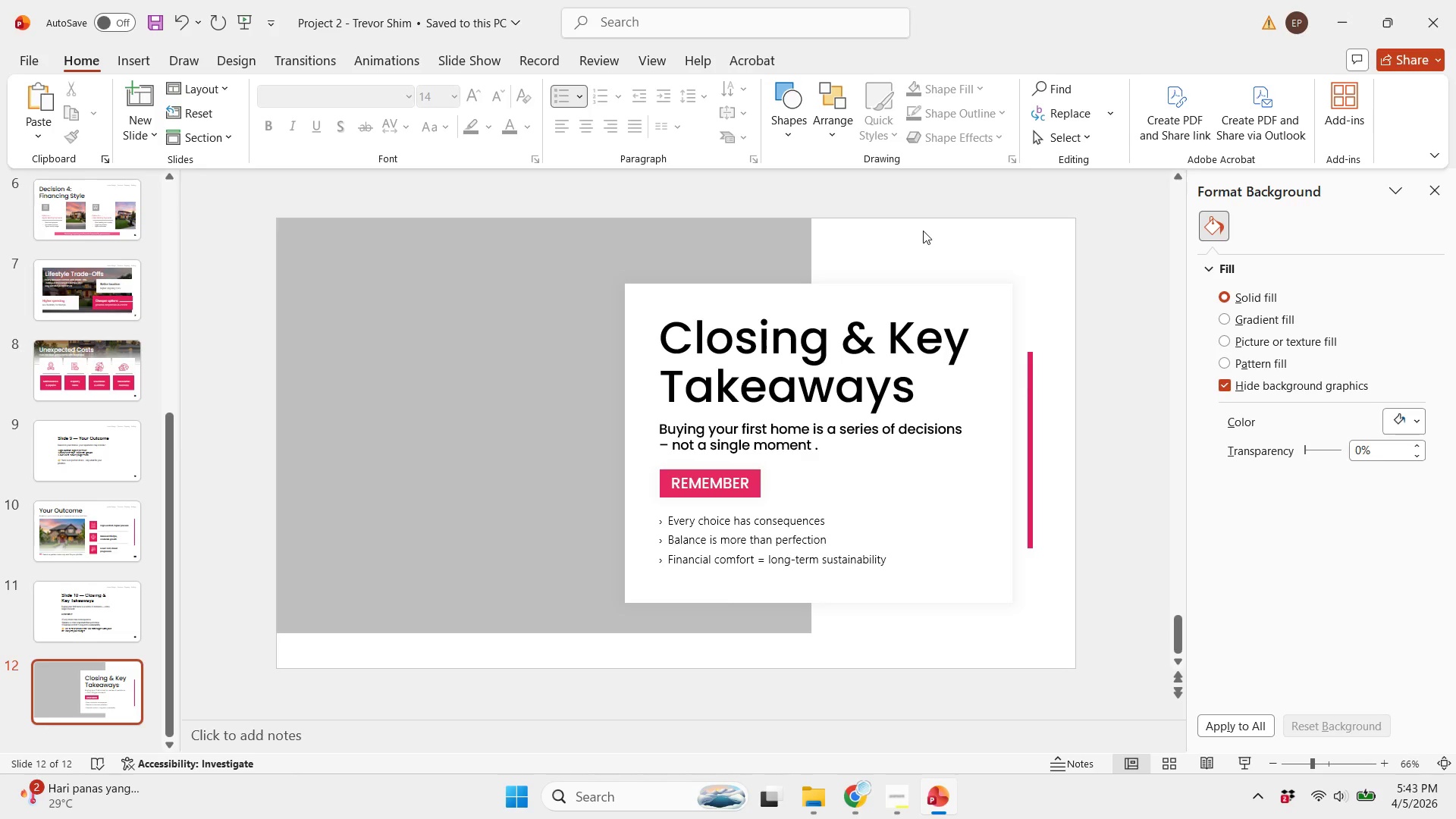 
wait(9.73)
 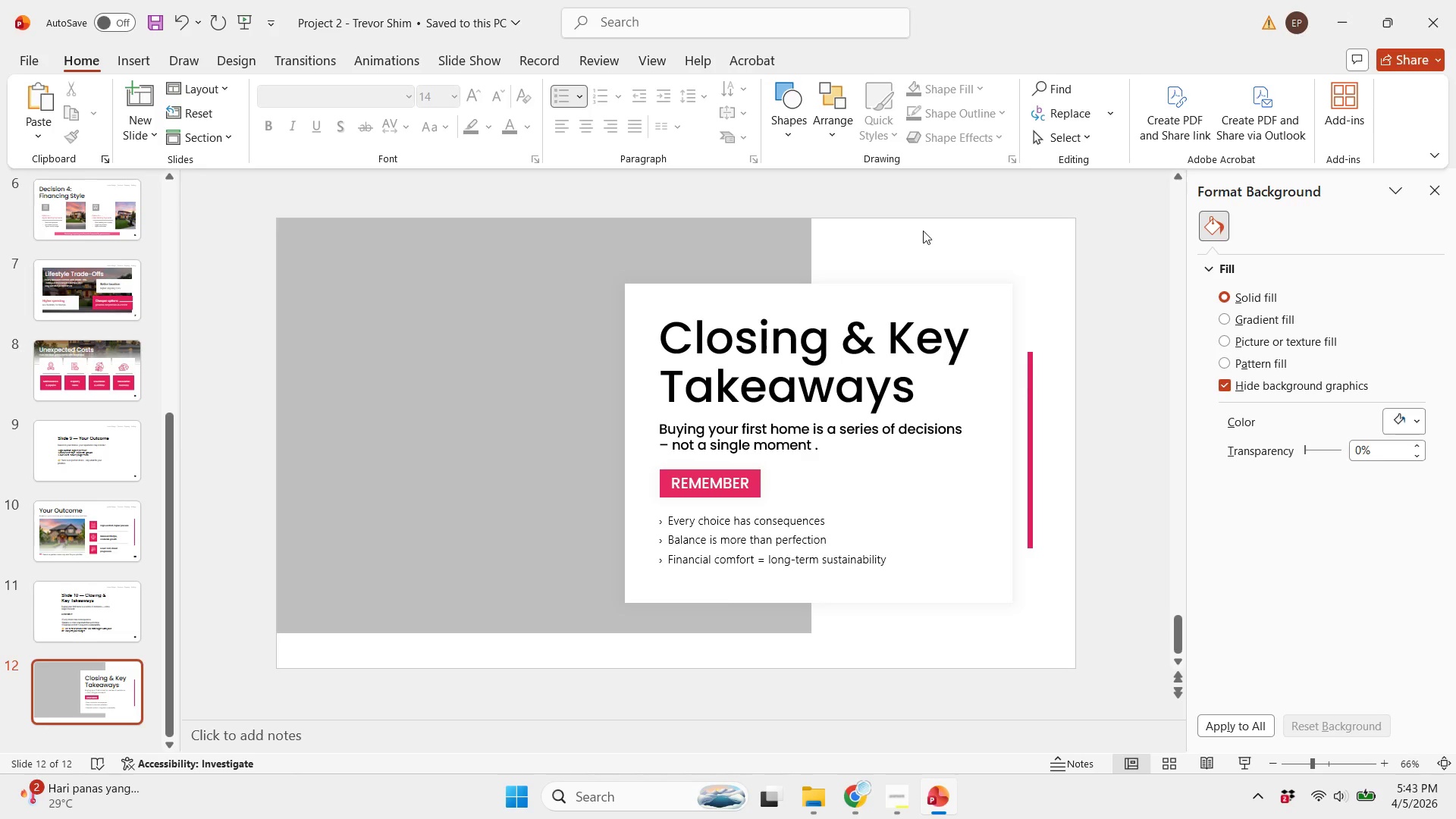 
left_click([952, 240])
 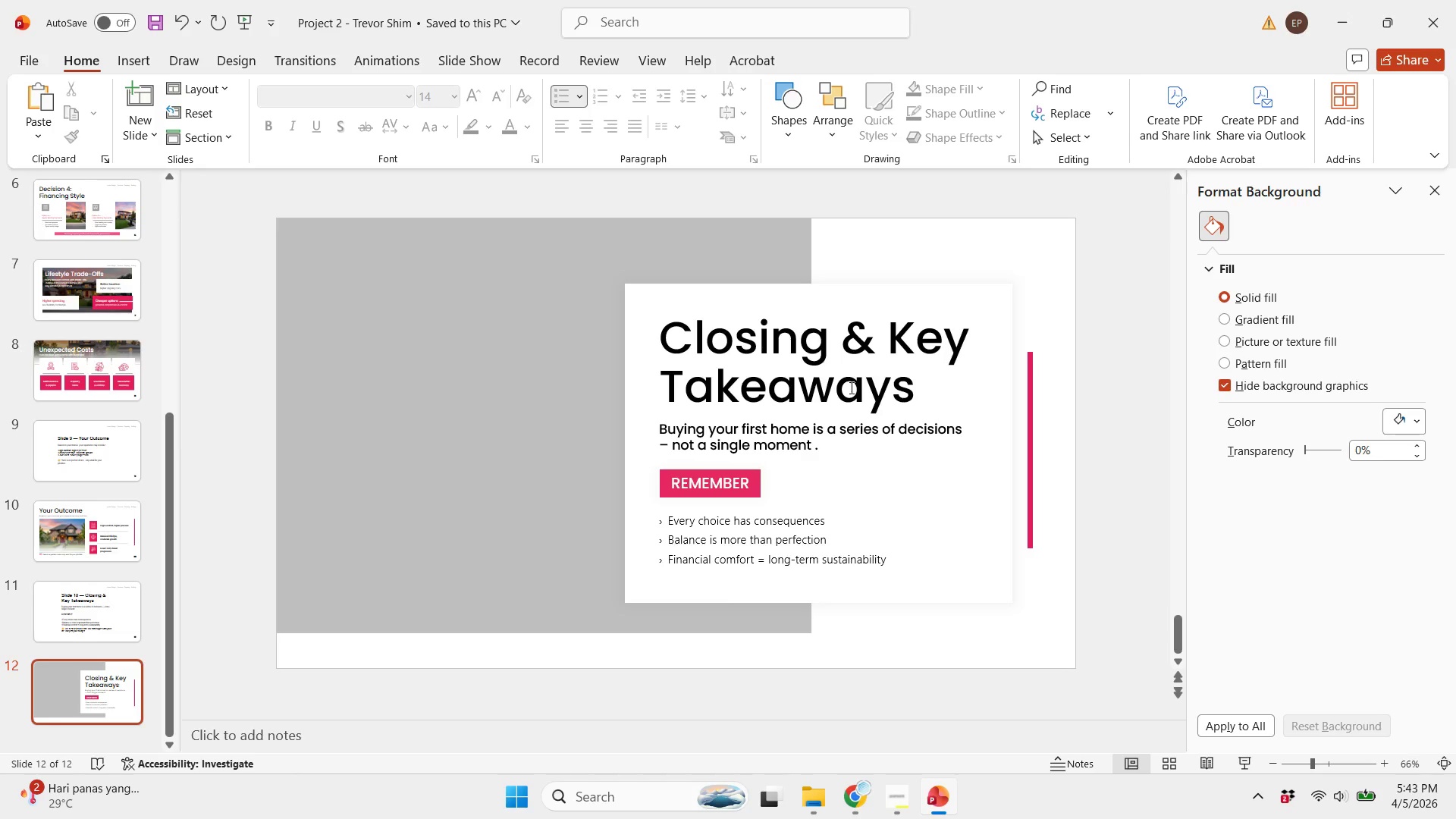 
scroll: coordinate [850, 388], scroll_direction: up, amount: 1.0
 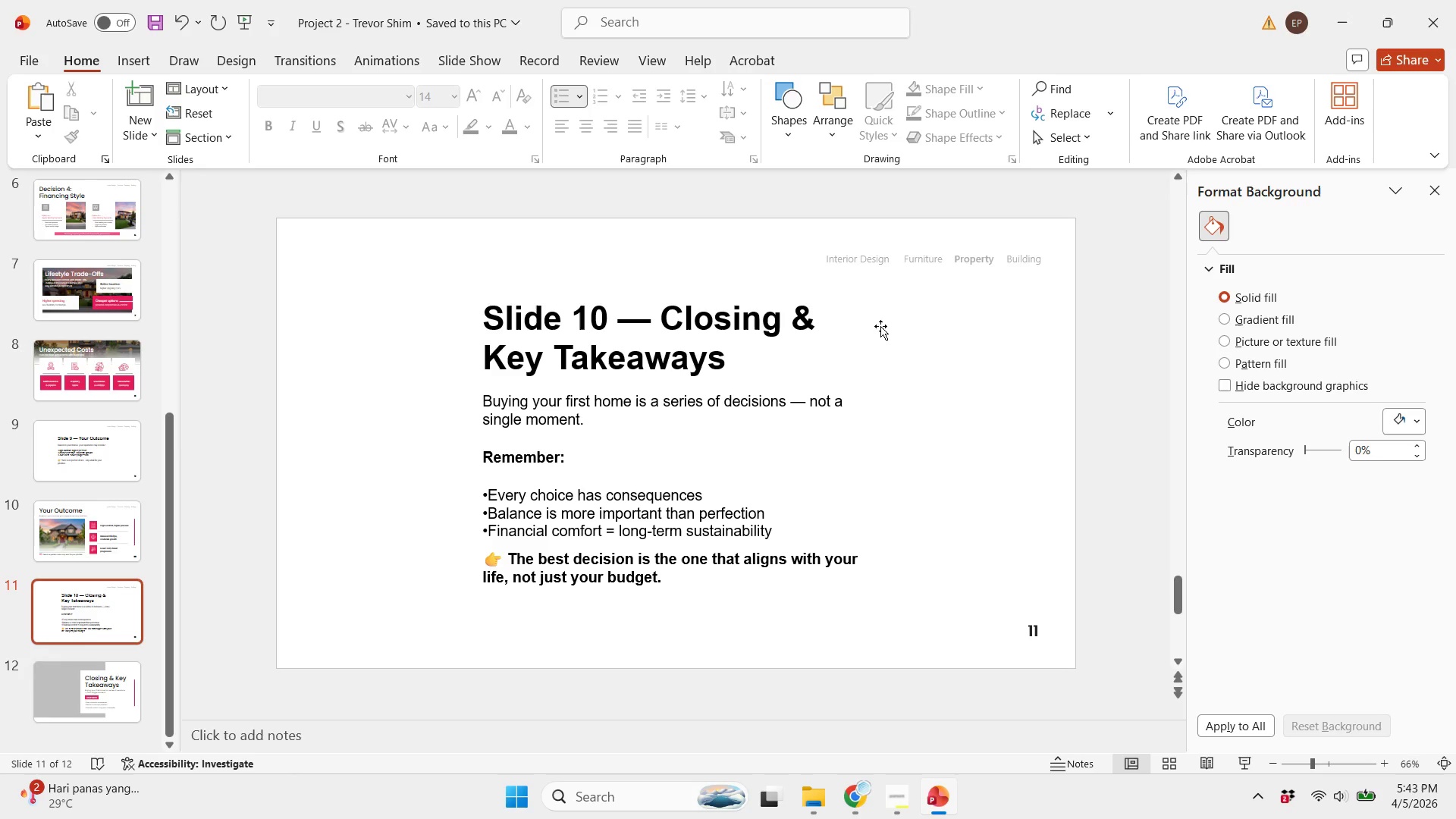 
wait(12.83)
 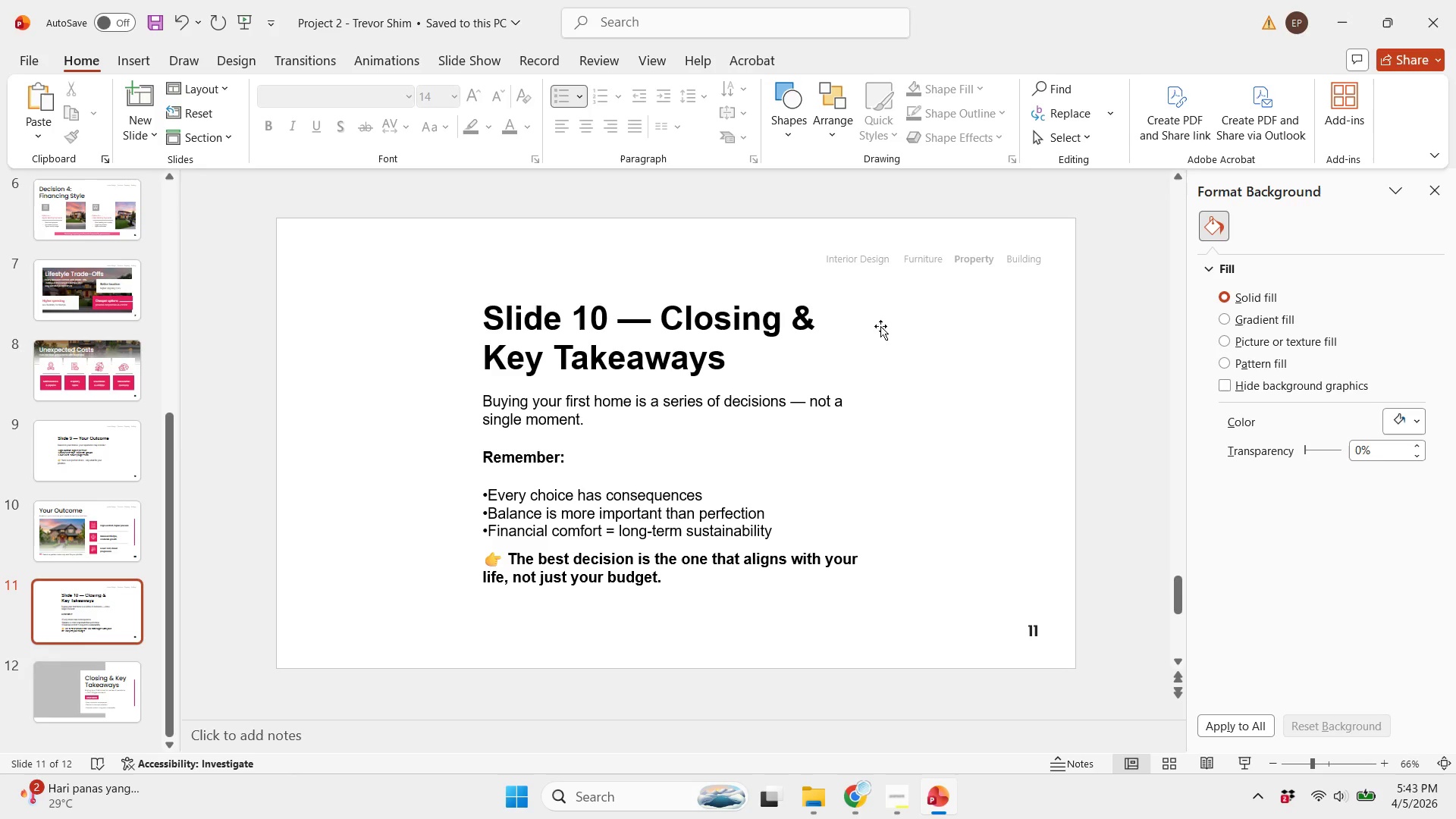 
left_click([795, 118])
 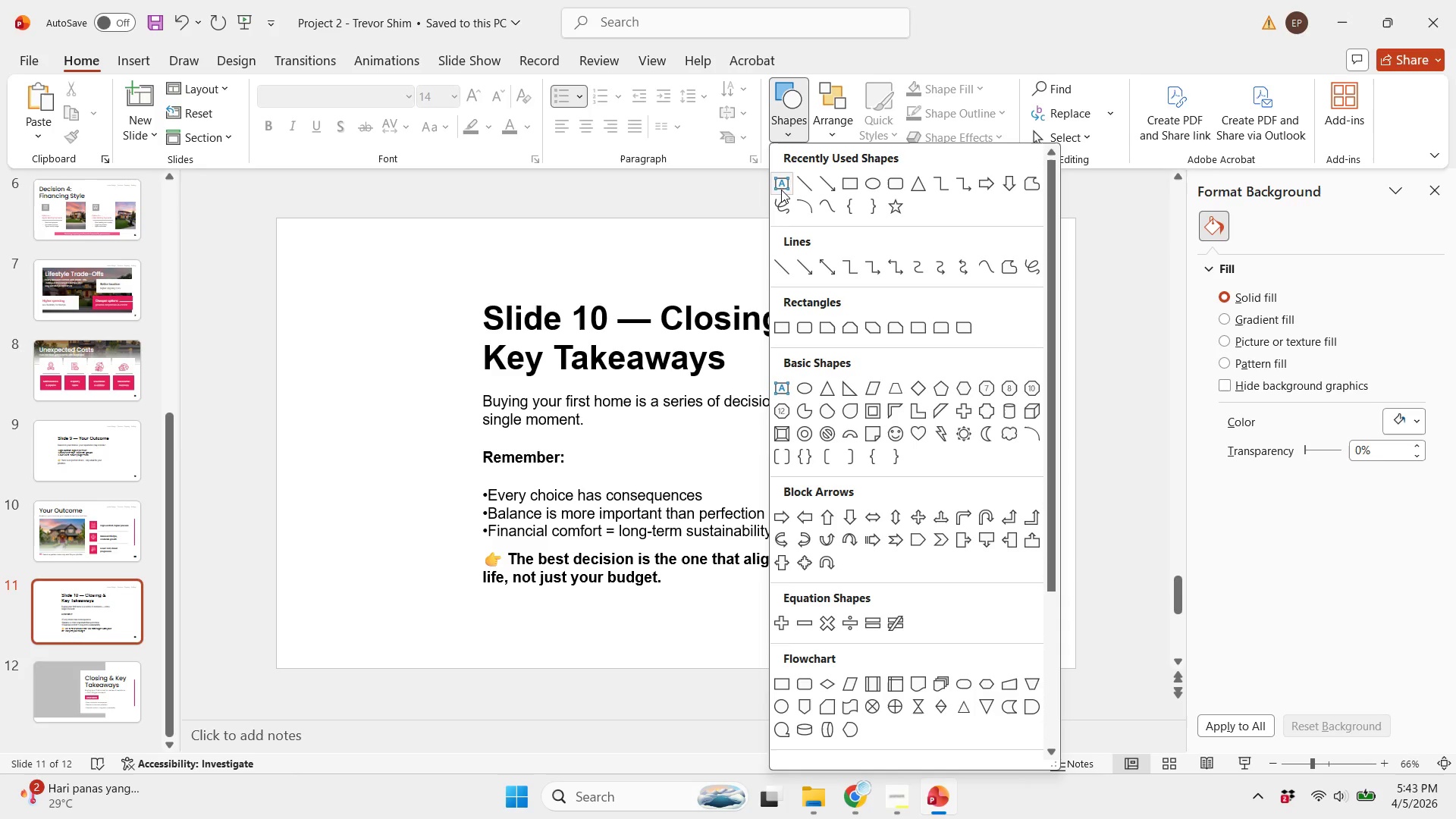 
left_click([781, 190])
 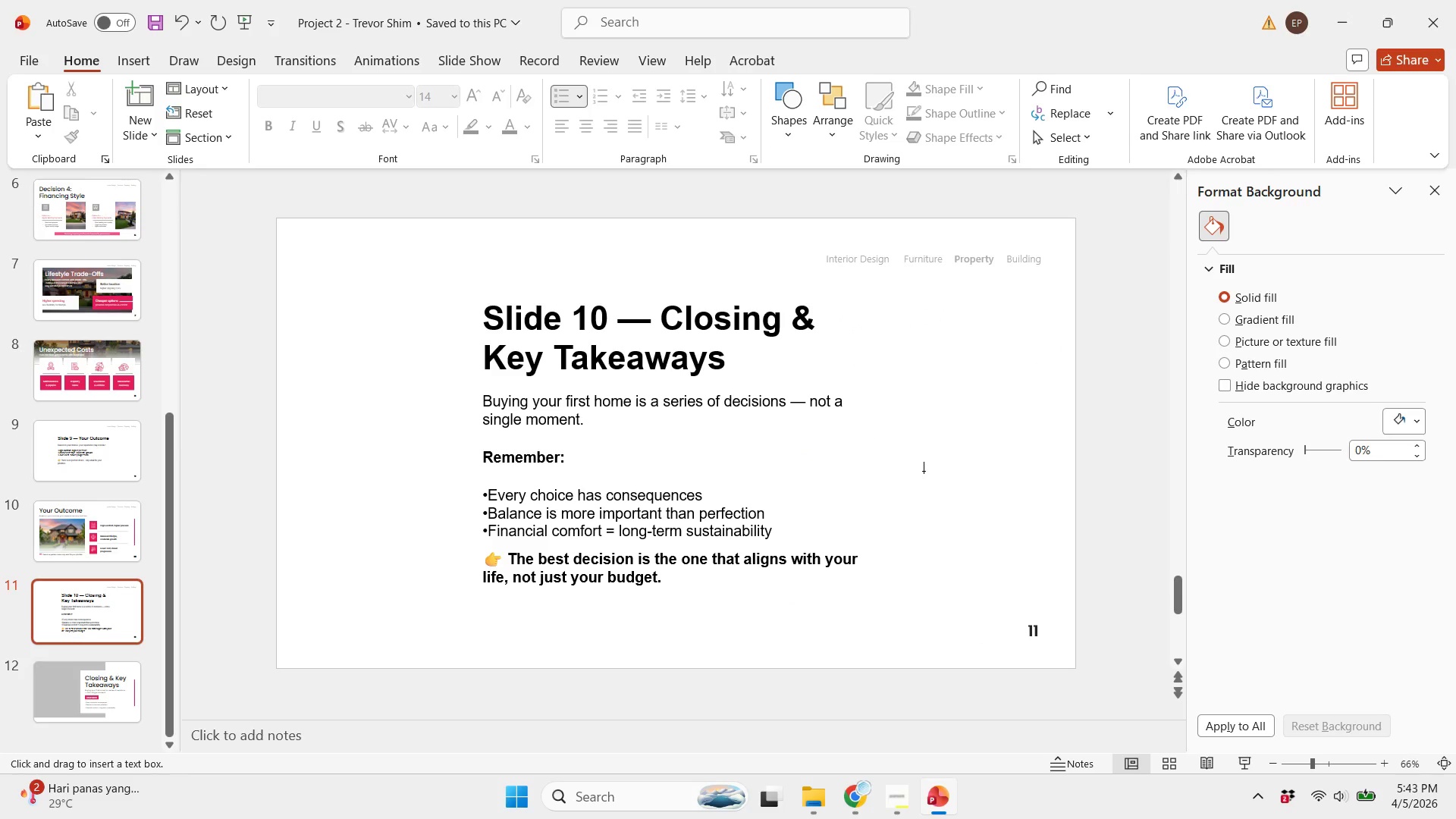 
left_click([923, 471])
 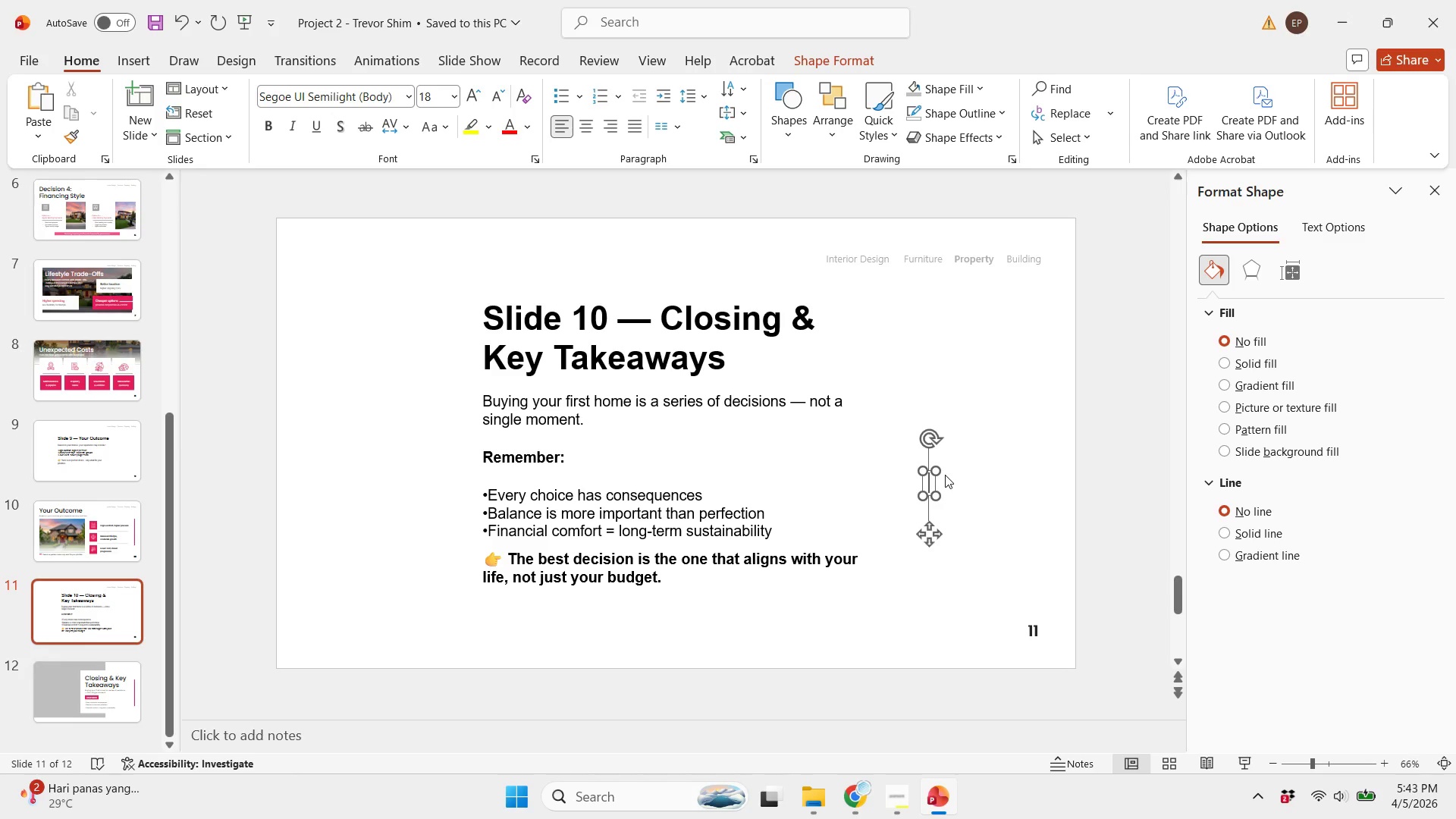 
wait(18.98)
 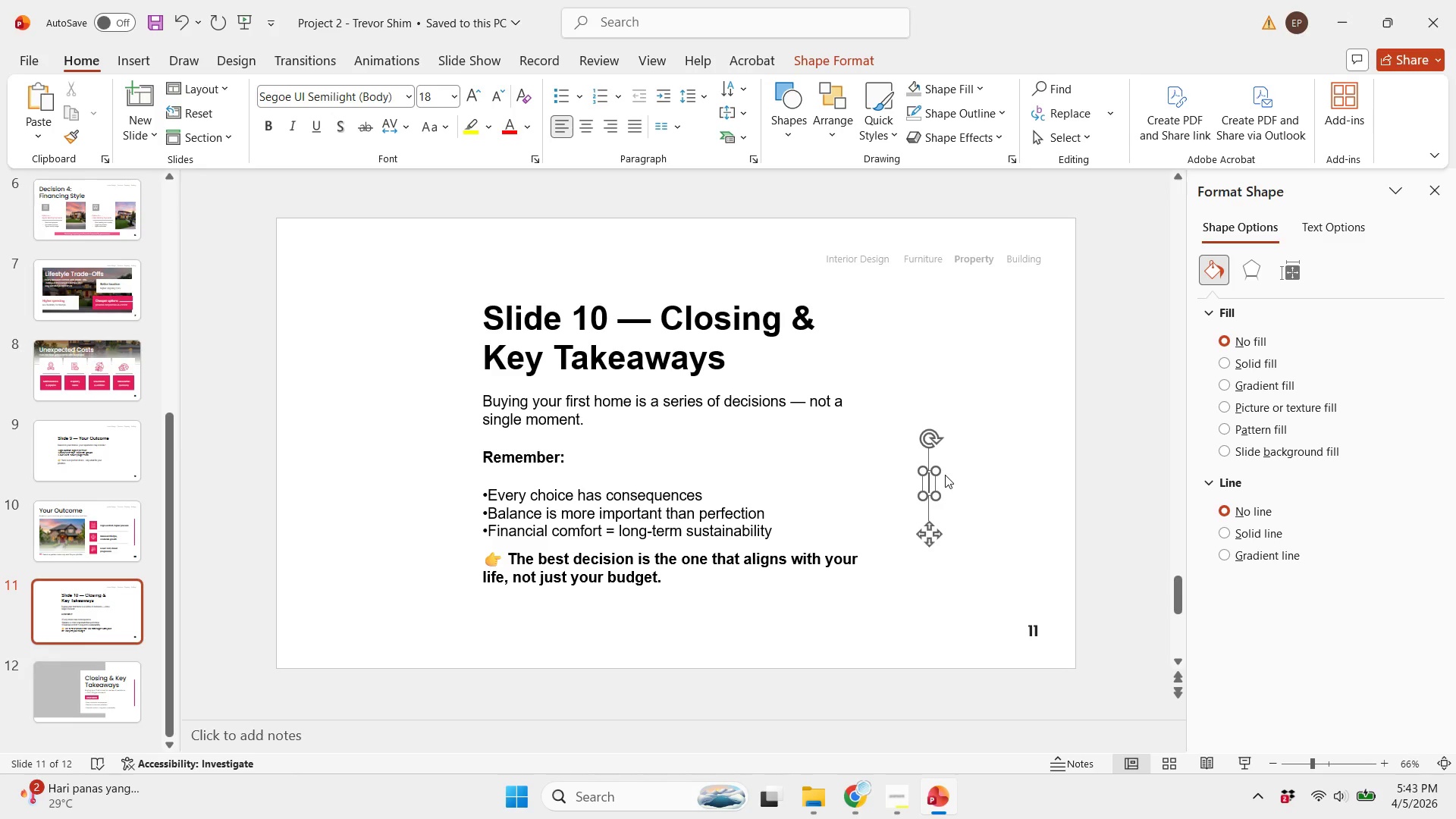 
type(The best decision is the one that aligns with your life, not just your budget.)
 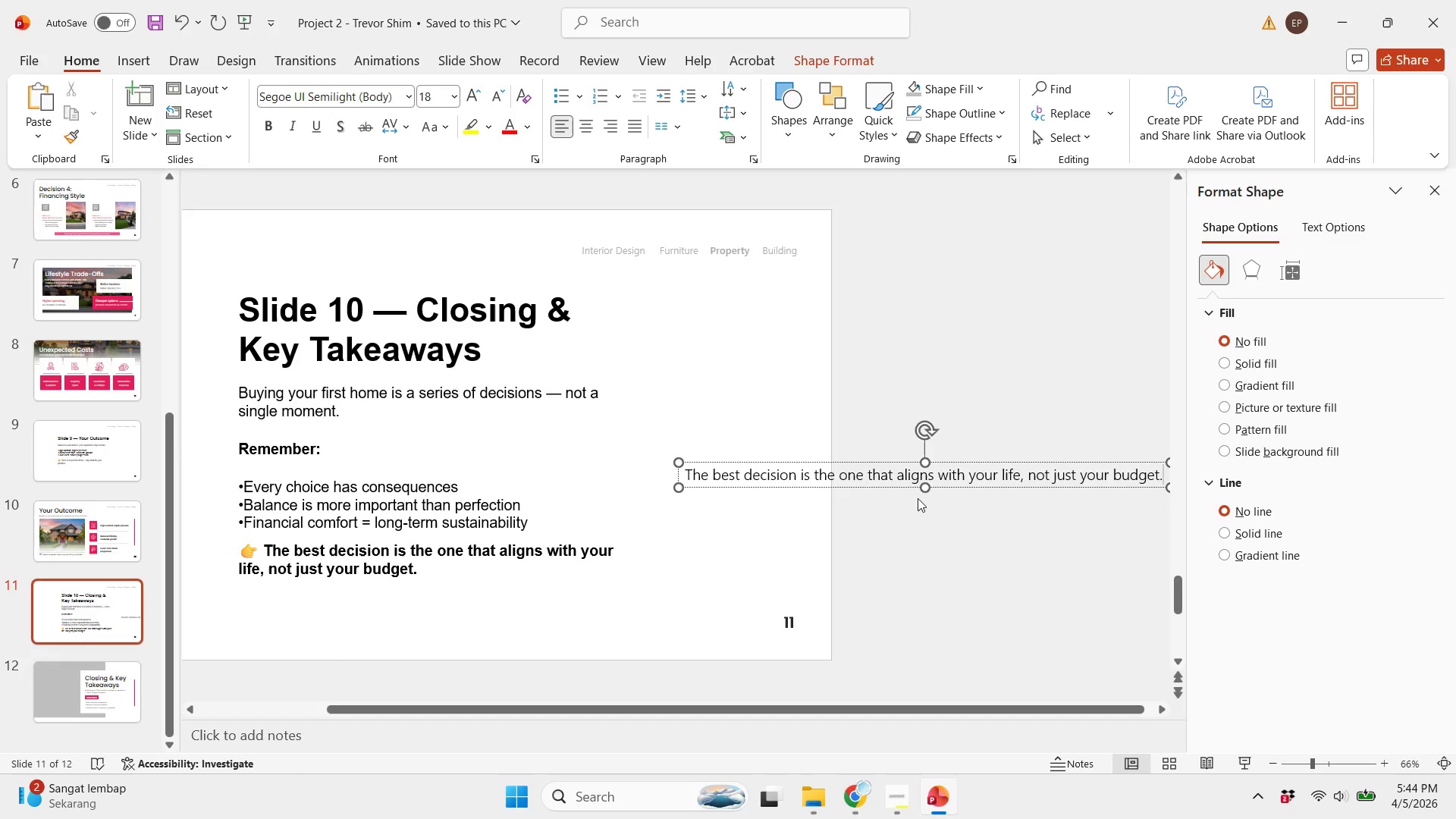 
double_click([896, 487])
 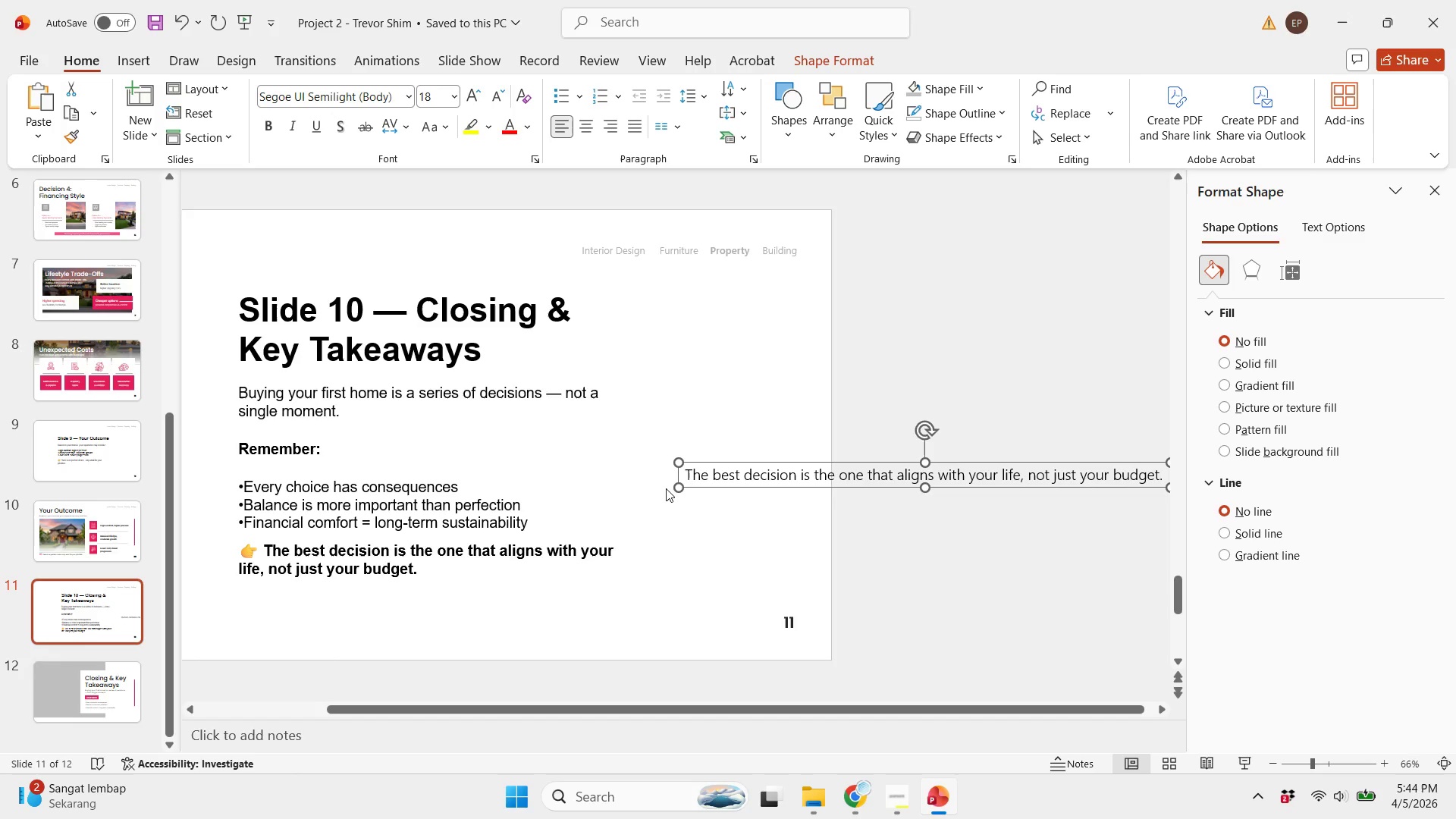 
key(Control+X)
 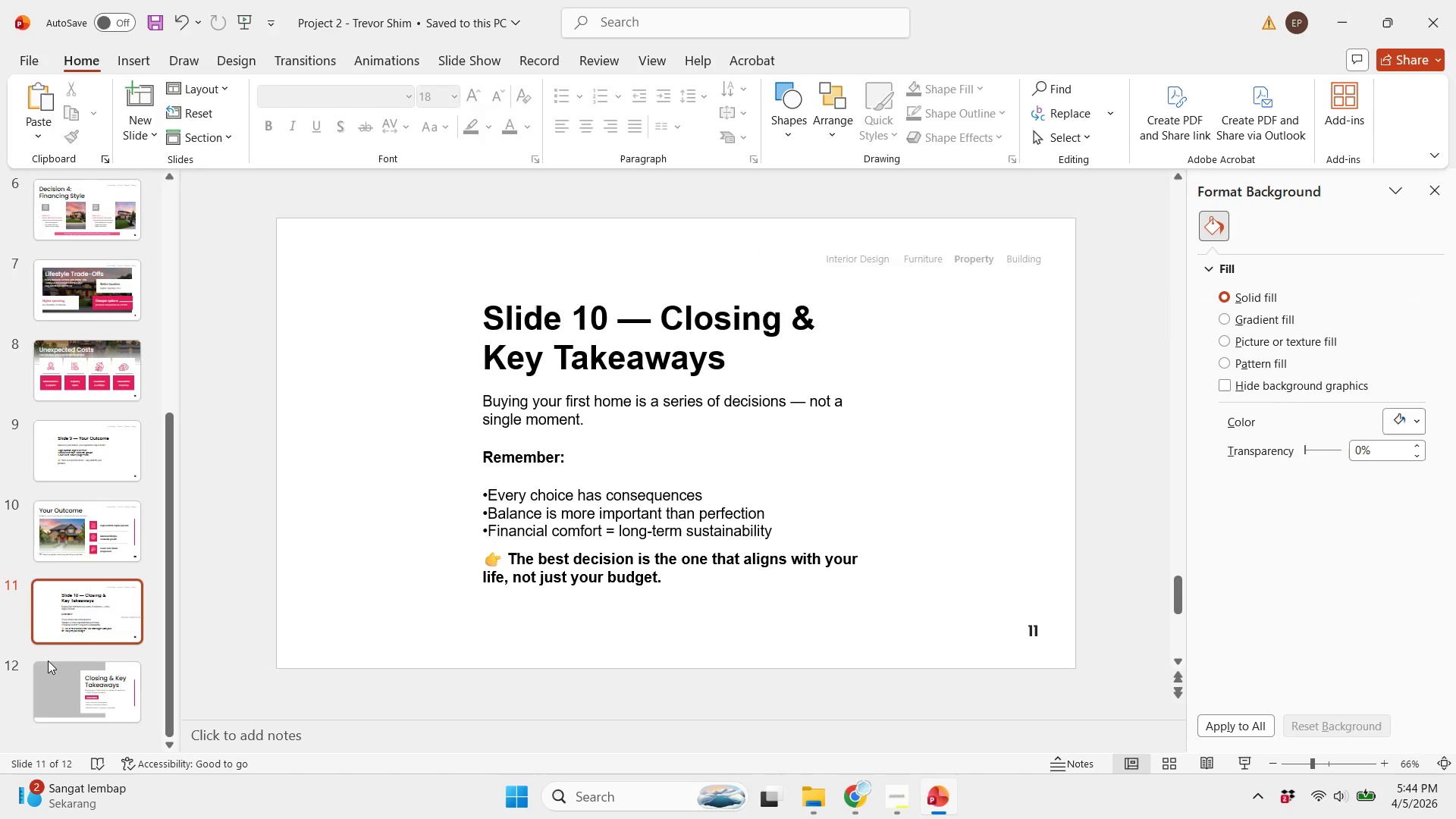 
left_click([47, 662])
 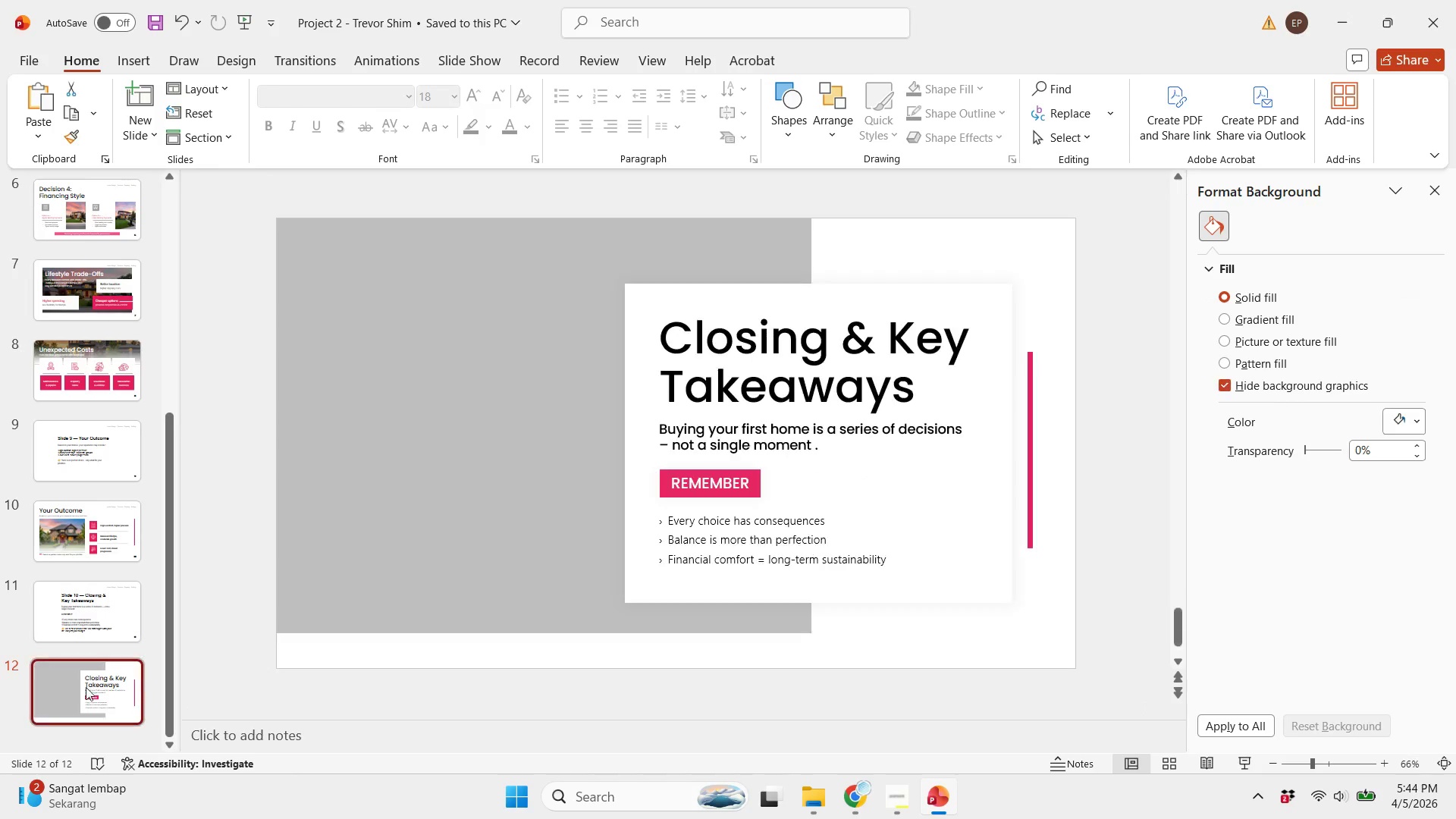 
key(Control+V)
 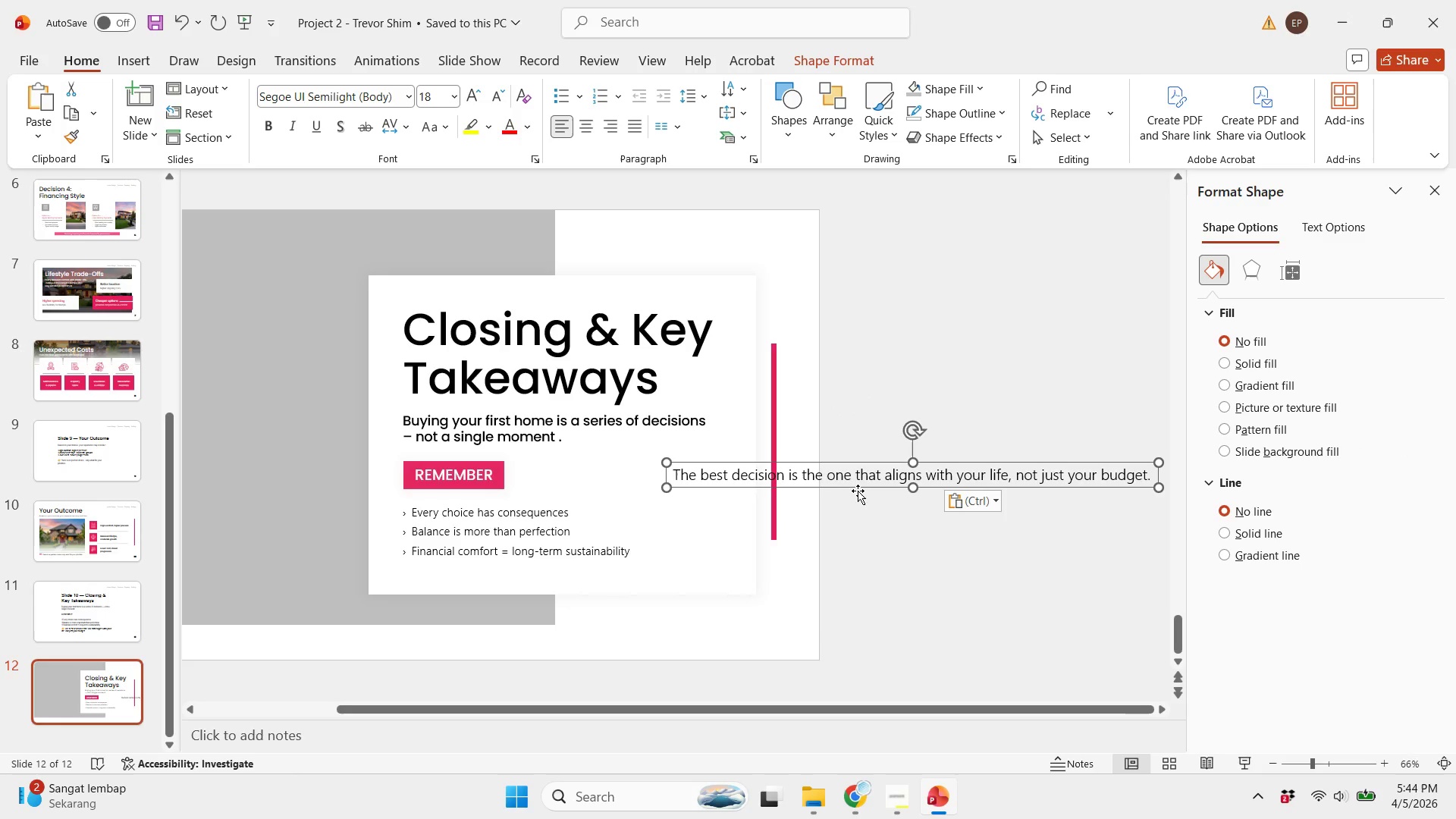 
left_click_drag(start_coordinate=[853, 491], to_coordinate=[574, 585])
 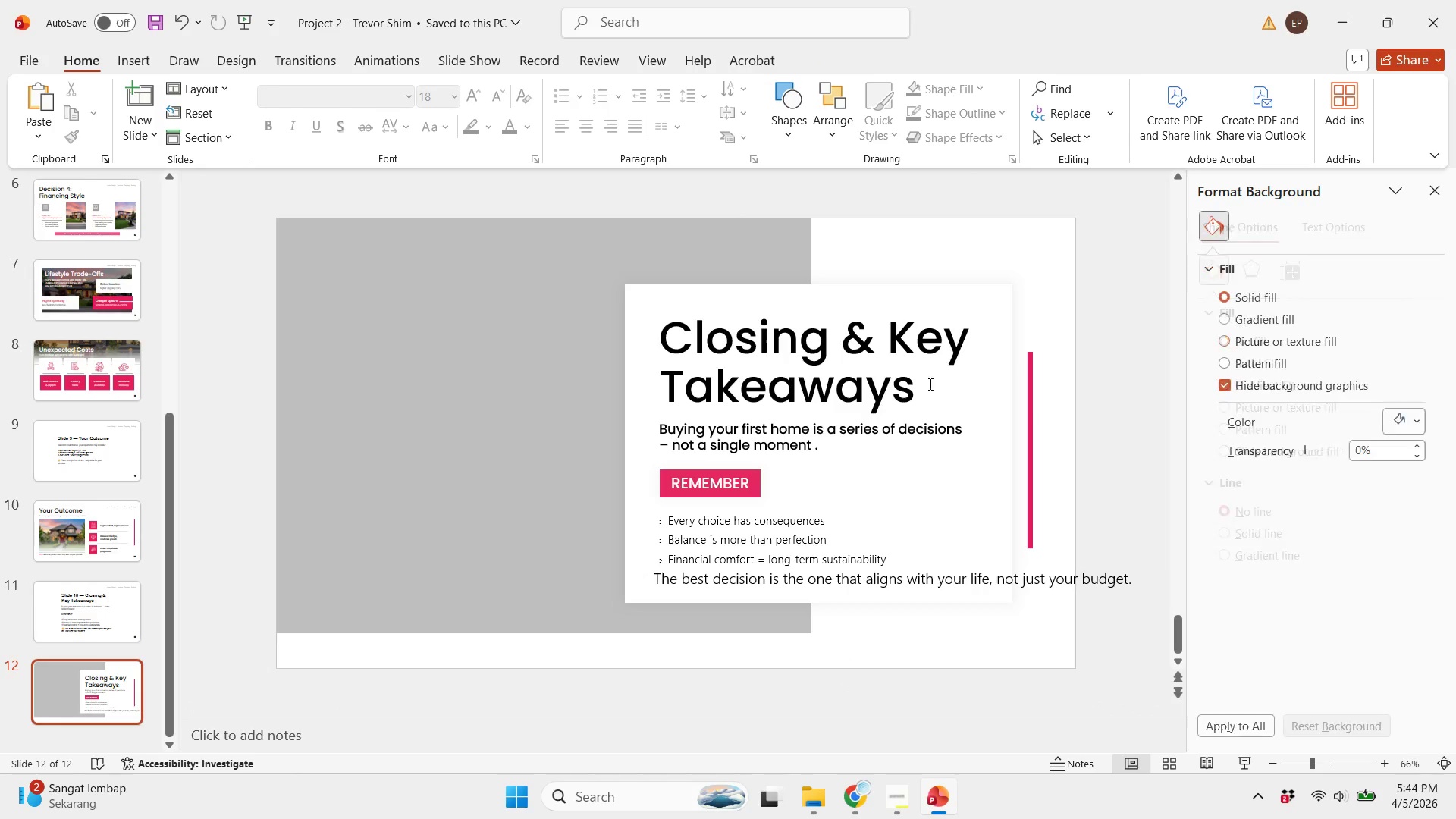 
double_click([942, 343])
 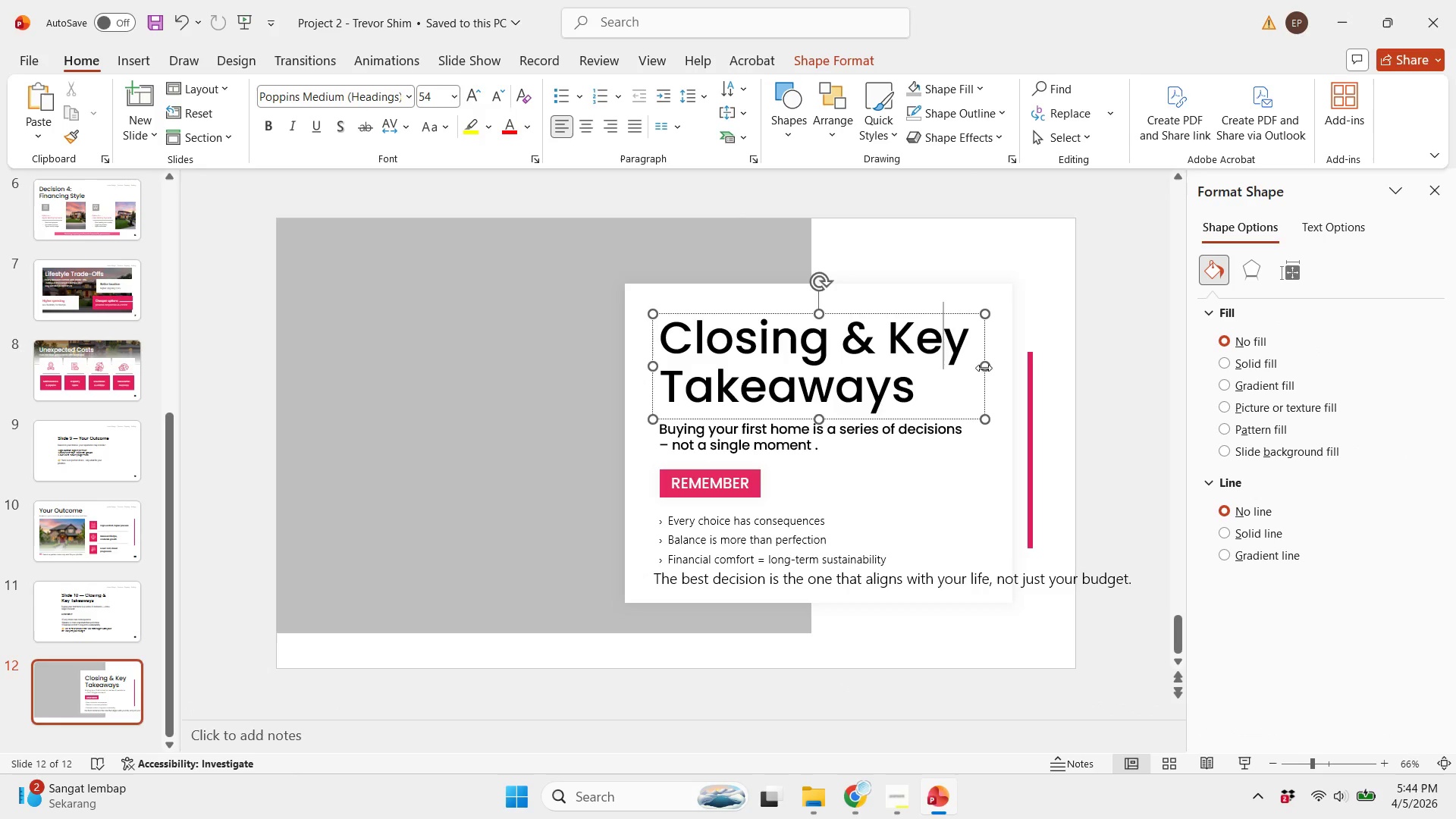 
left_click([984, 366])
 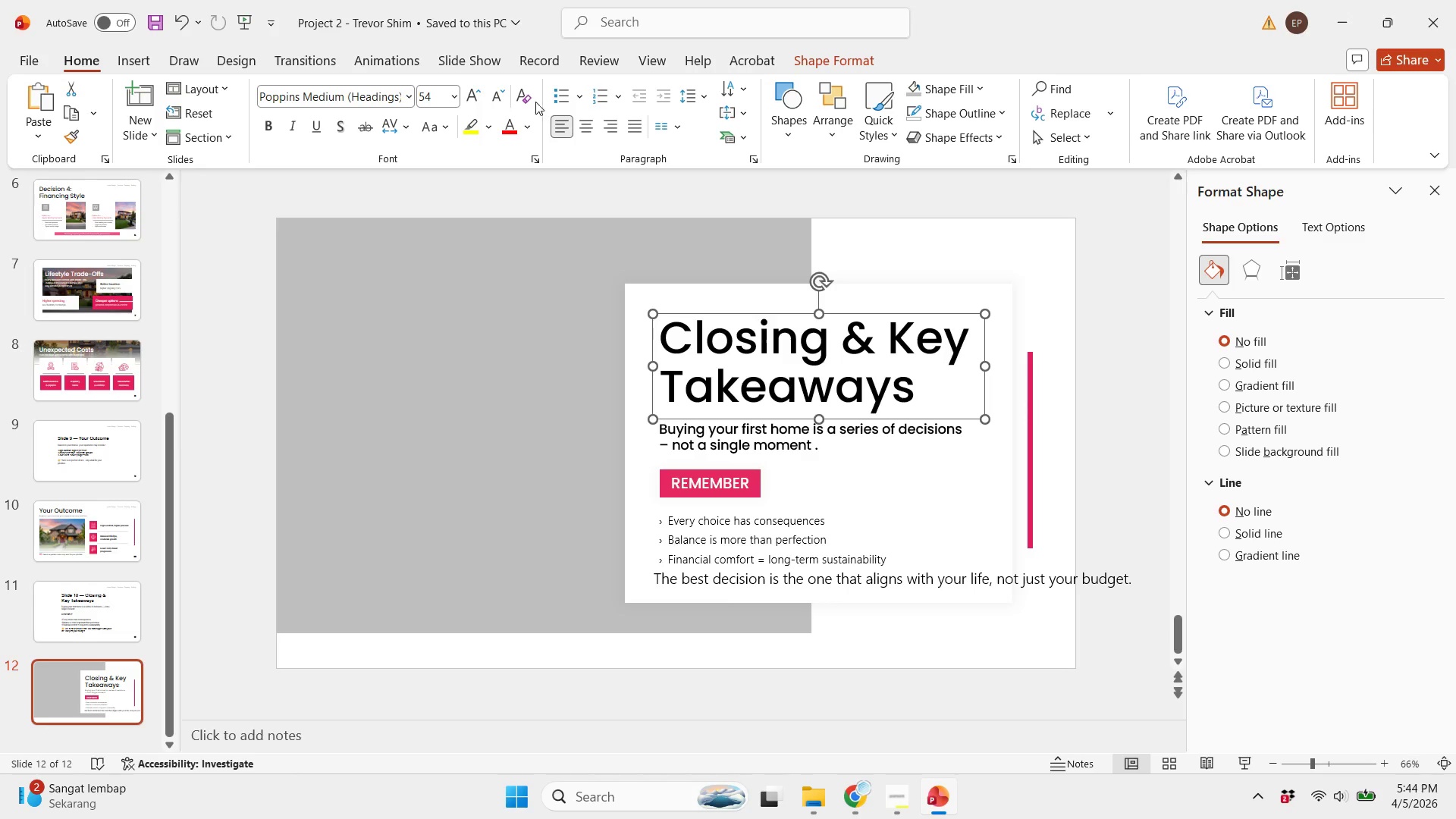 
left_click([492, 104])
 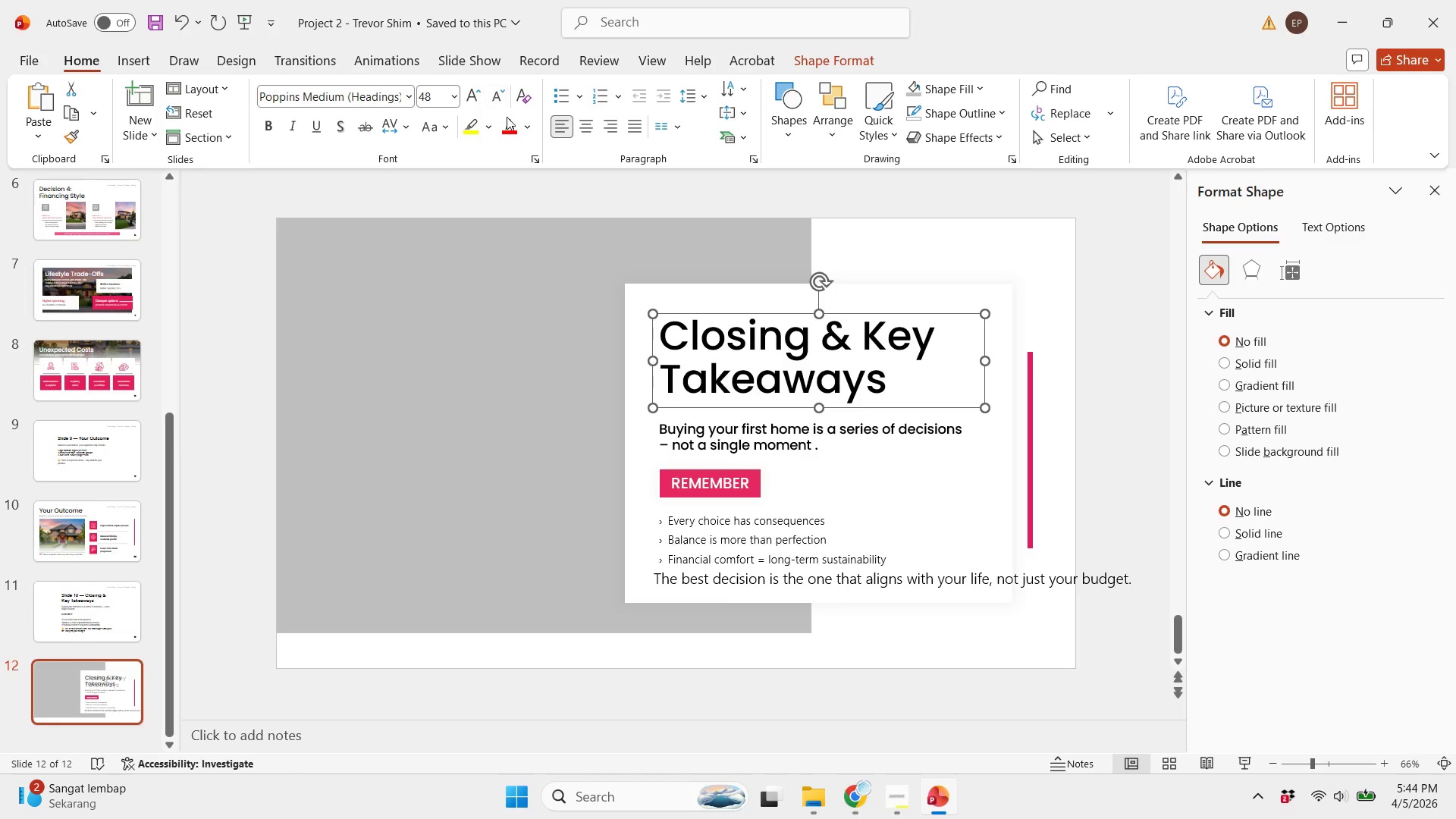 
key(Control+Z)
 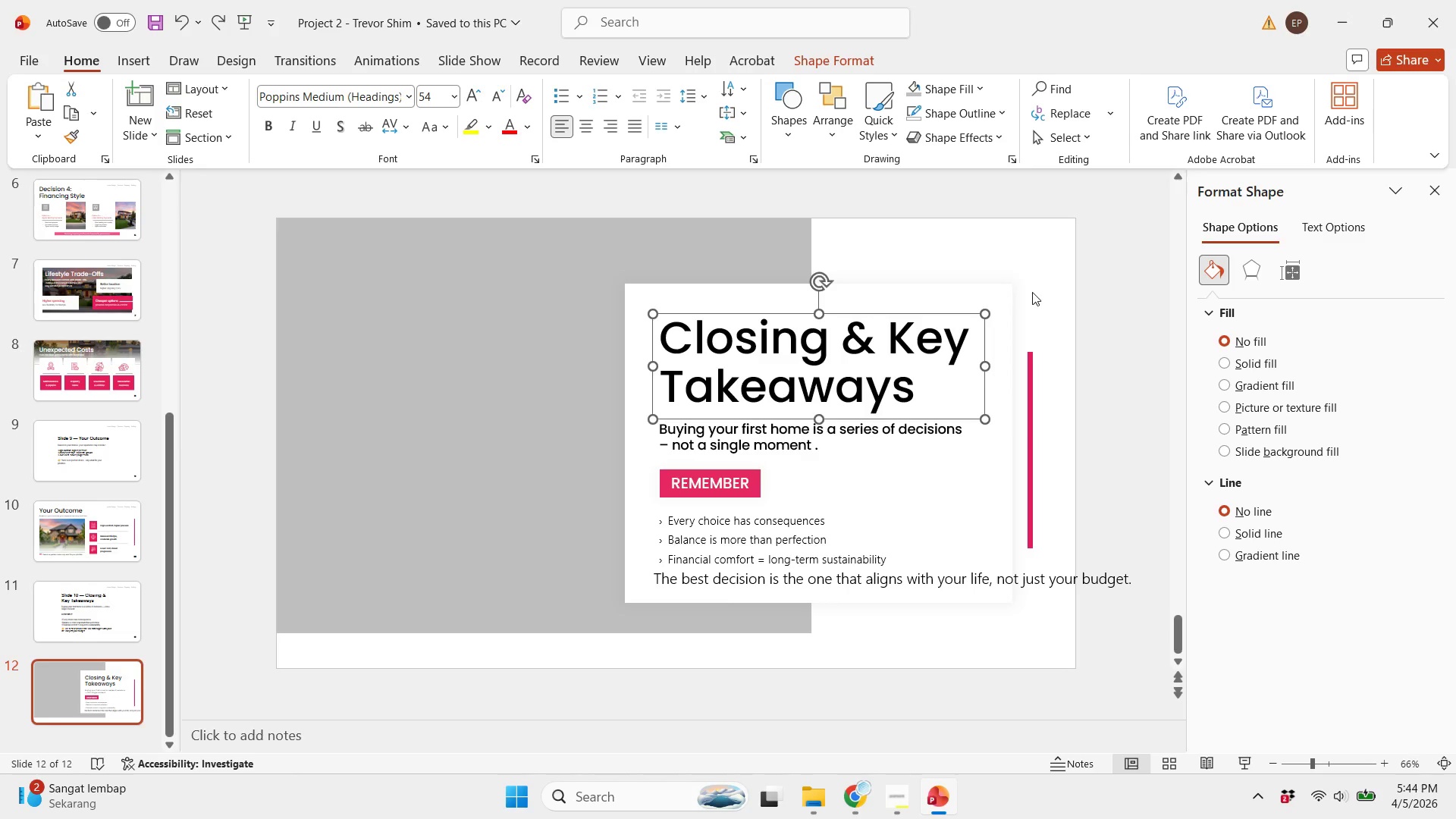 
left_click([1032, 292])
 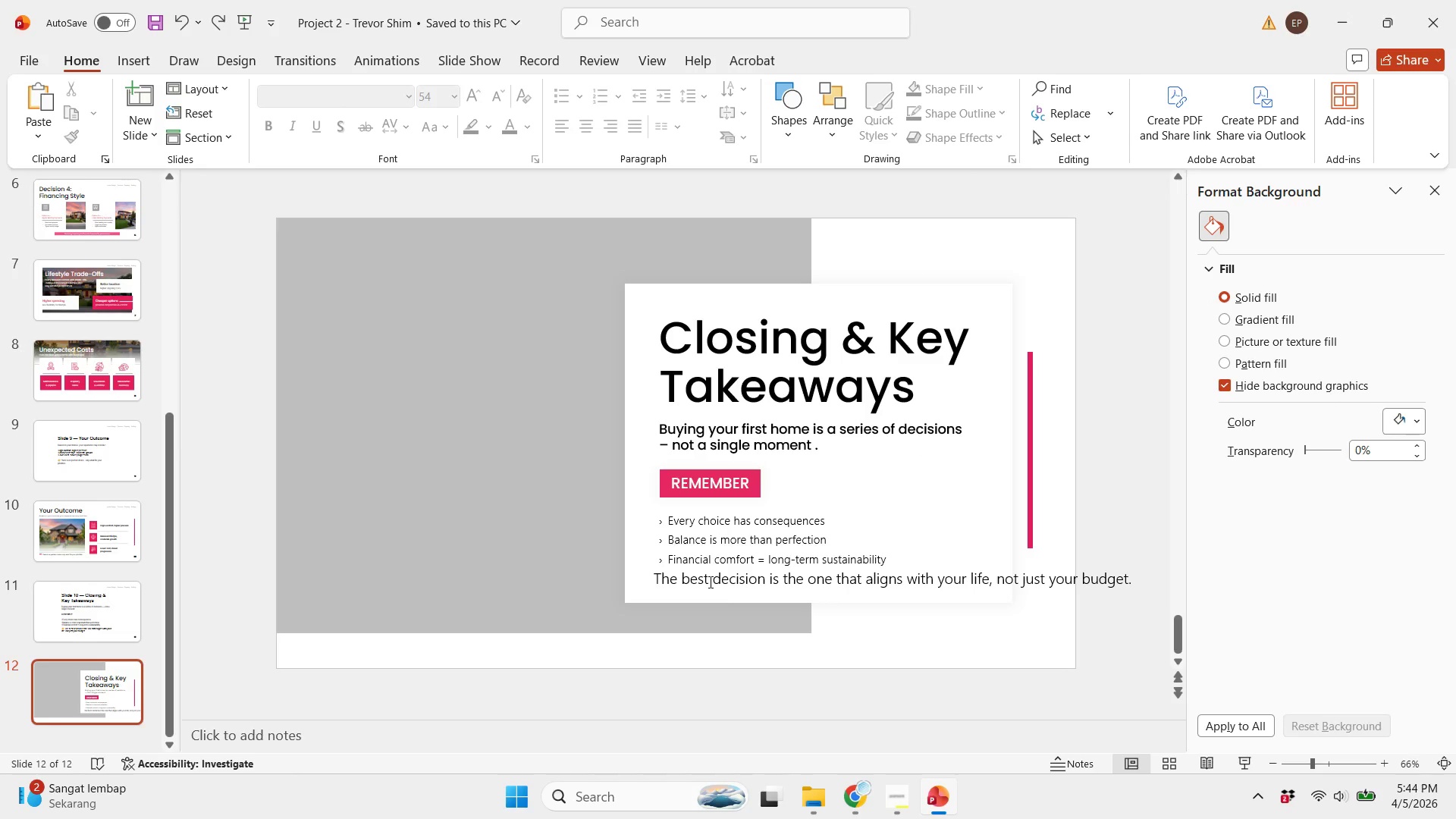 
left_click([697, 601])
 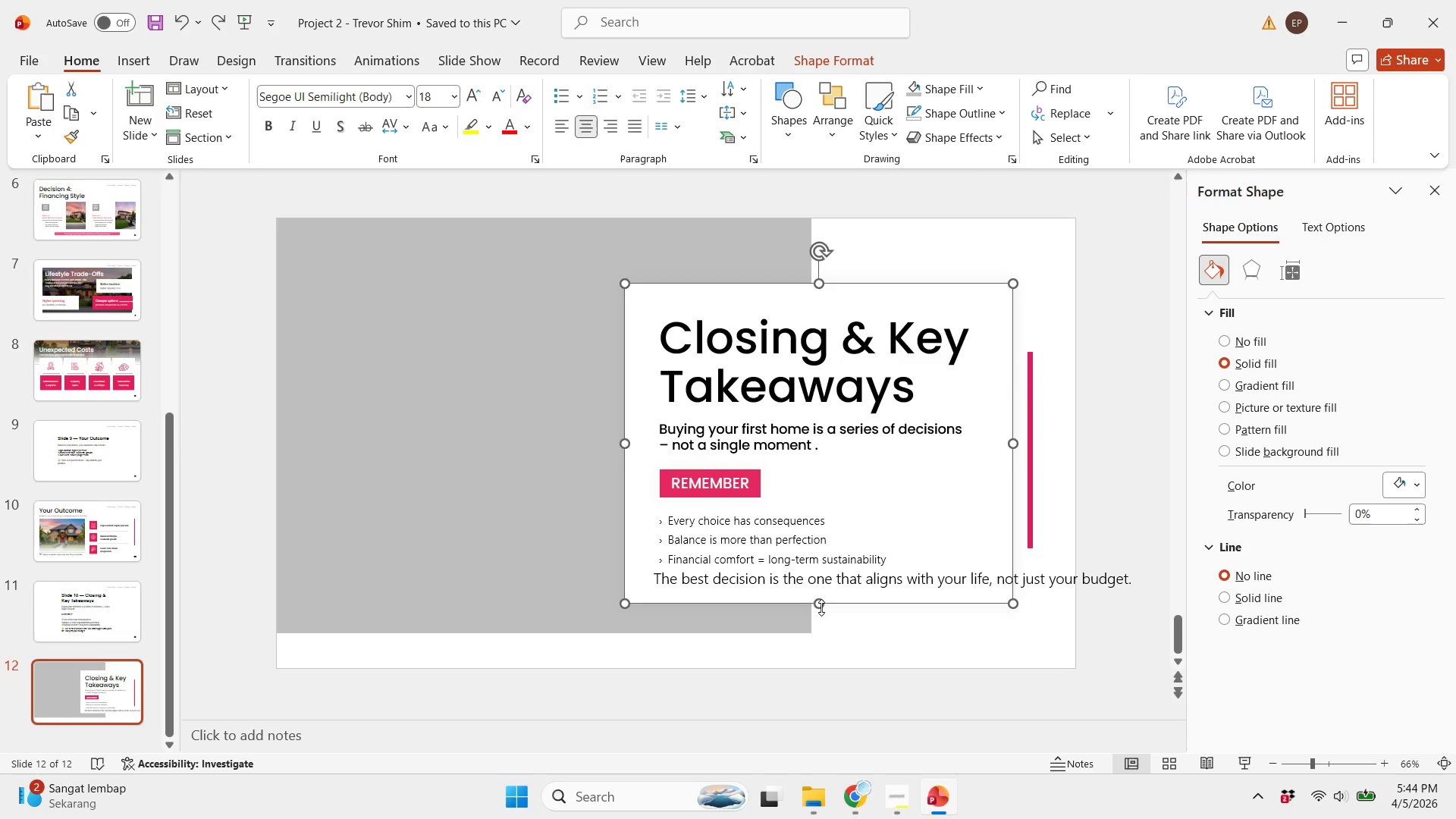 
left_click_drag(start_coordinate=[822, 605], to_coordinate=[814, 611])
 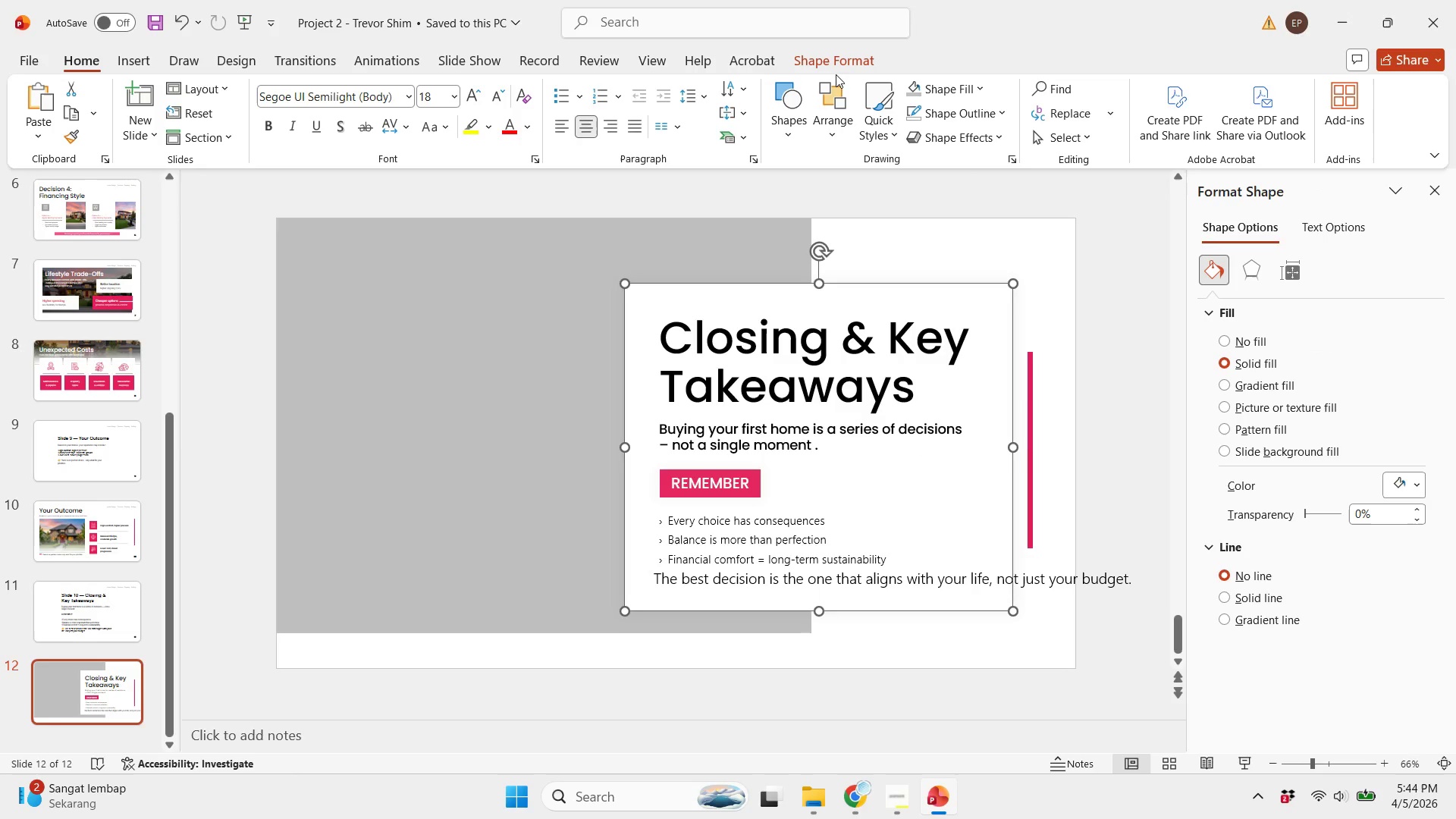 
left_click([834, 74])
 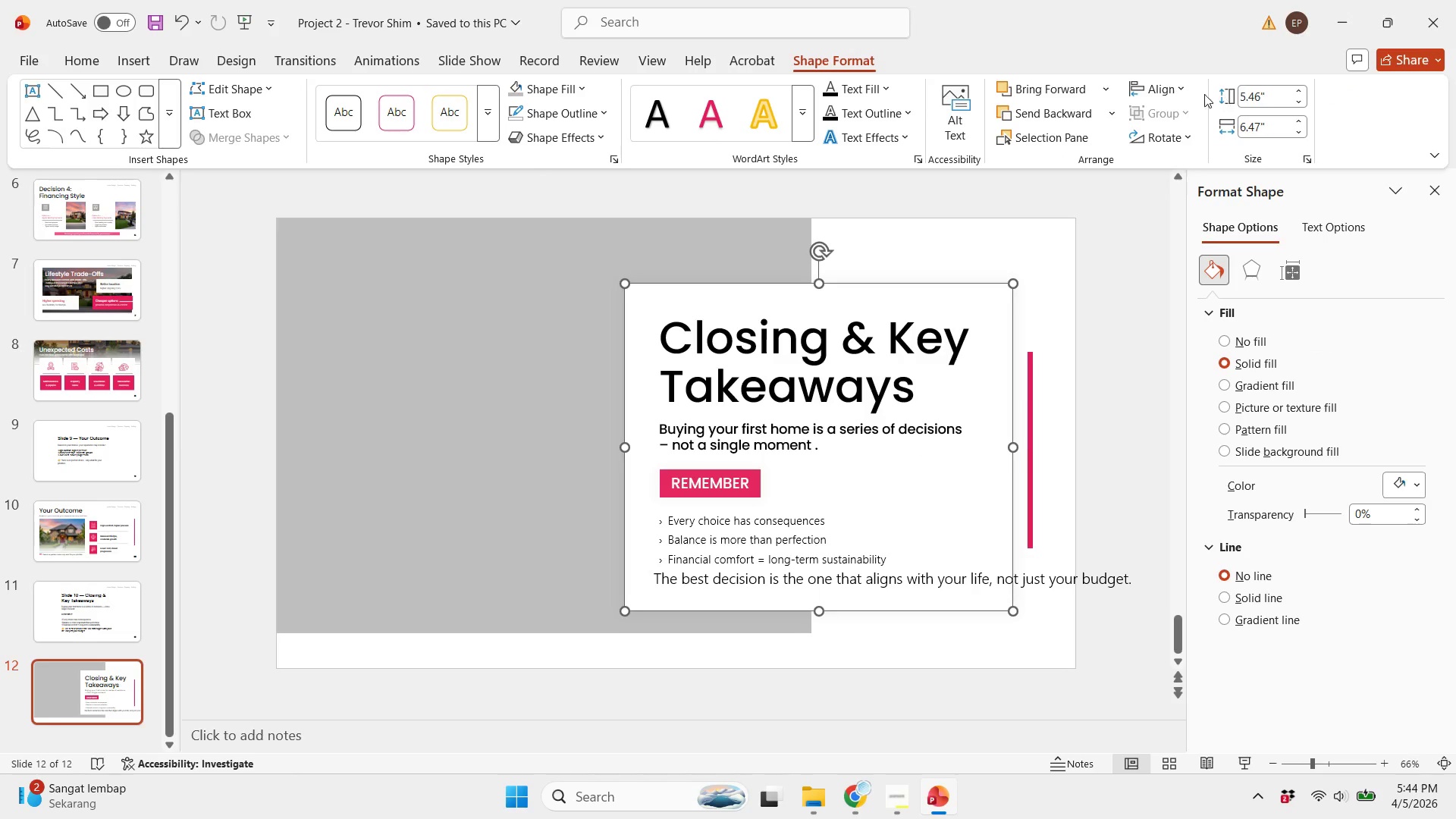 
left_click([1156, 84])
 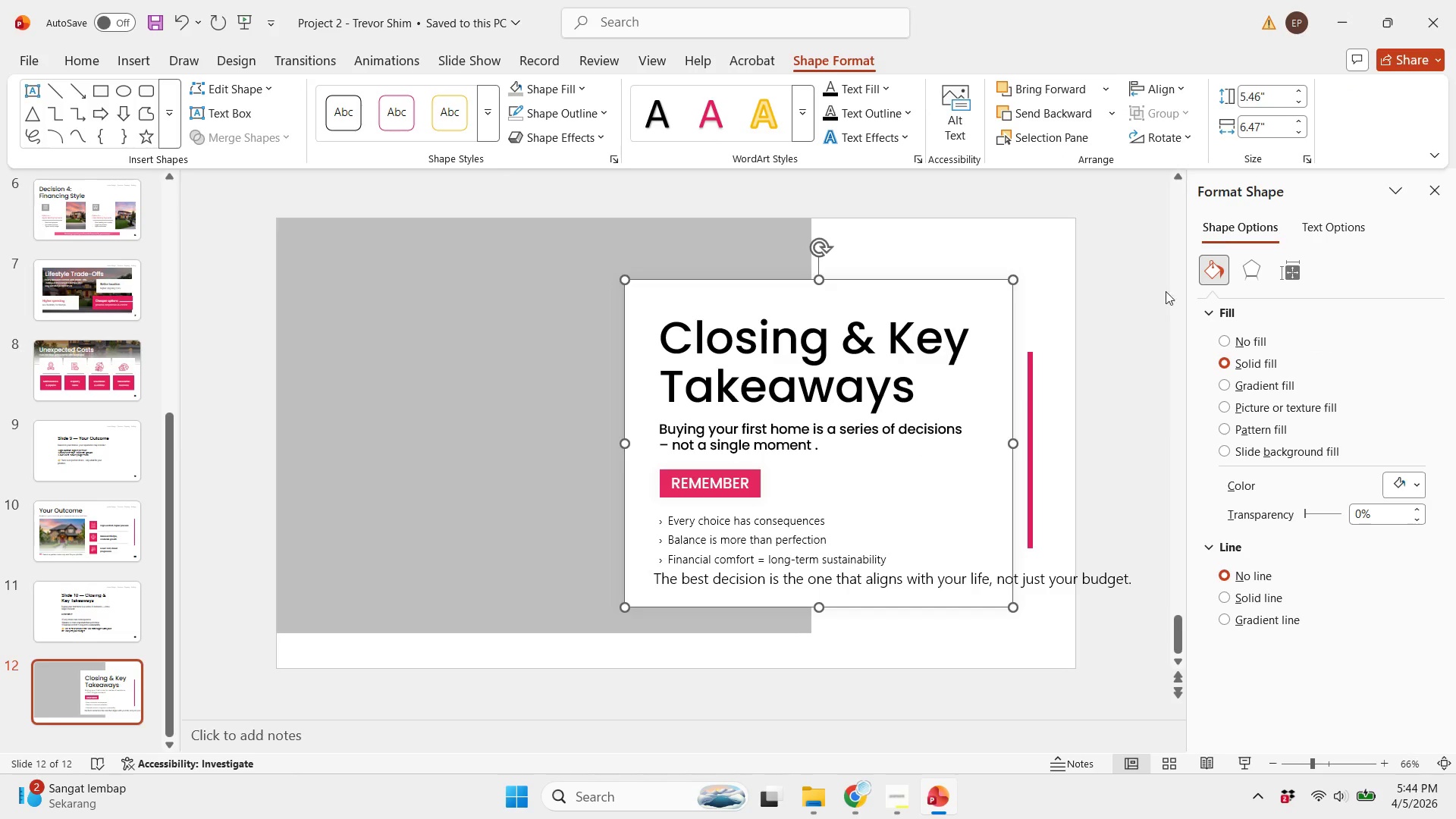 
double_click([1146, 455])
 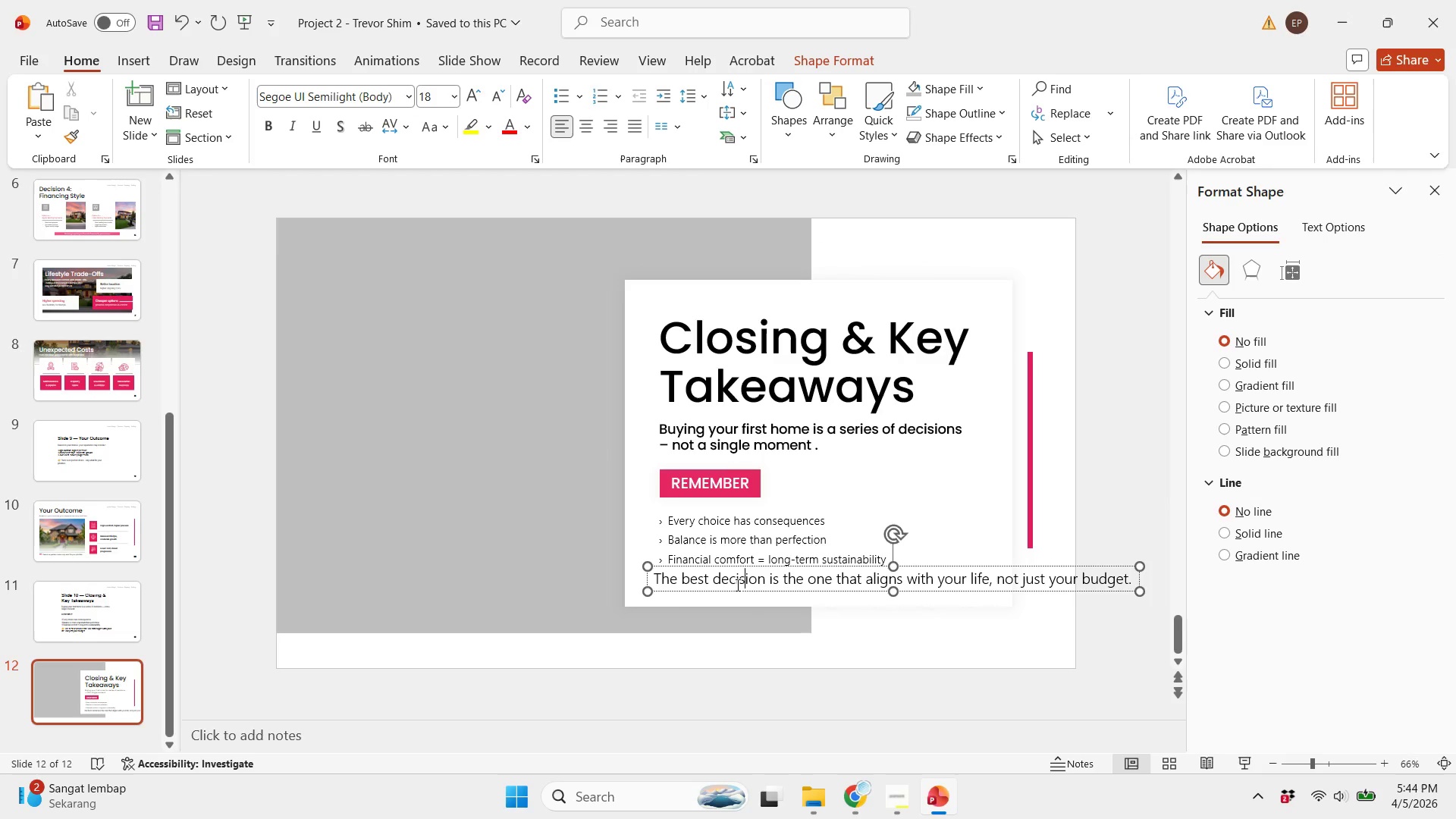 
left_click_drag(start_coordinate=[732, 590], to_coordinate=[739, 602])
 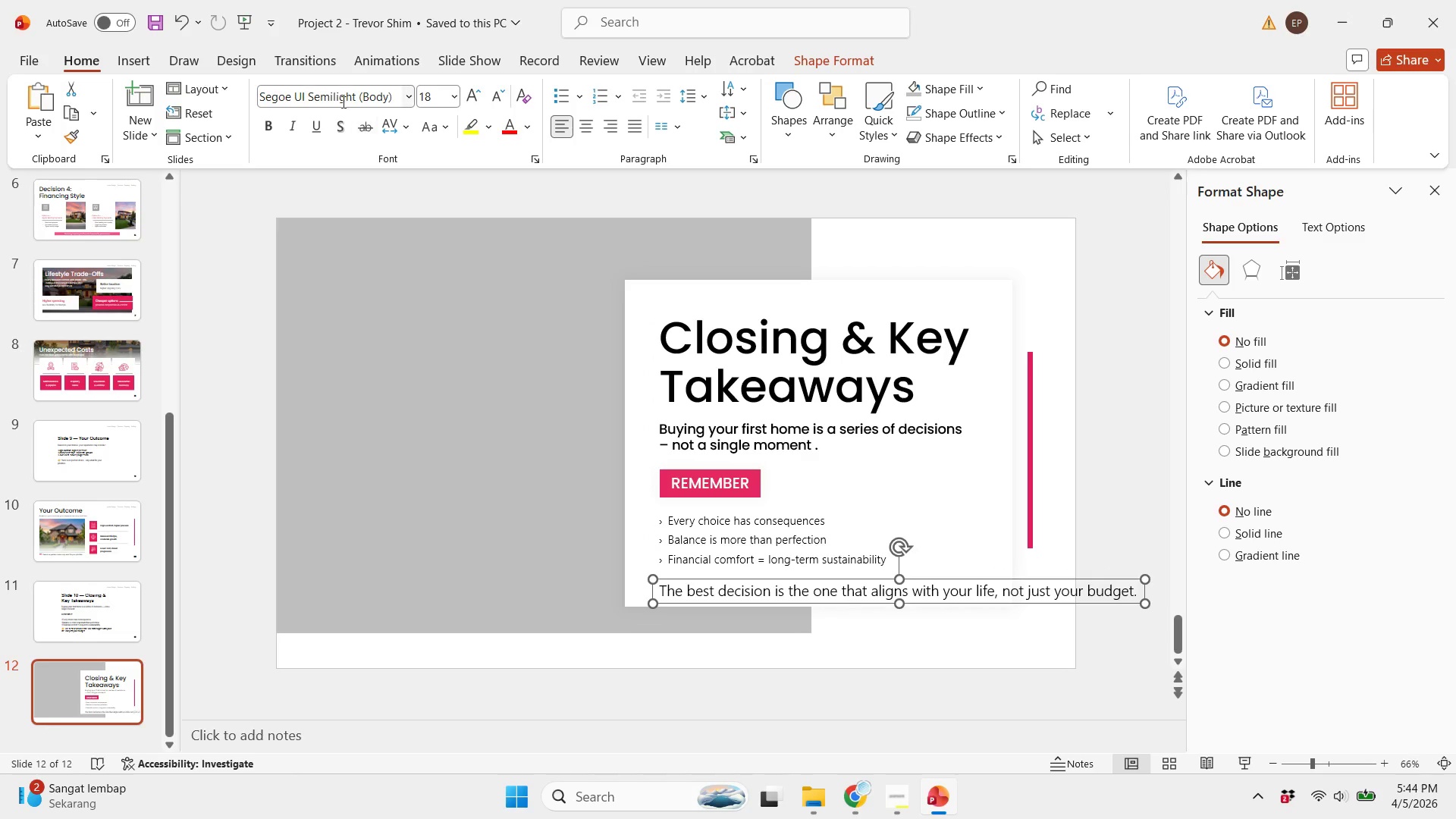 
left_click([340, 96])
 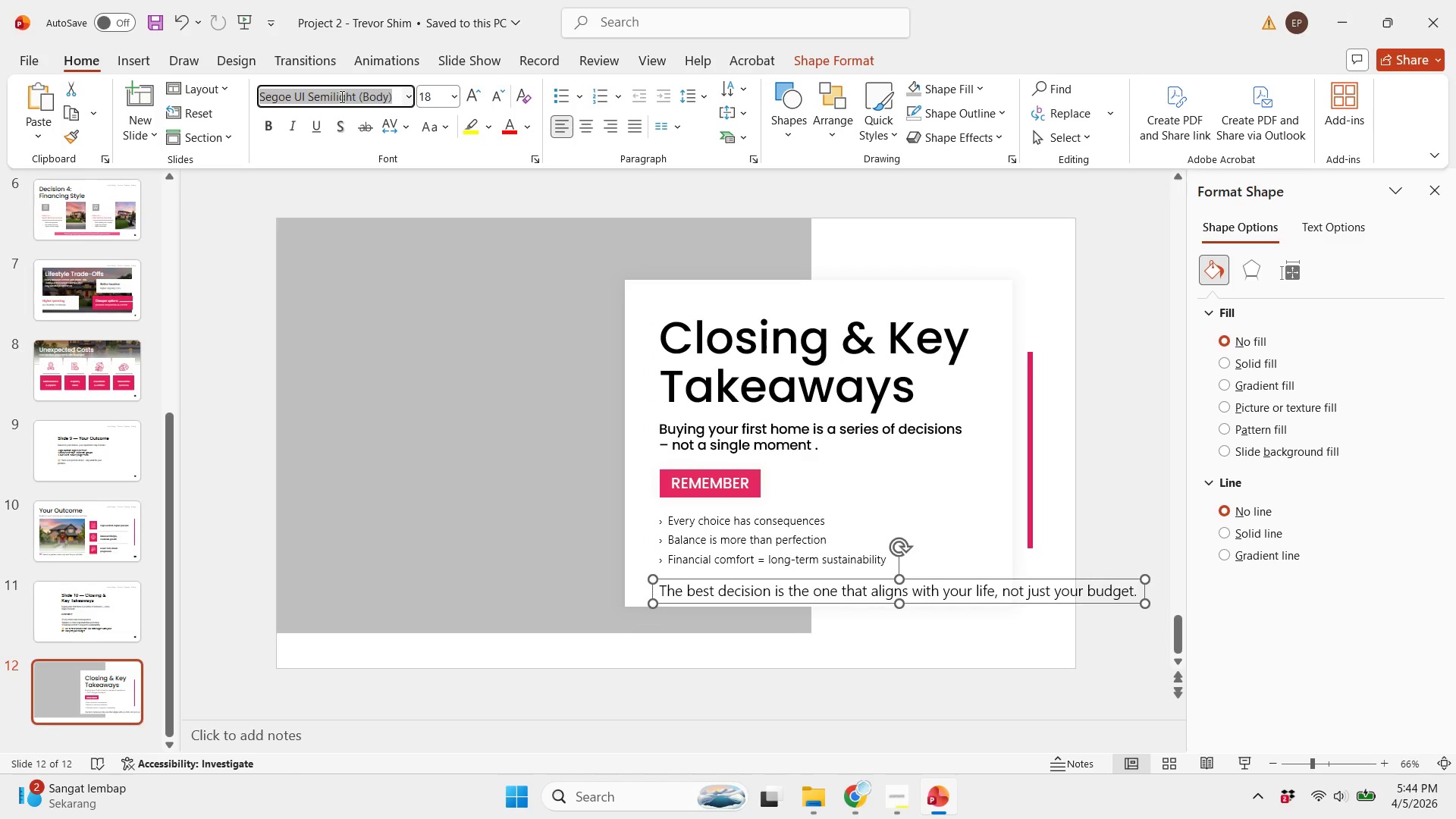 
type(pop)
 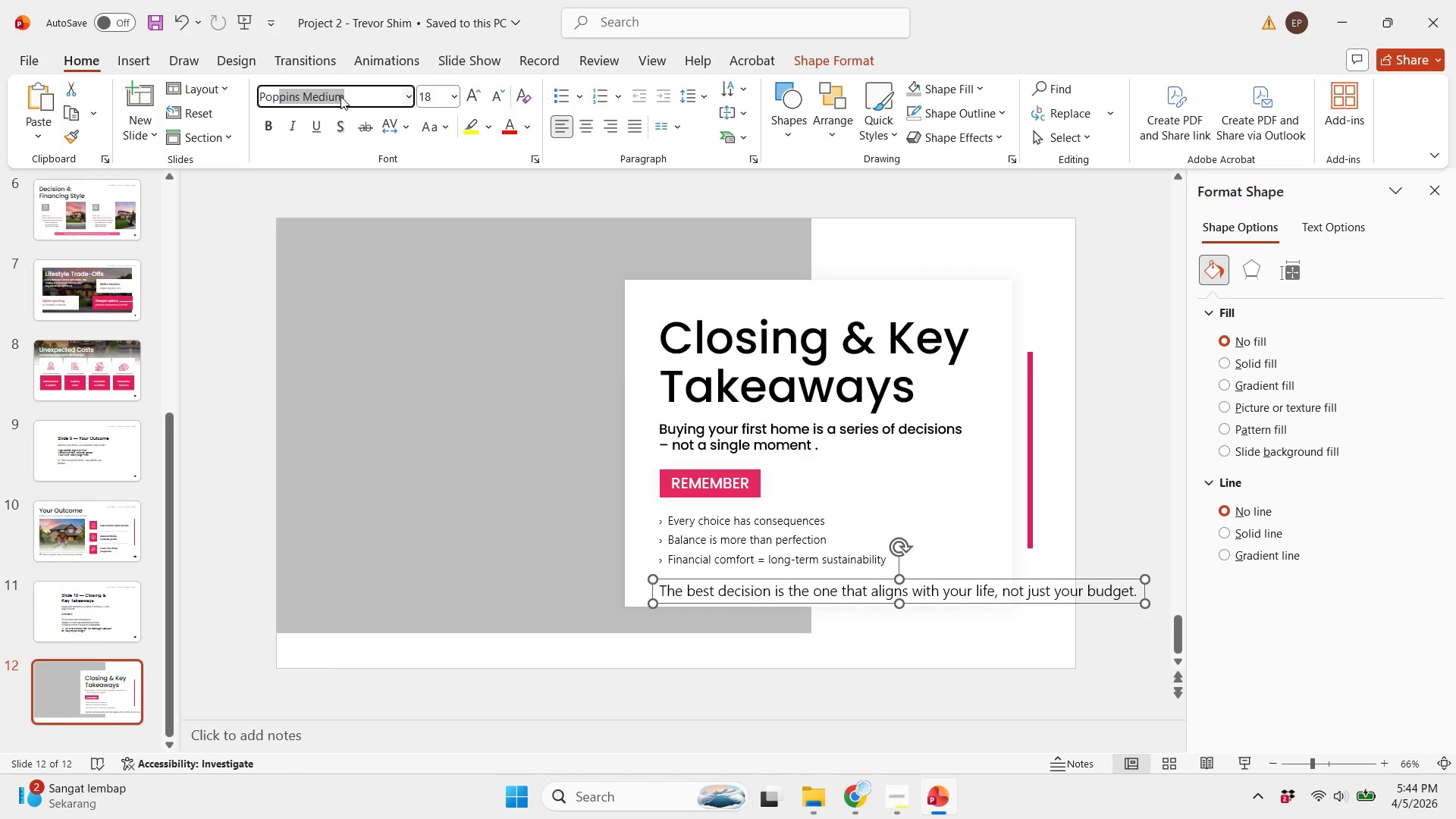 
key(Enter)
 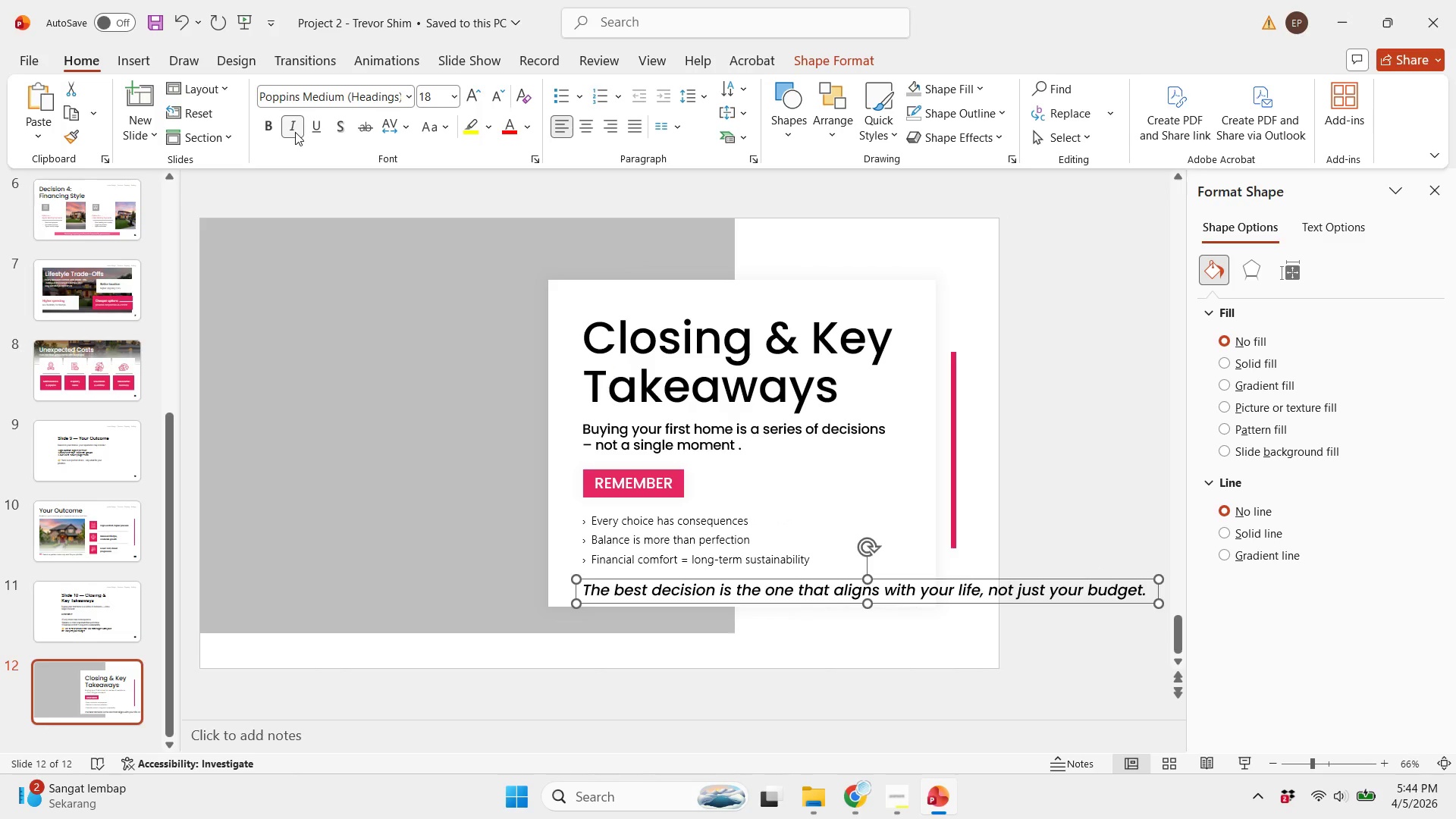 
left_click([504, 96])
 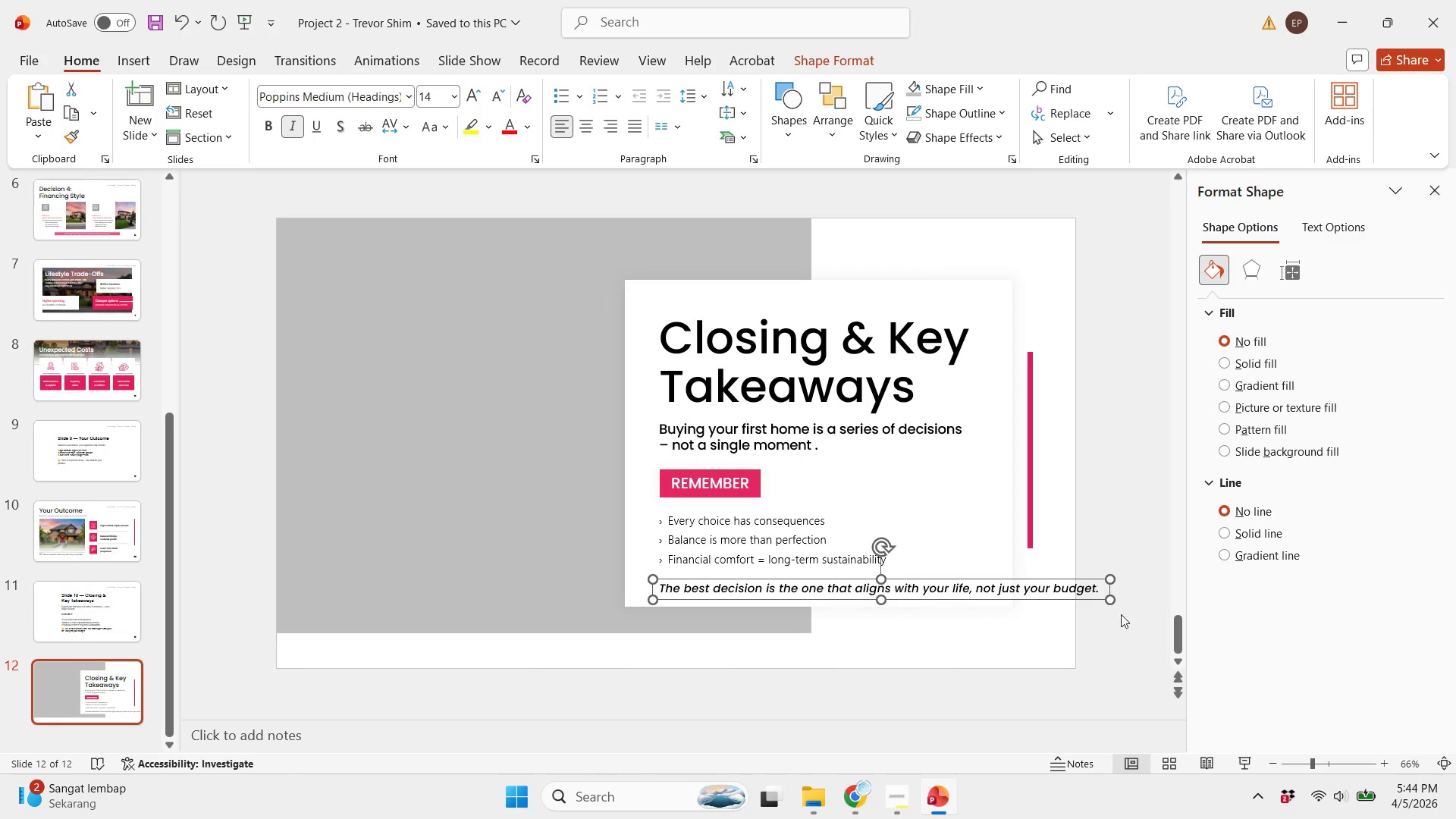 
left_click_drag(start_coordinate=[1111, 601], to_coordinate=[985, 605])
 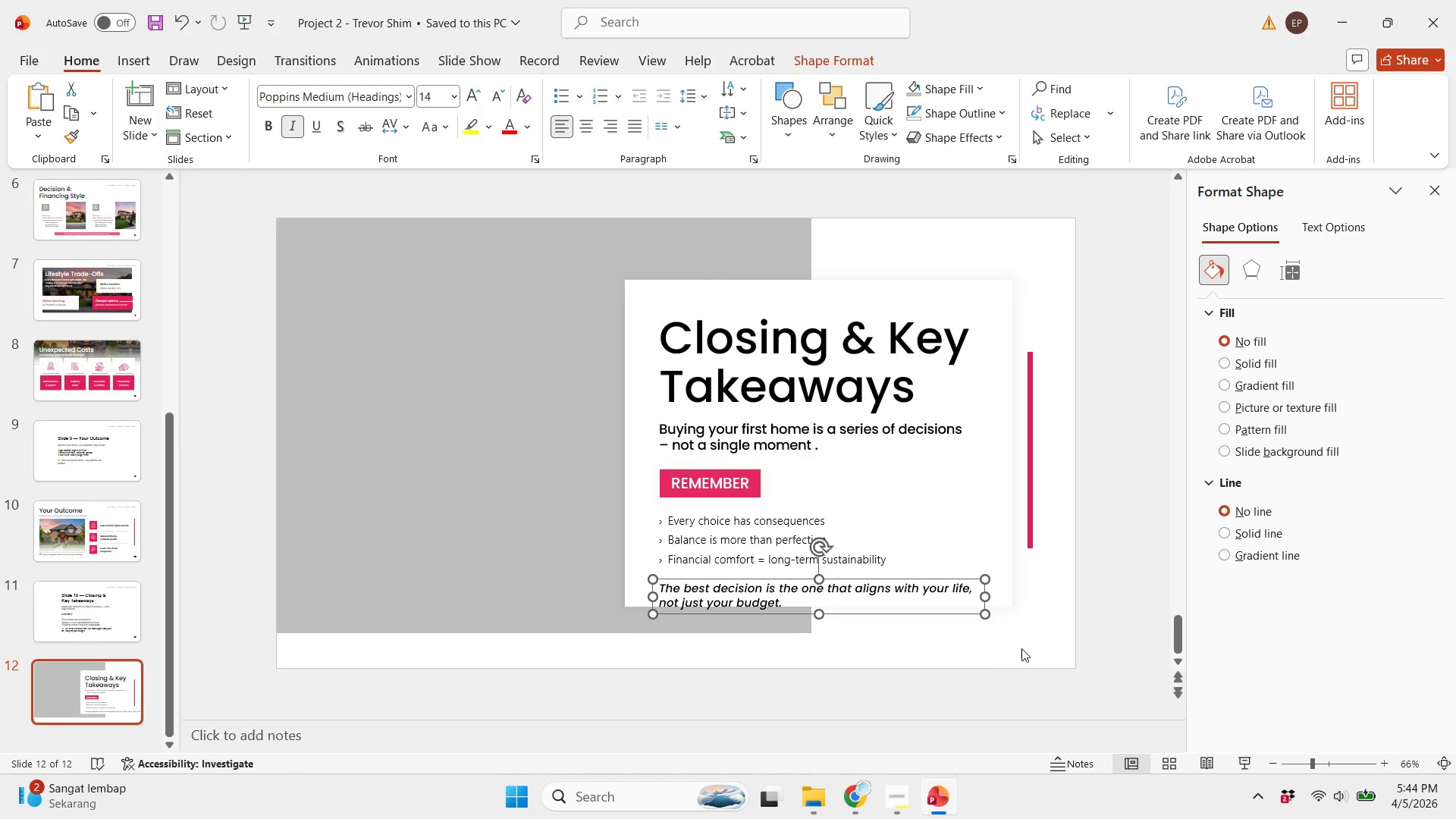 
left_click([1021, 648])
 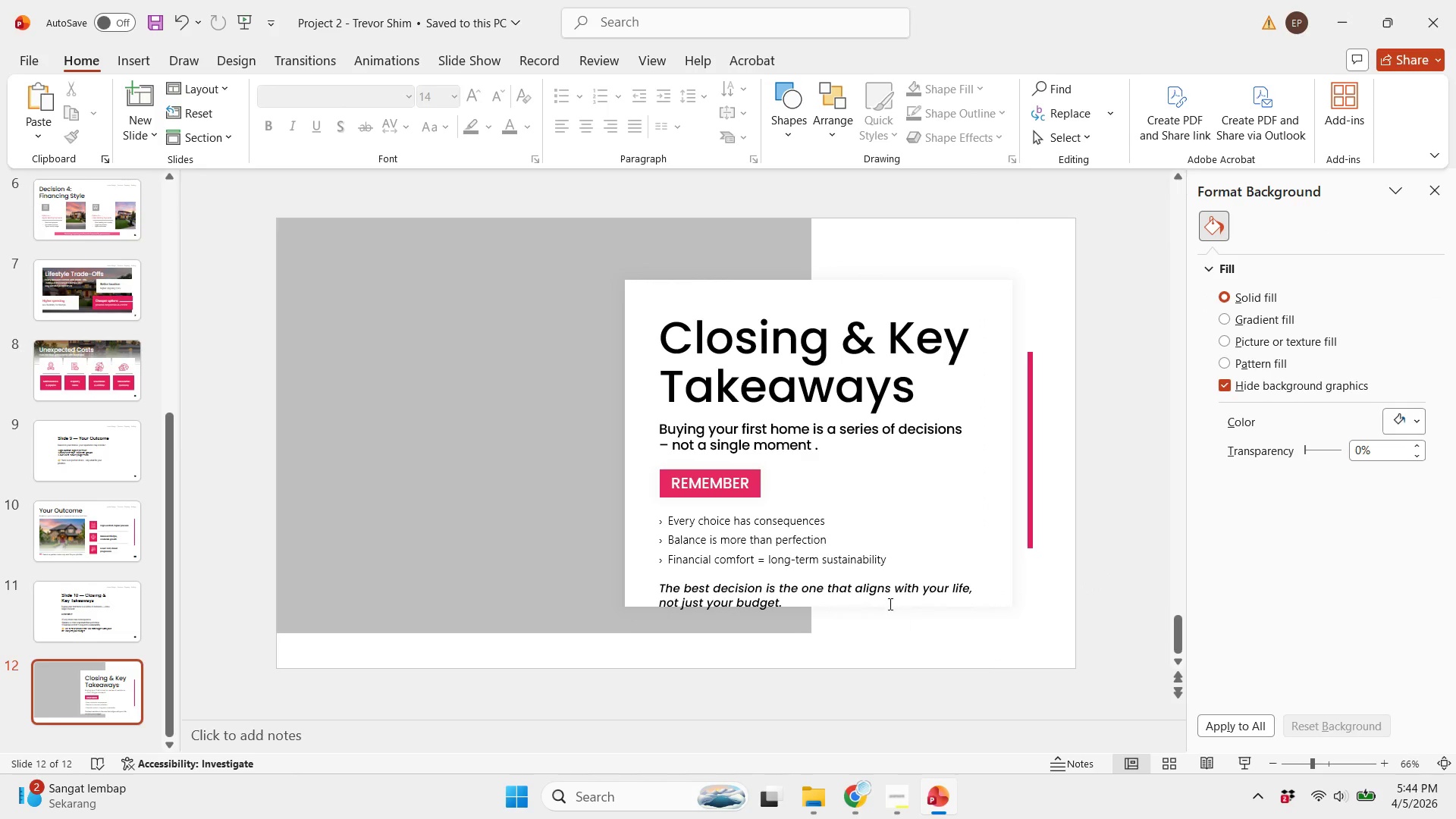 
key(Control+S)
 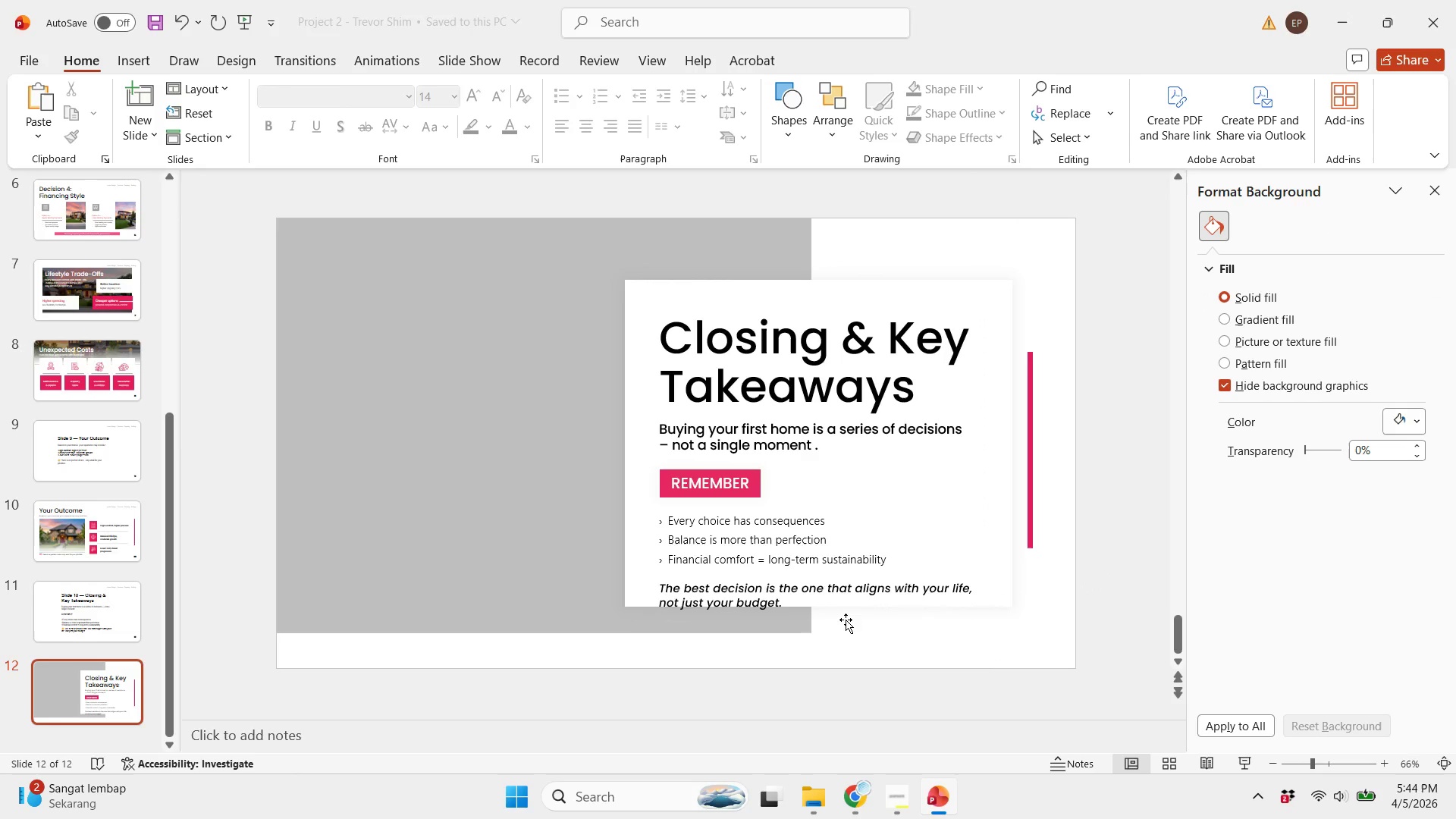 
left_click([846, 620])
 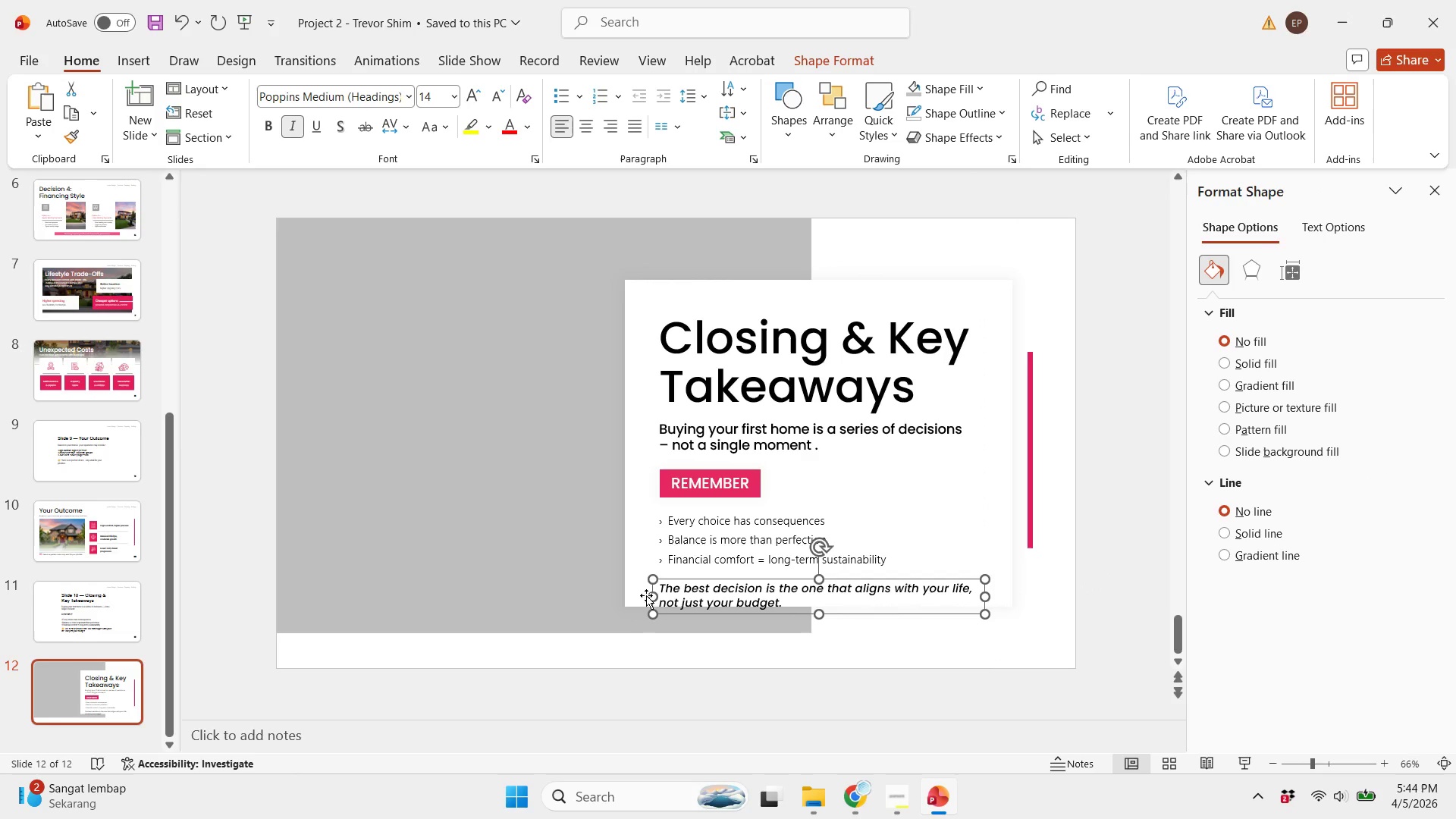 
left_click_drag(start_coordinate=[650, 595], to_coordinate=[681, 599])
 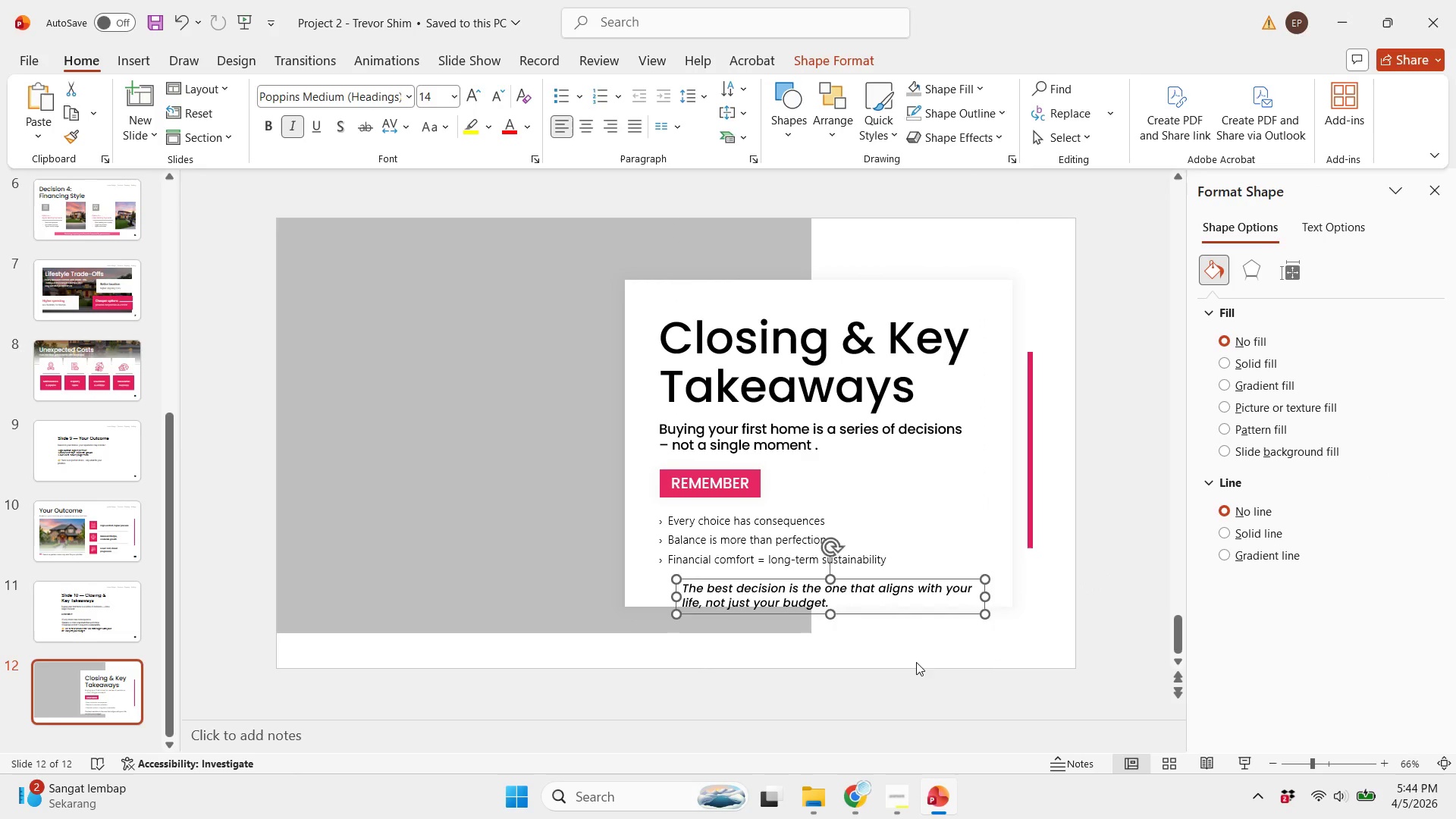 
left_click([916, 662])
 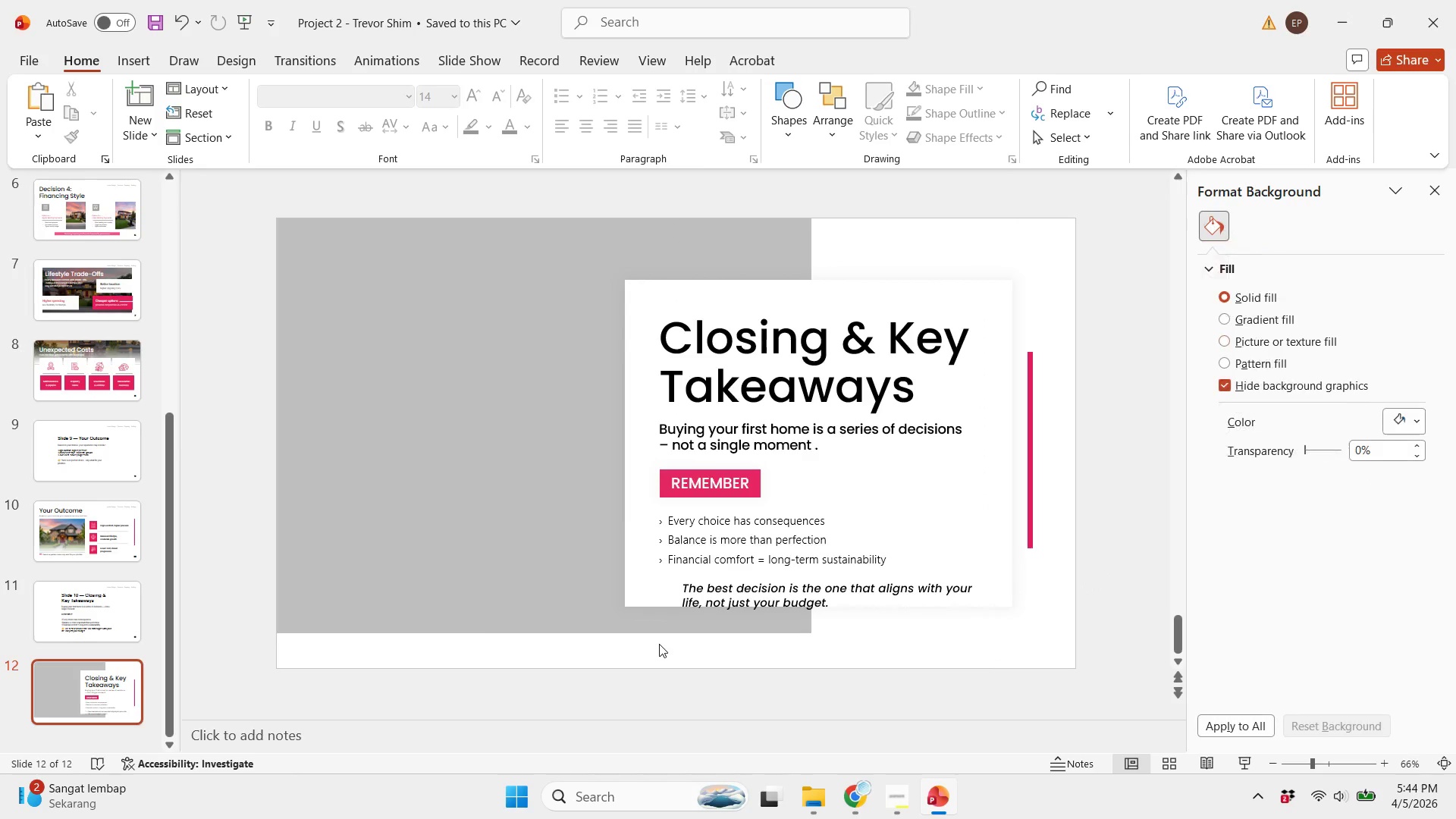 
scroll: coordinate [659, 644], scroll_direction: up, amount: 2.0
 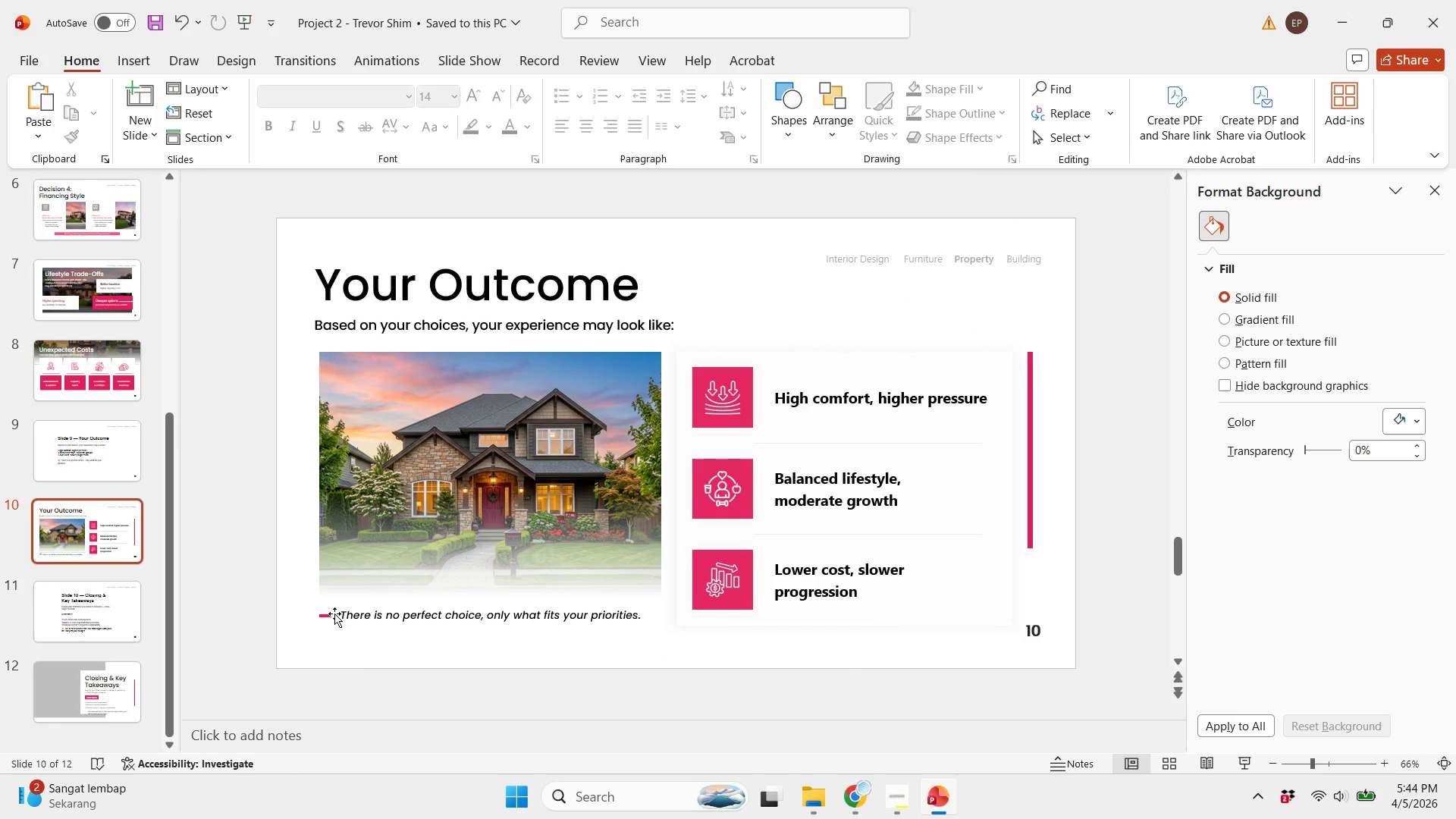 
left_click([327, 617])
 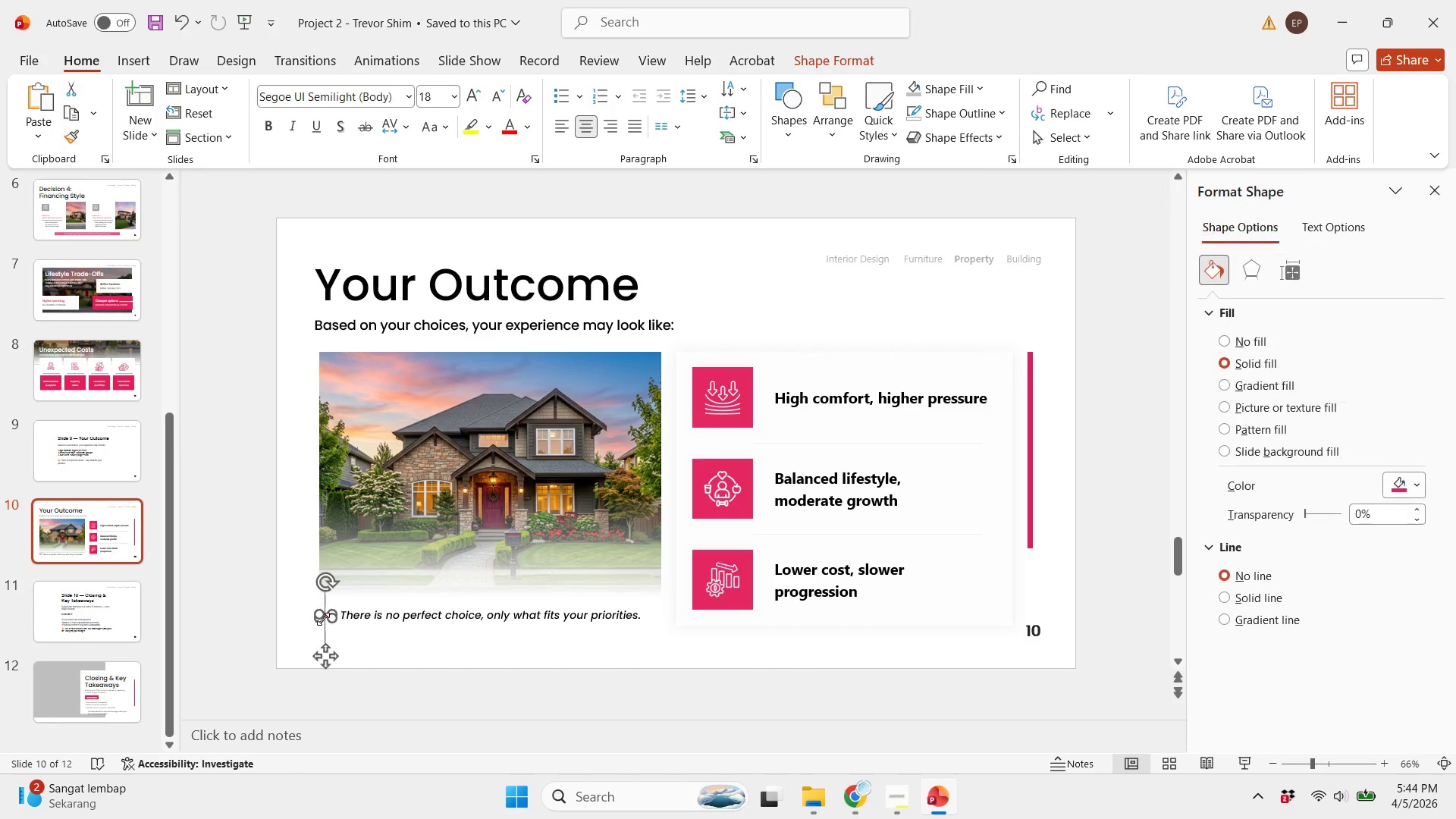 
key(Control+C)
 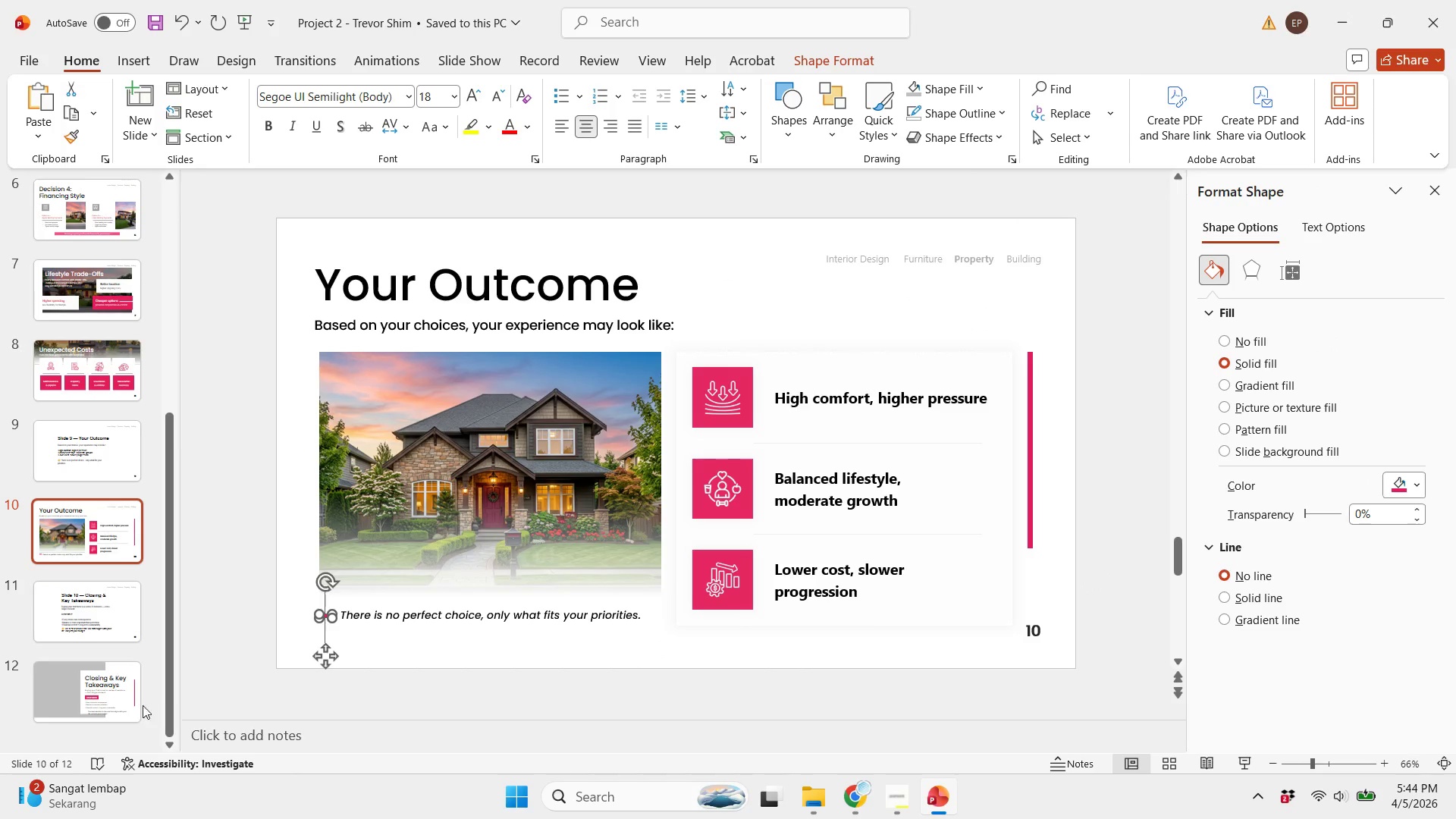 
left_click([129, 707])
 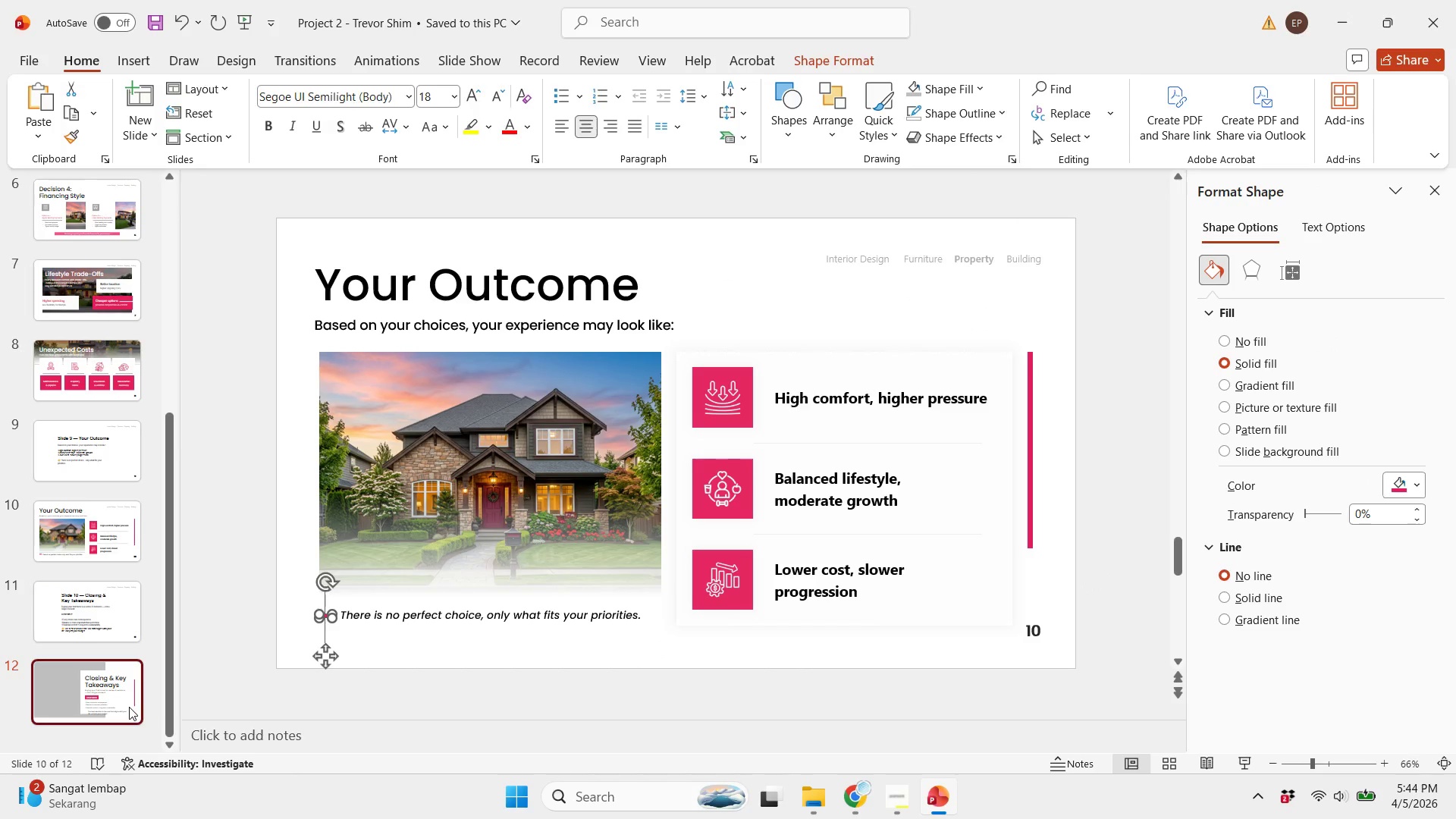 
key(Control+V)
 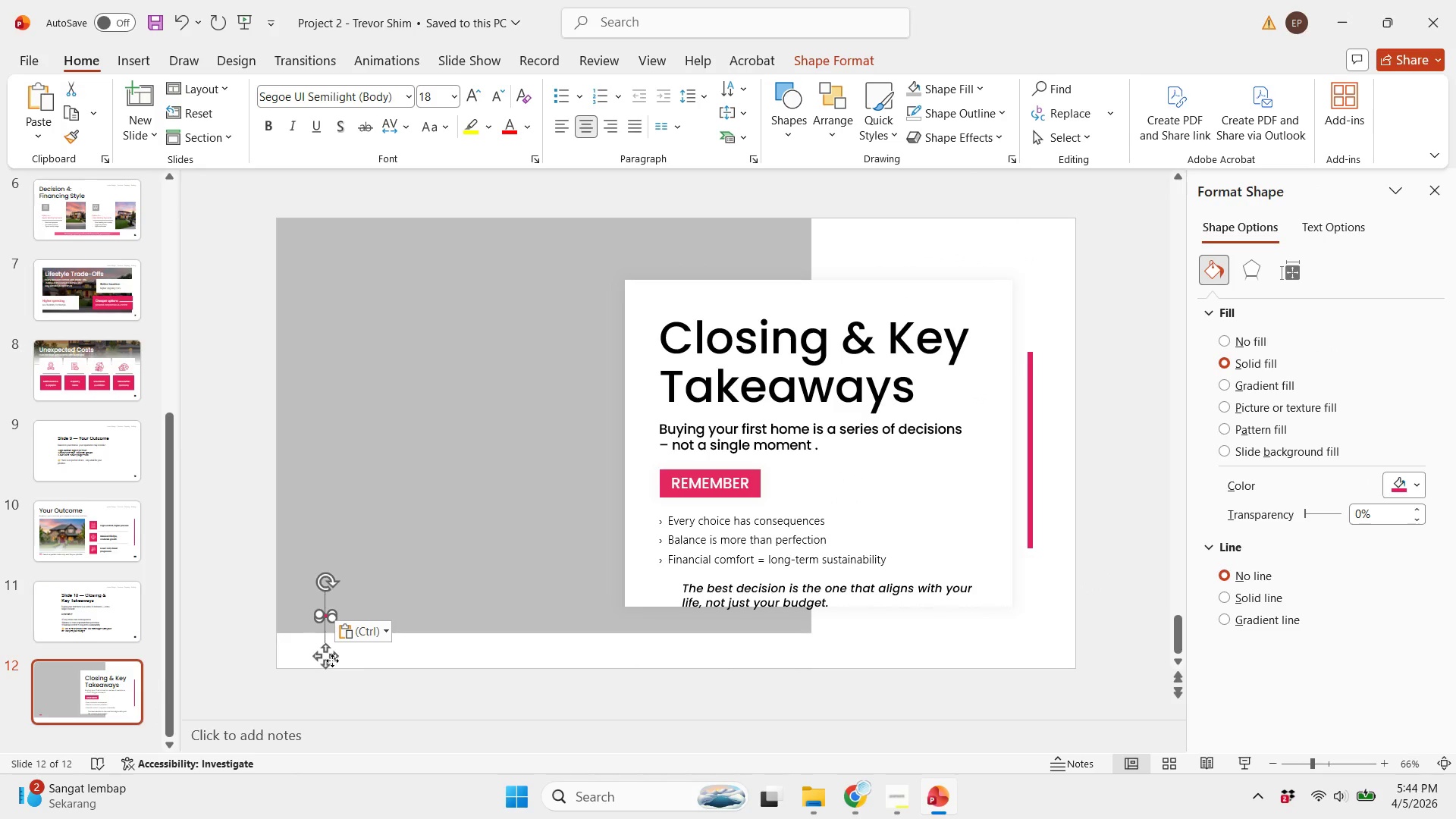 
left_click_drag(start_coordinate=[322, 657], to_coordinate=[663, 629])
 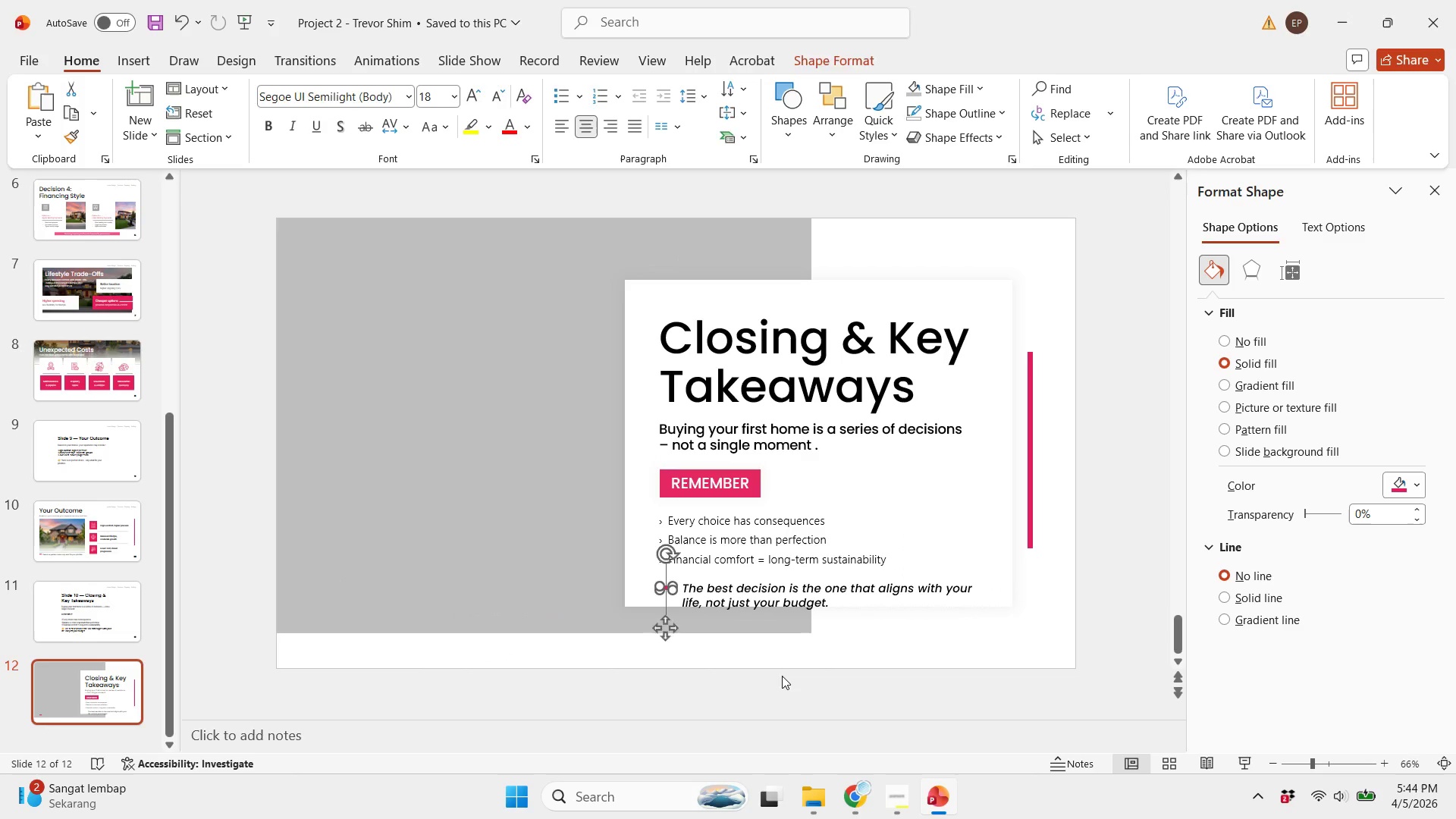 
left_click([782, 676])
 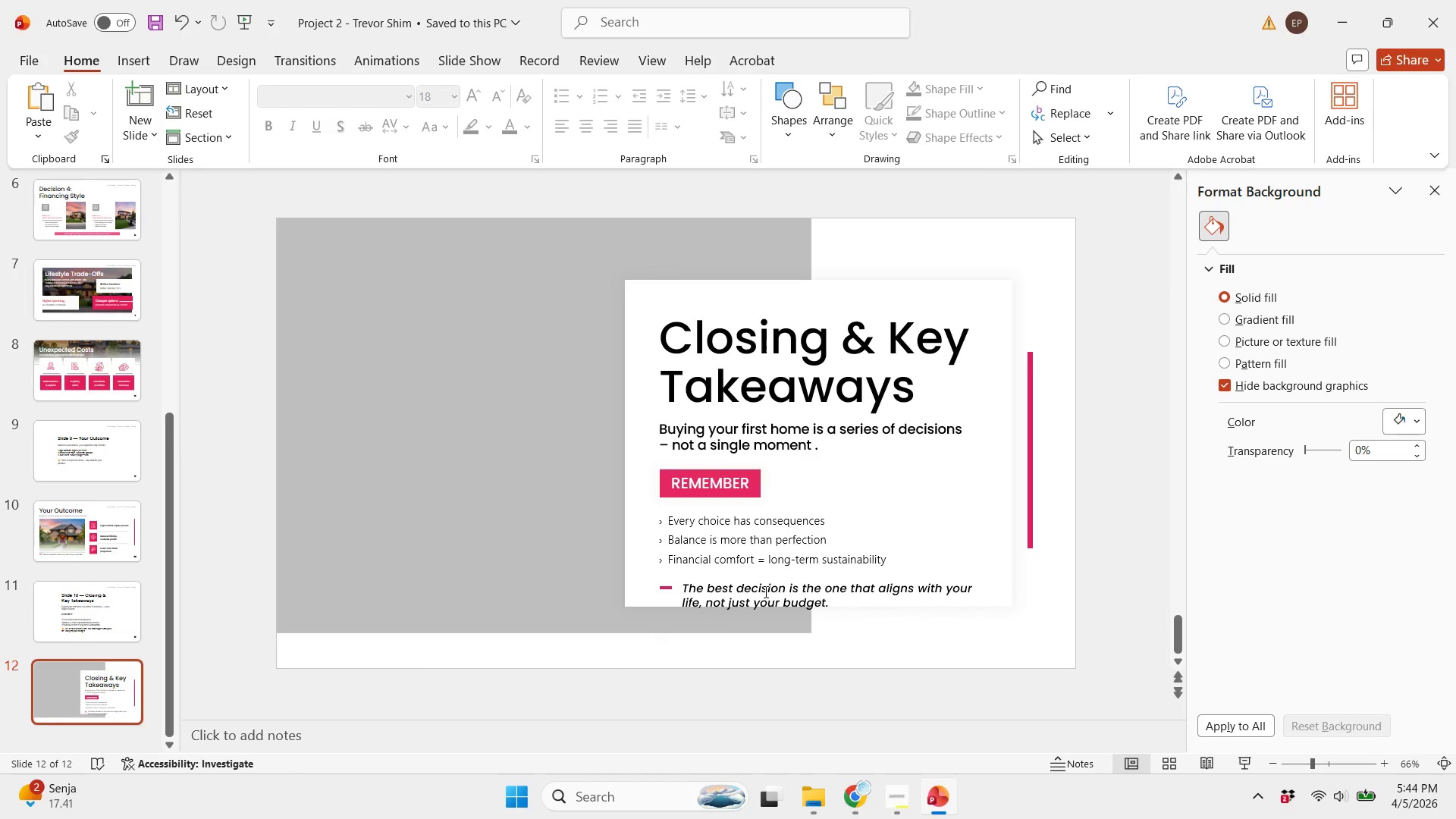 
left_click([743, 599])
 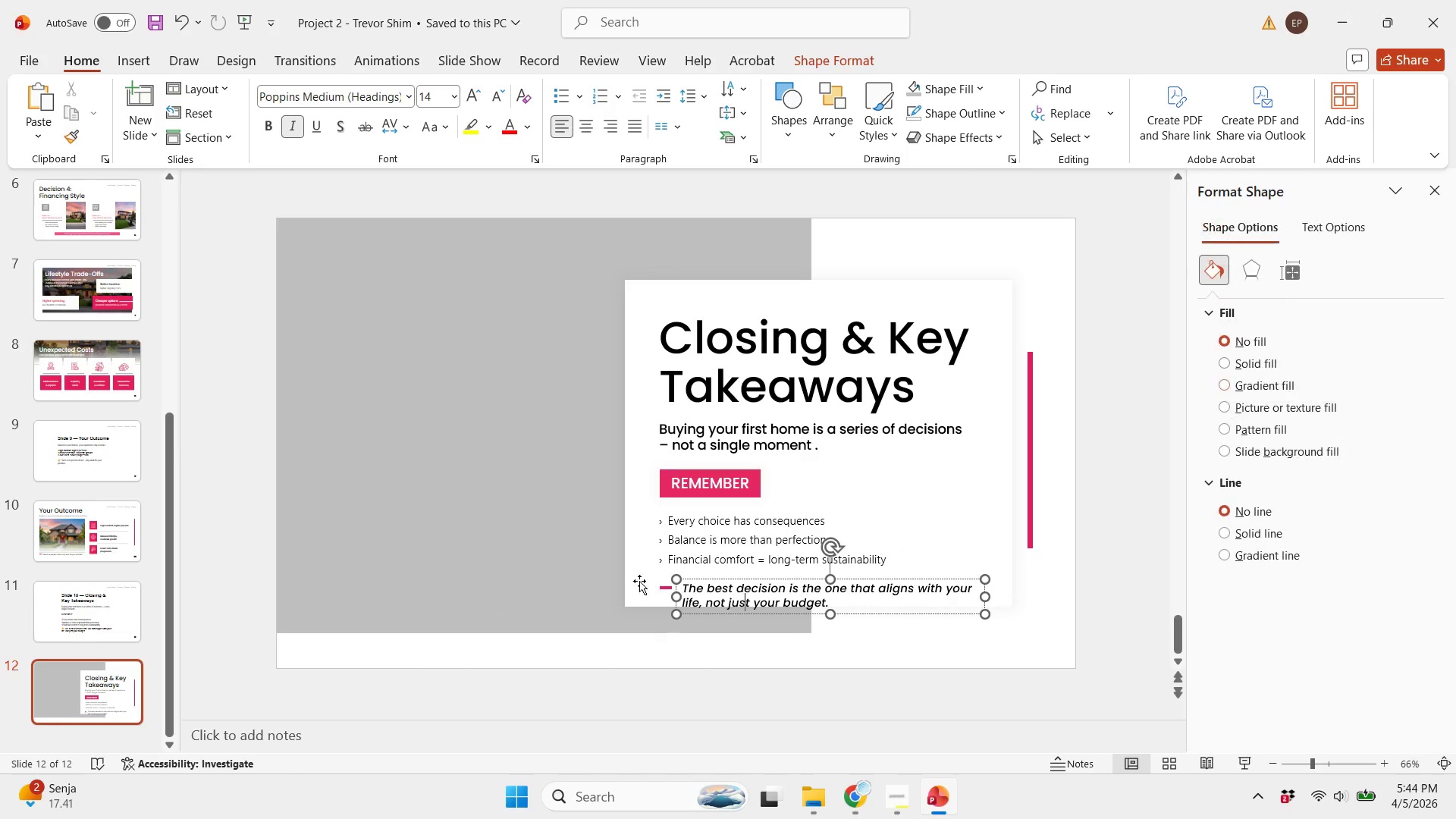 
hold_key(key=ShiftLeft, duration=0.86)
left_click([666, 588])
 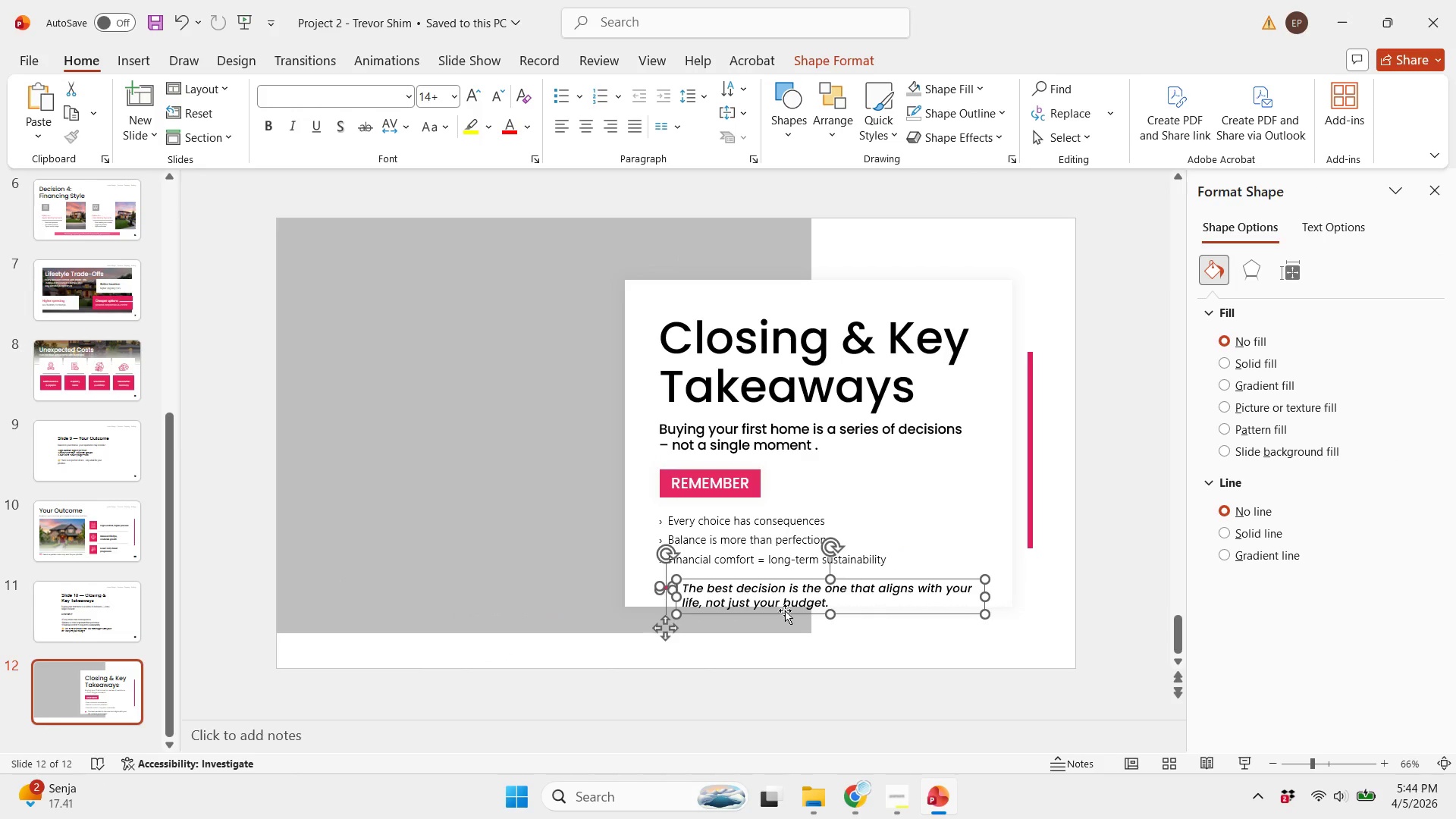 
key(Control+G)
 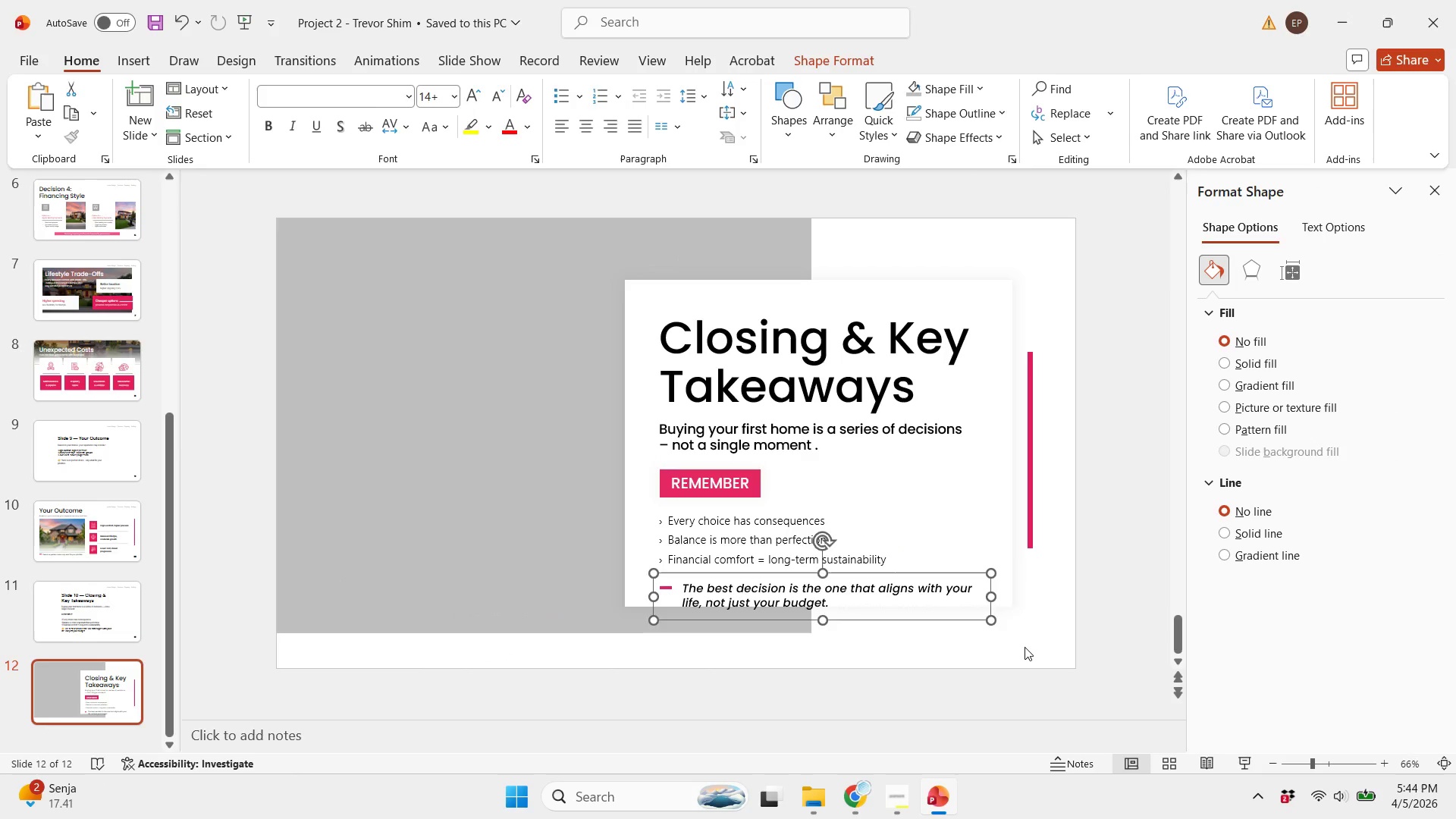 
left_click([1025, 648])
 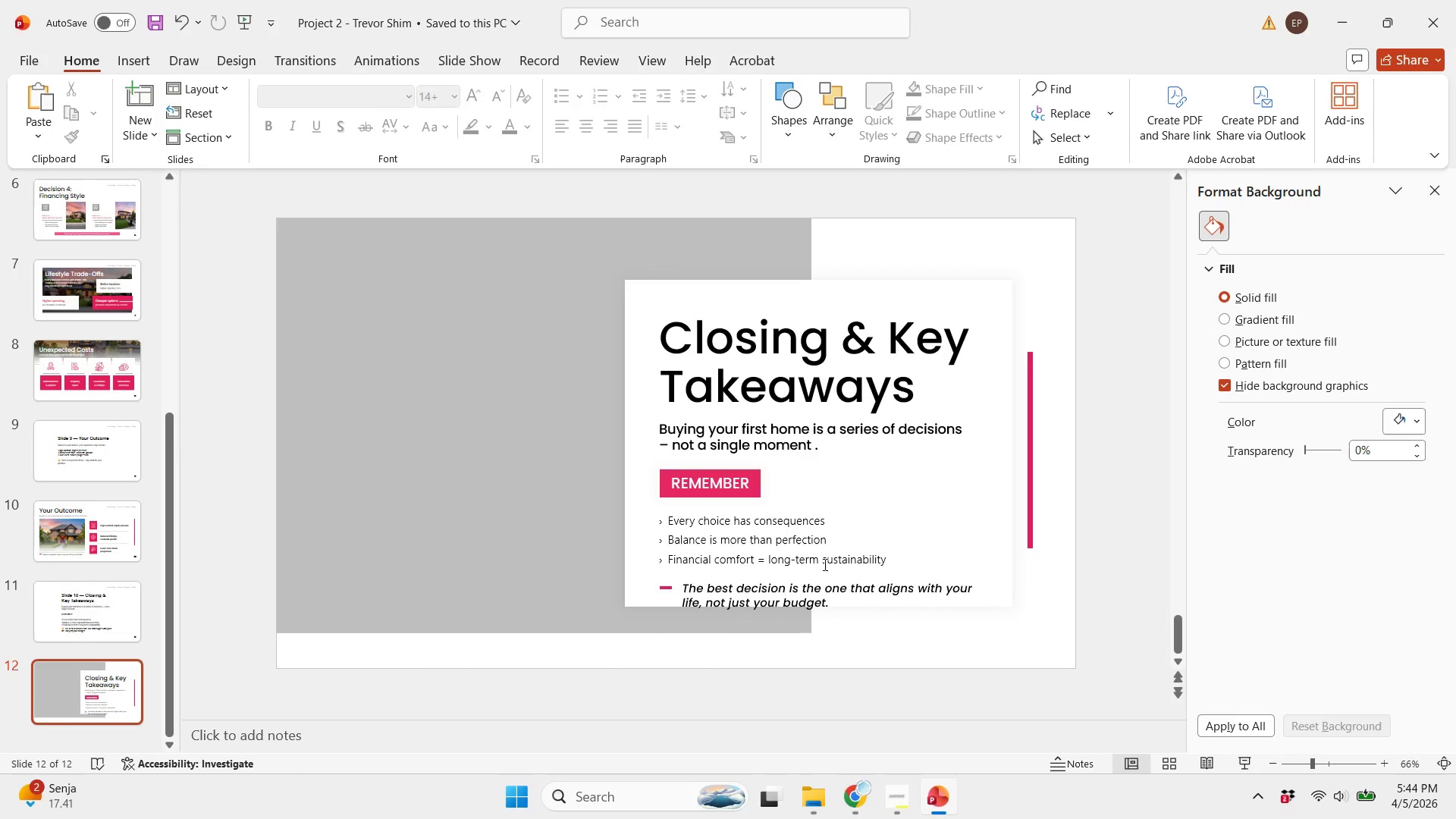 
left_click([825, 585])
 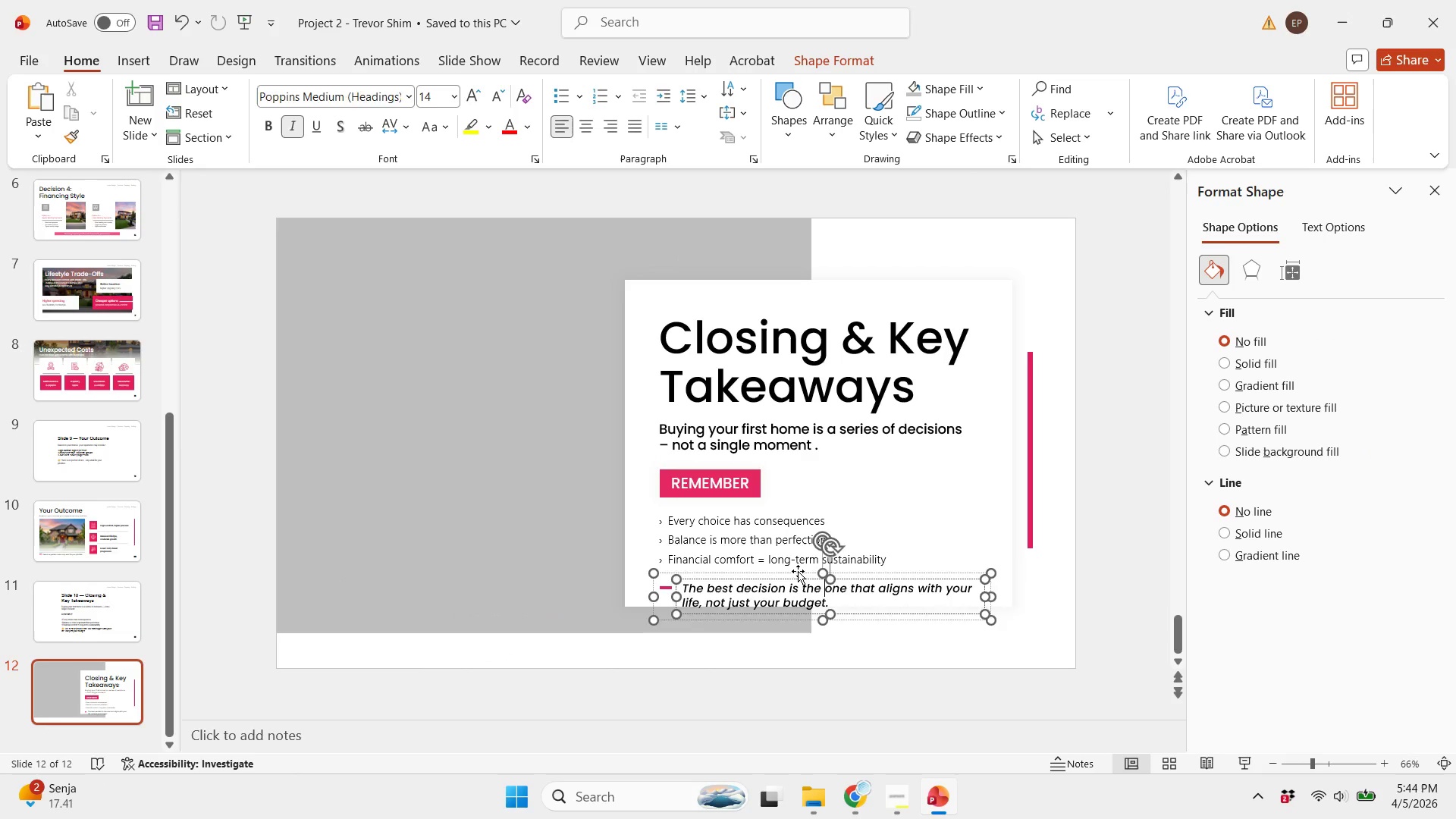 
left_click_drag(start_coordinate=[798, 571], to_coordinate=[798, 565])
 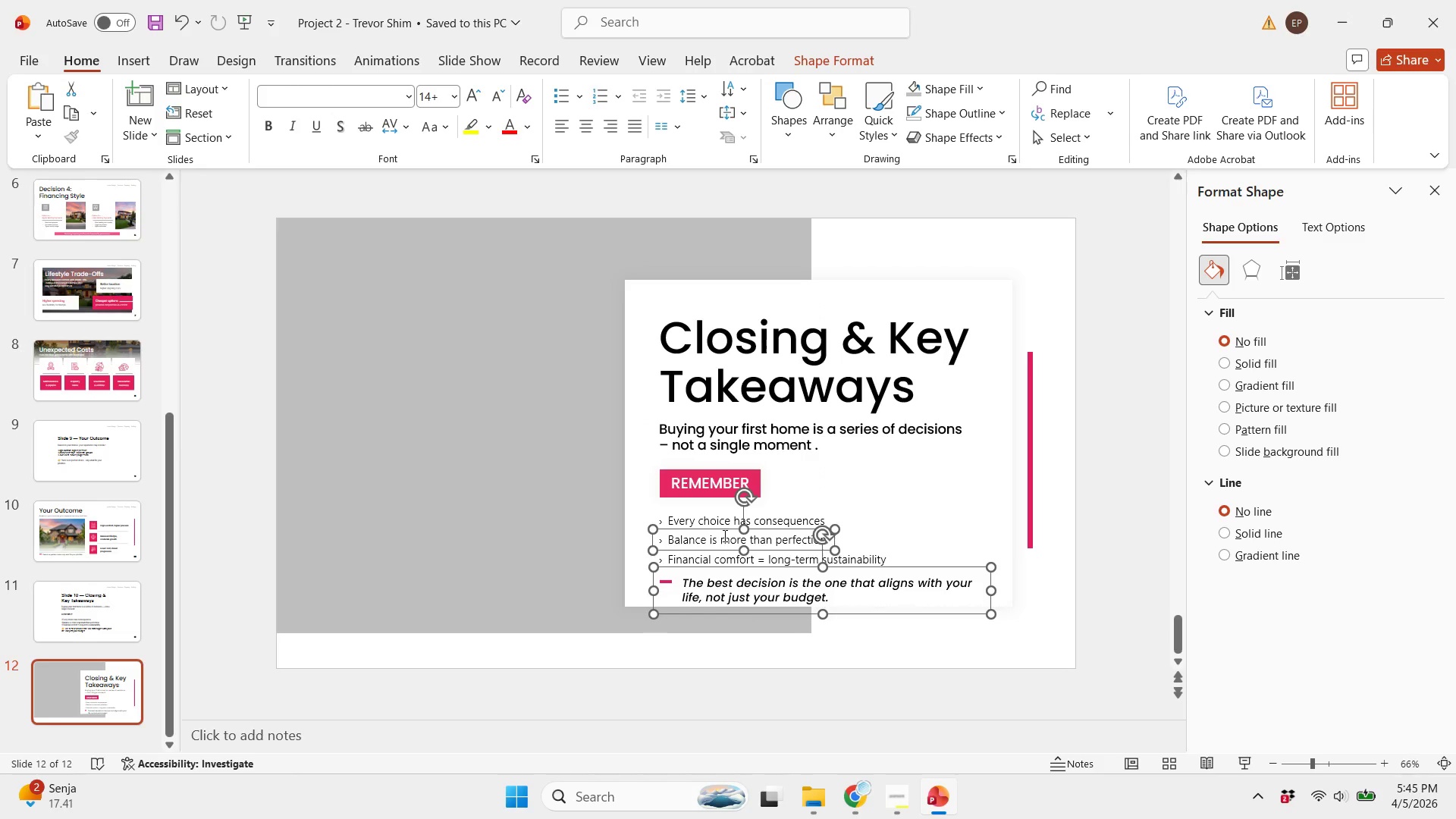 
hold_key(key=ShiftLeft, duration=1.88)
 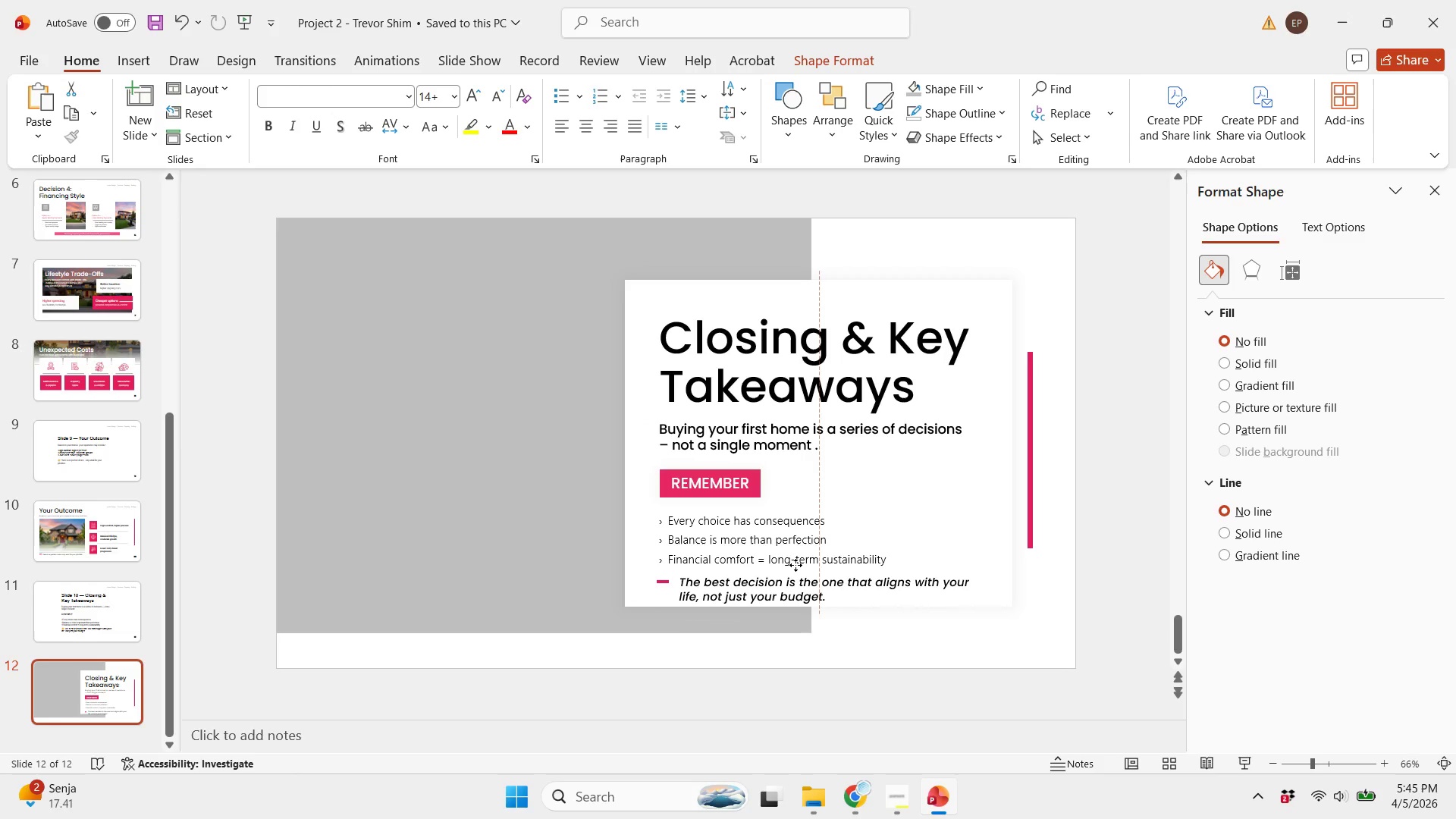 
hold_key(key=ShiftLeft, duration=1.42)
left_click([726, 533])
 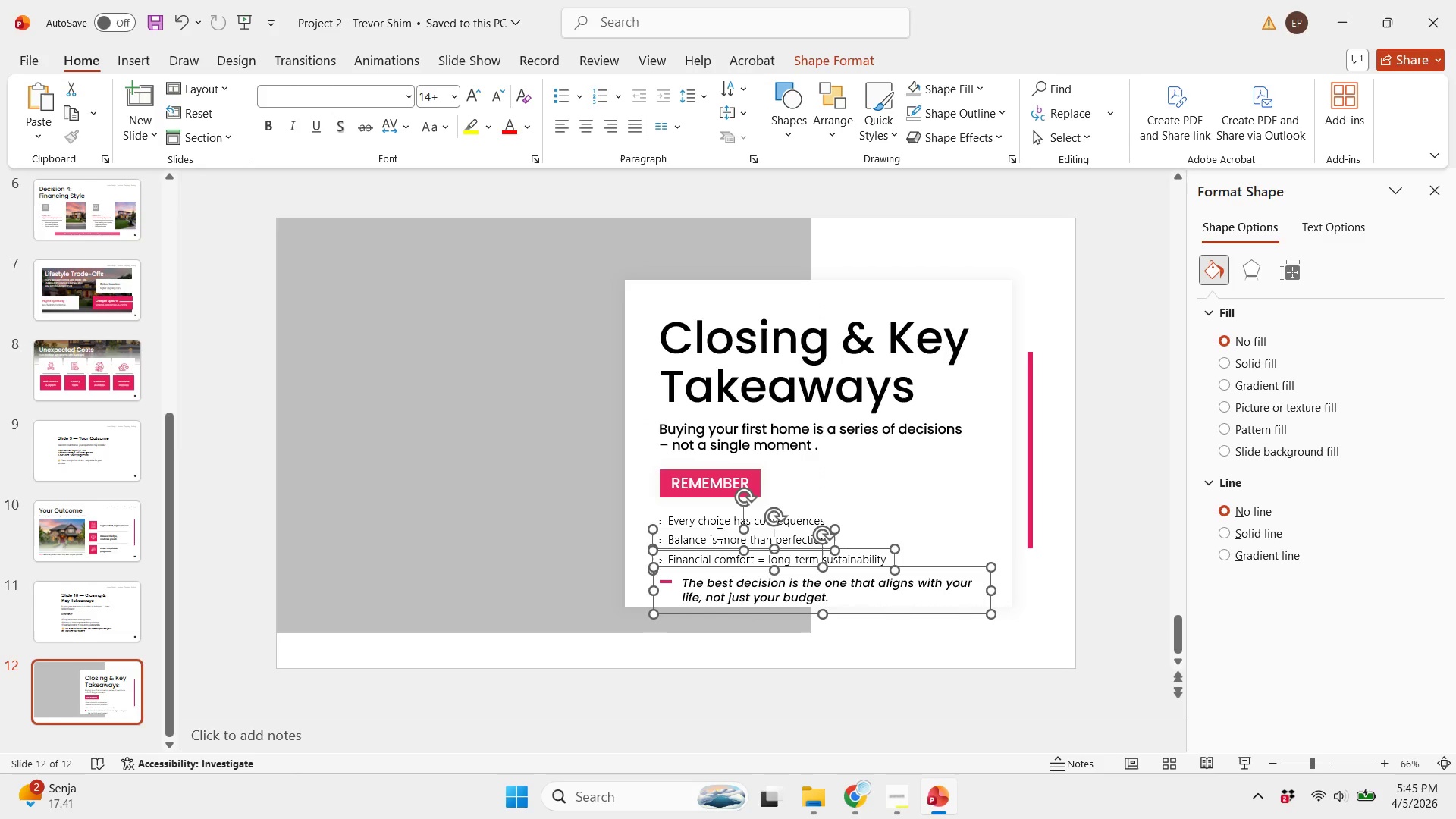 
double_click([717, 519])
 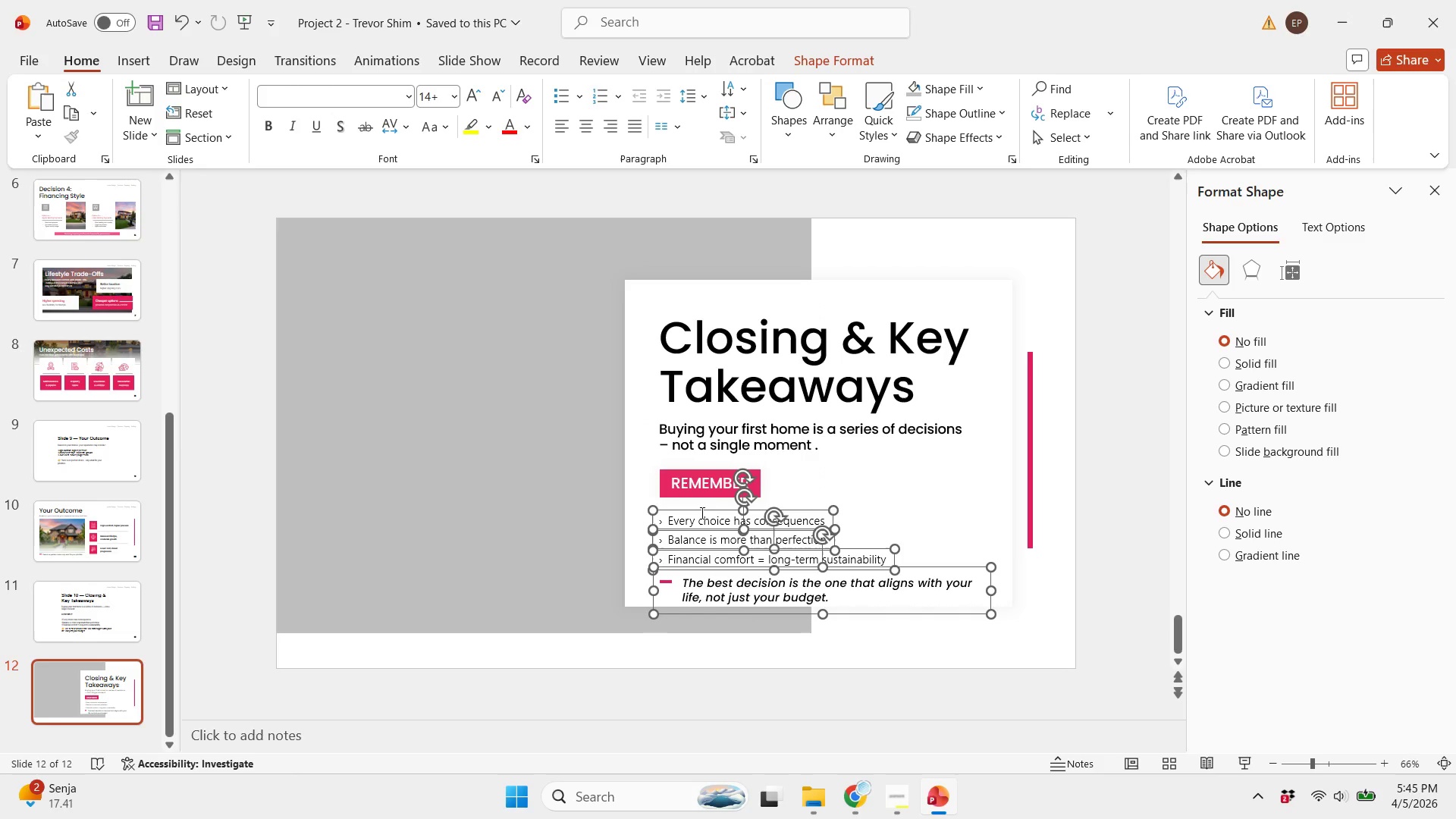 
hold_key(key=ShiftLeft, duration=1.84)
left_click([701, 513])
 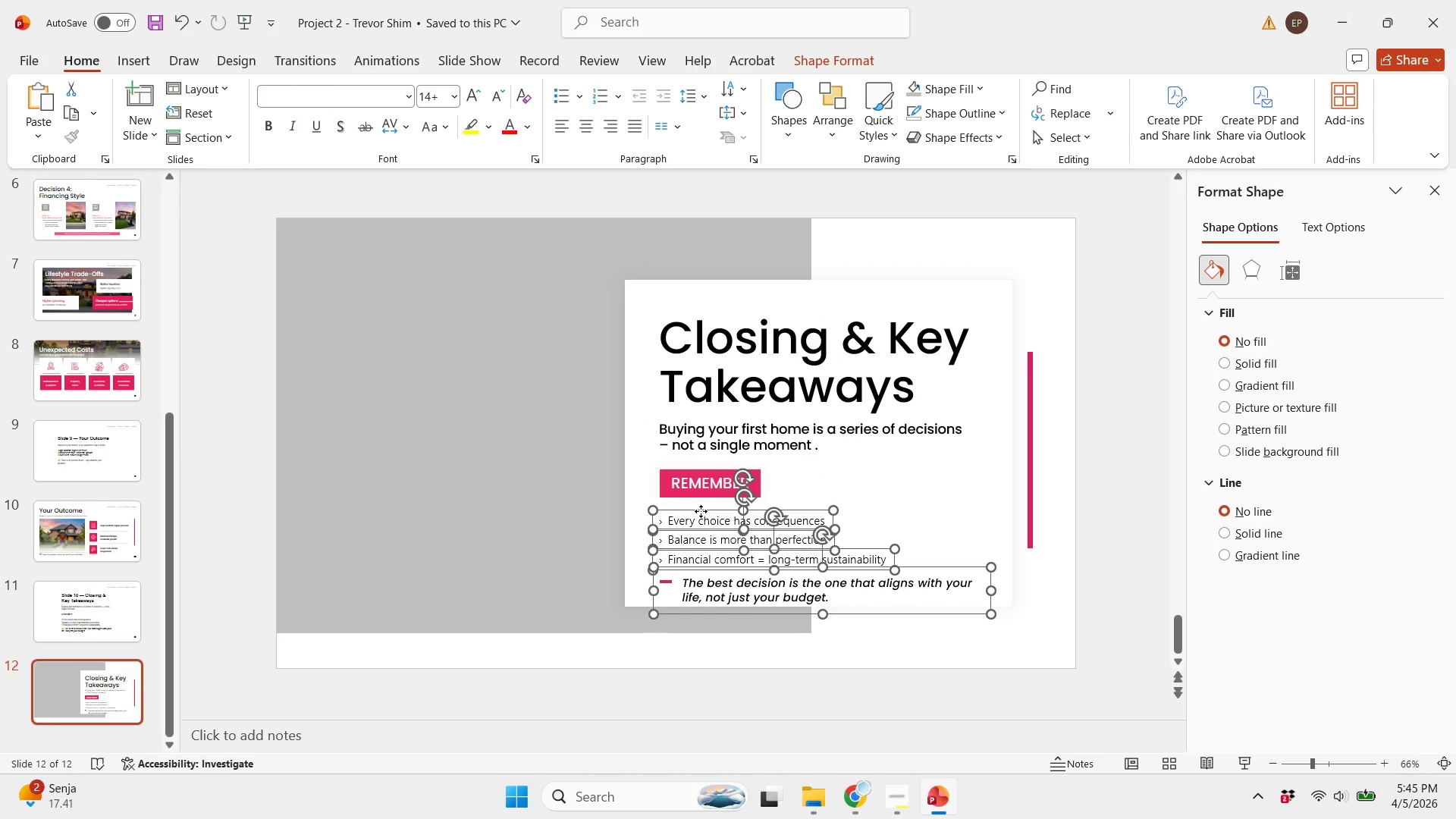 
left_click_drag(start_coordinate=[701, 511], to_coordinate=[702, 507])
 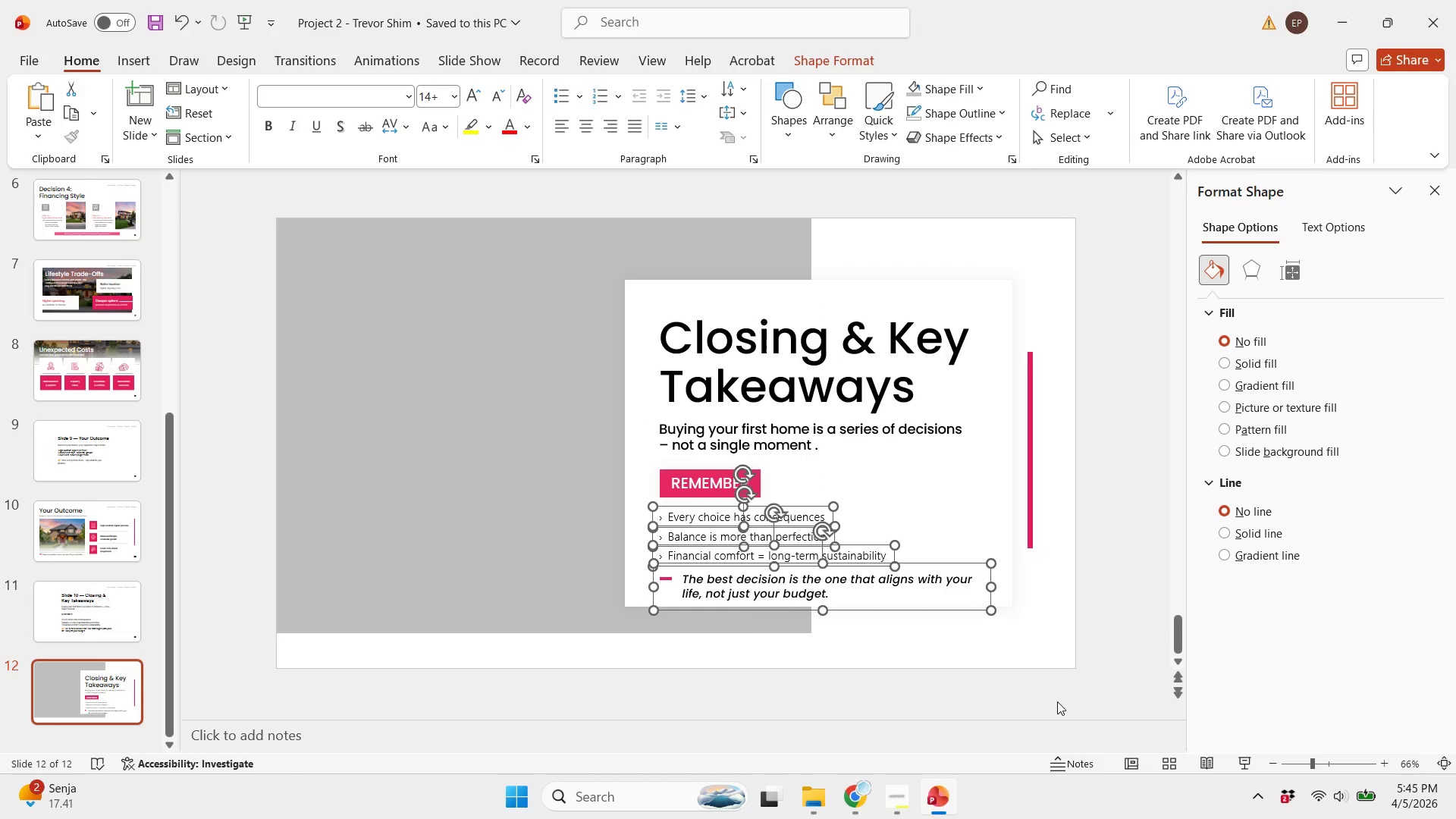 
left_click([1057, 701])
 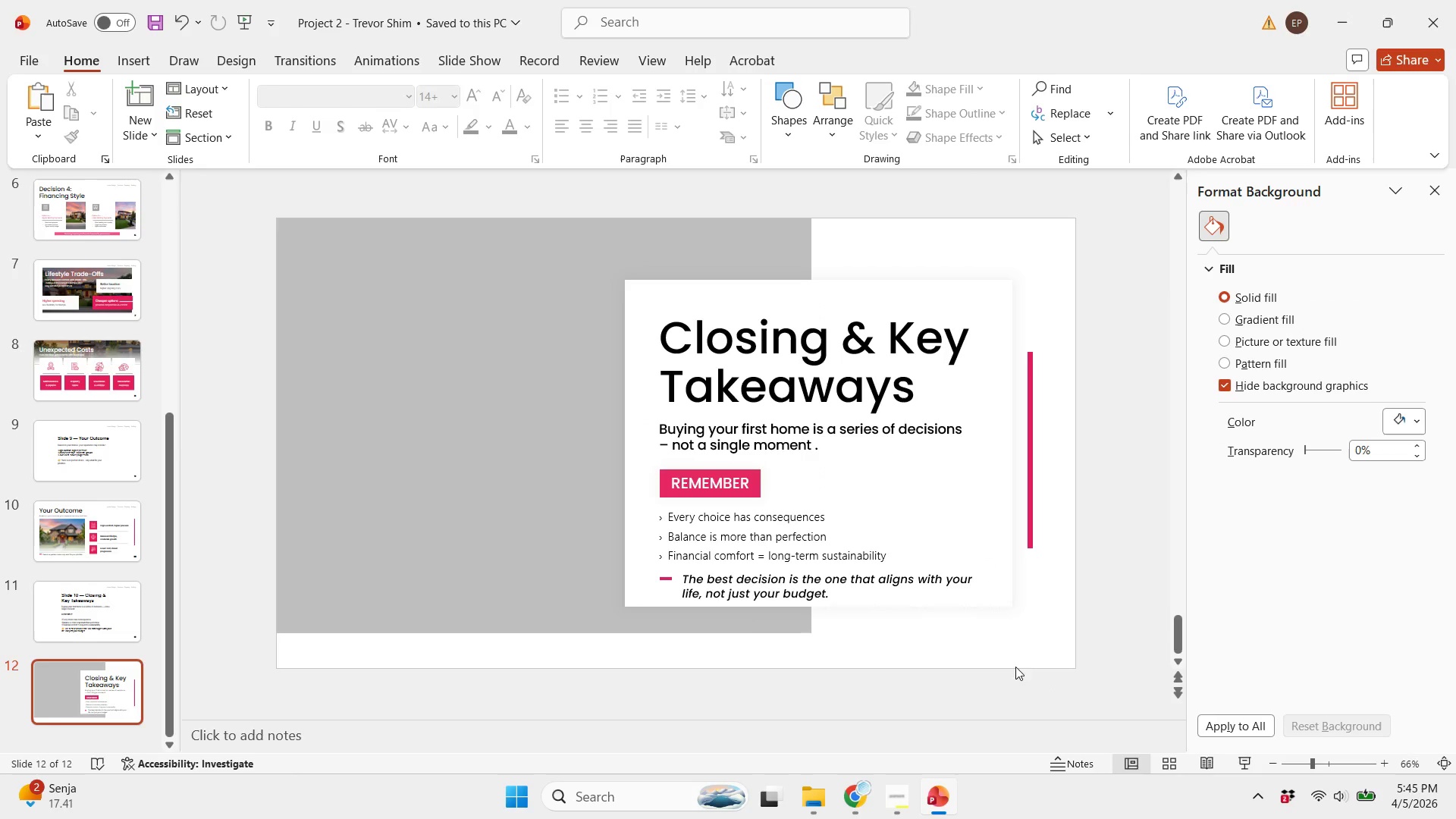 
left_click_drag(start_coordinate=[1014, 667], to_coordinate=[571, 451])
 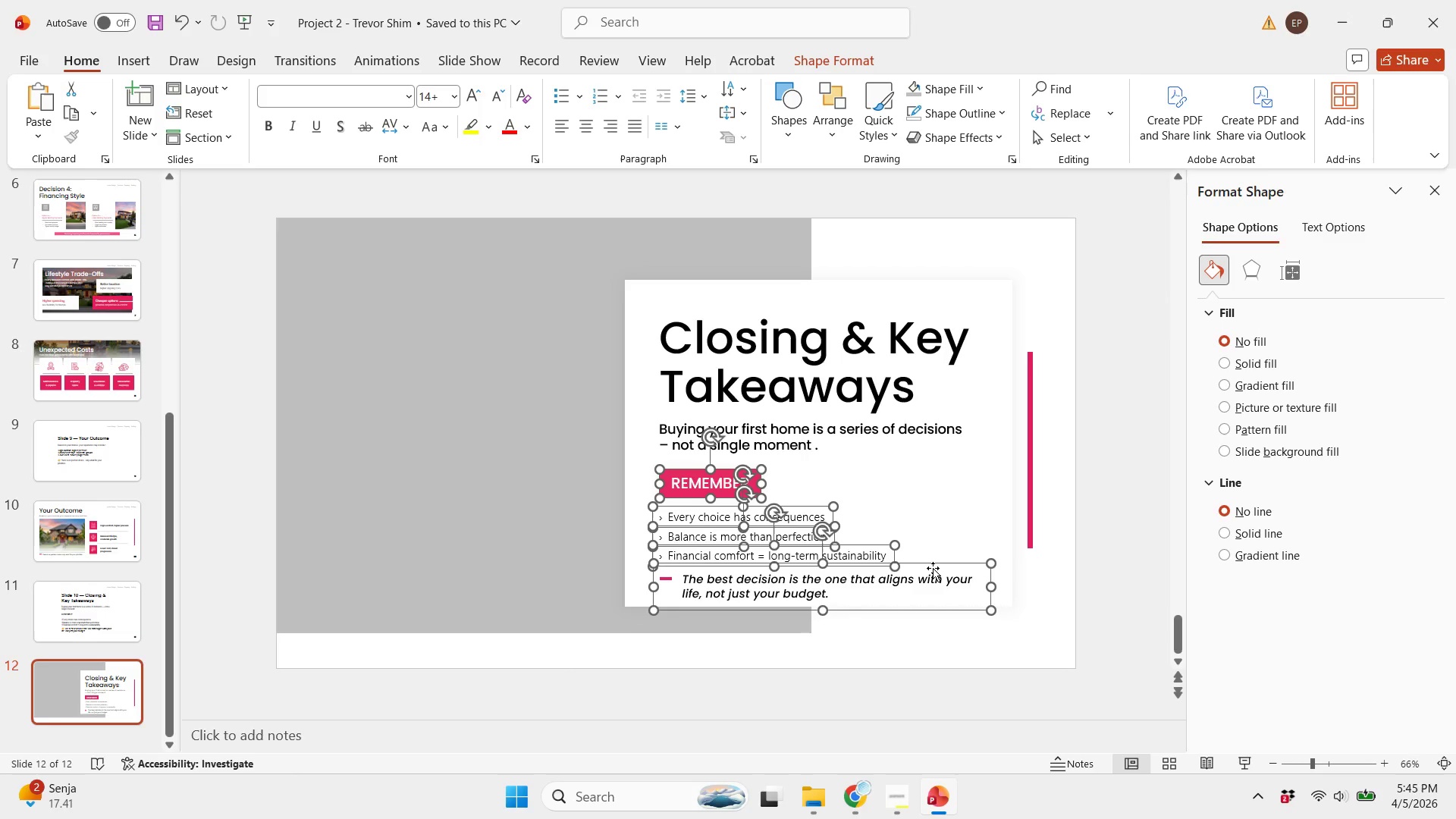 
key(ArrowUp)
 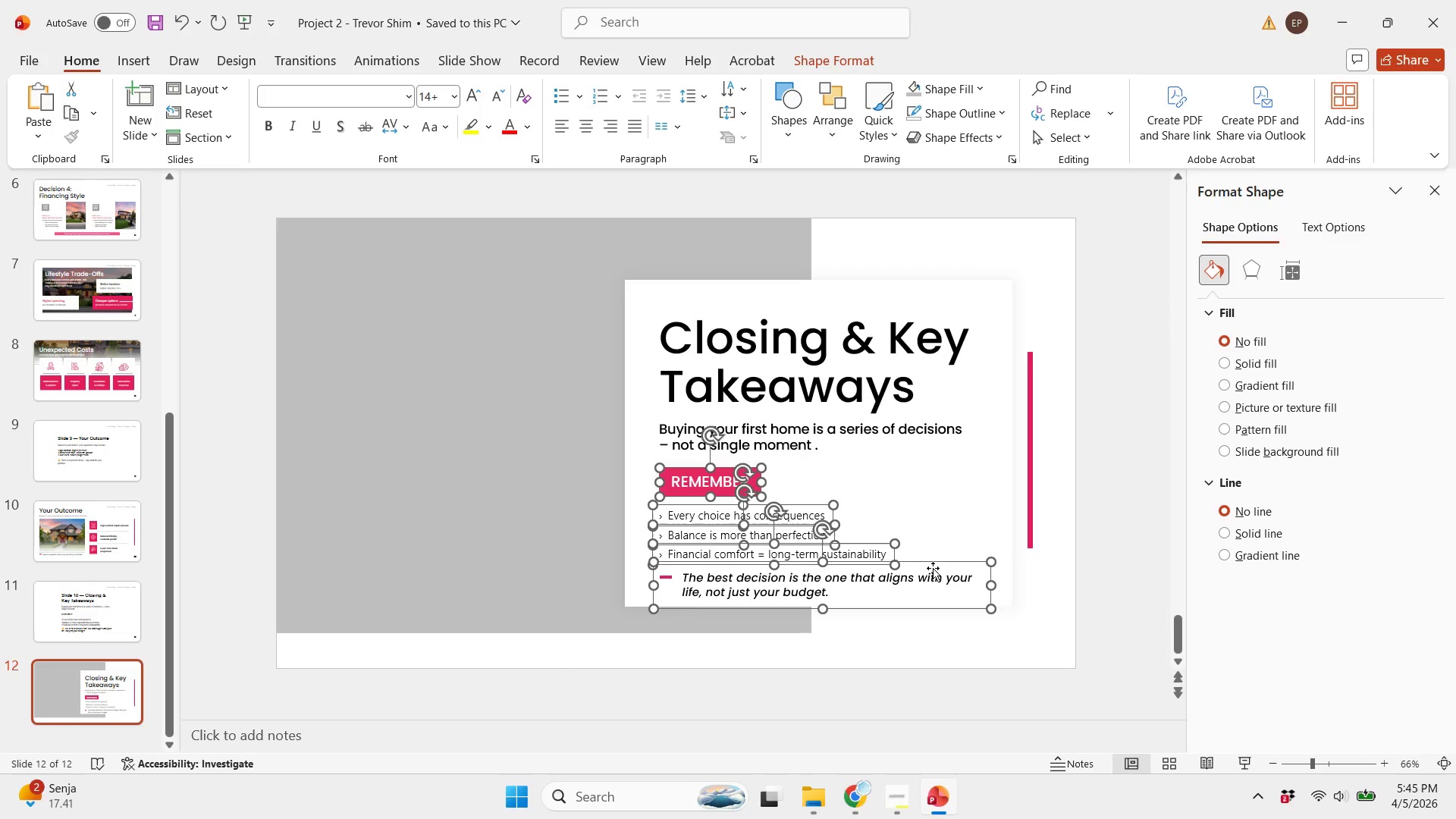 
key(ArrowUp)
 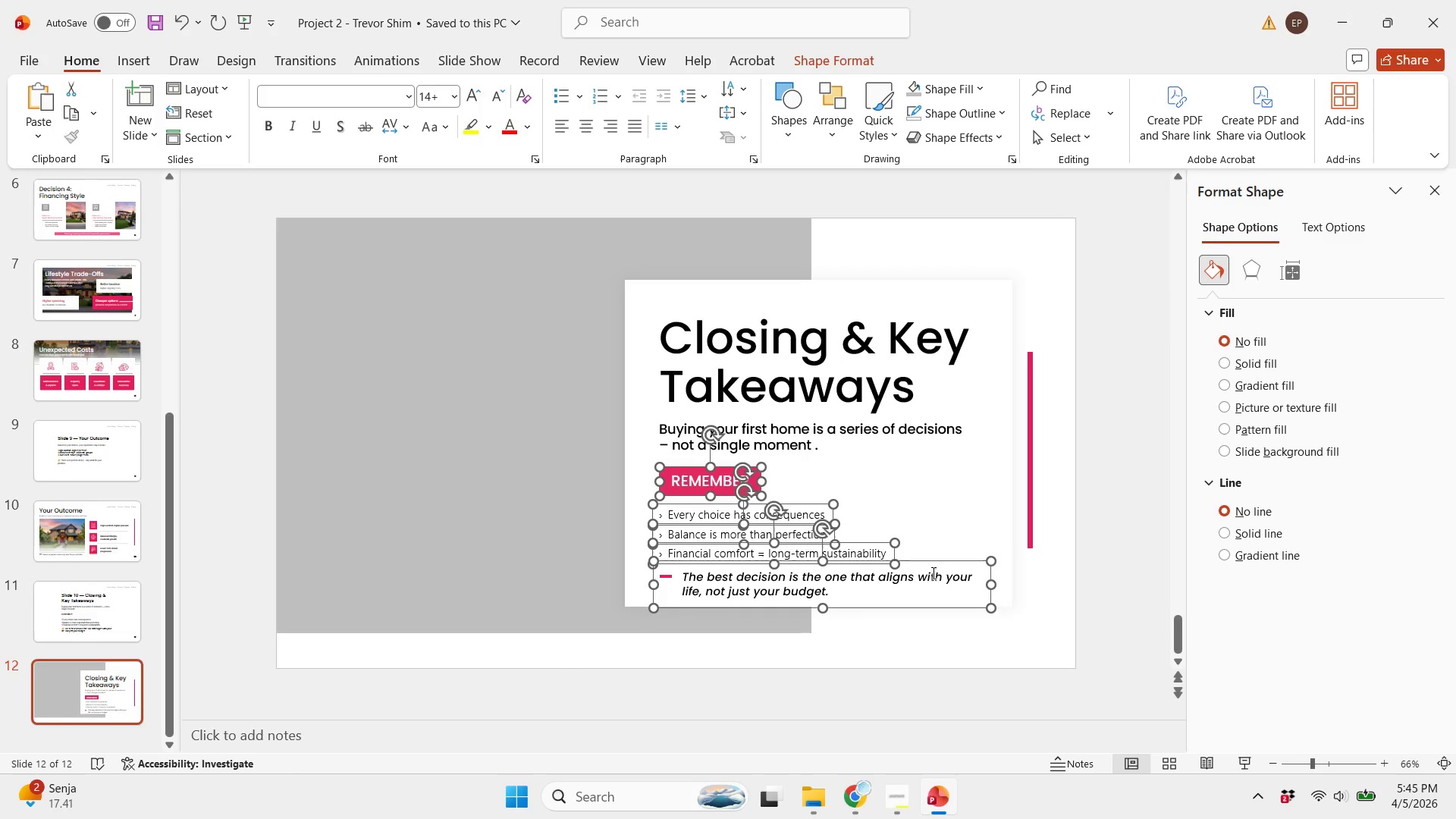 
key(ArrowUp)
 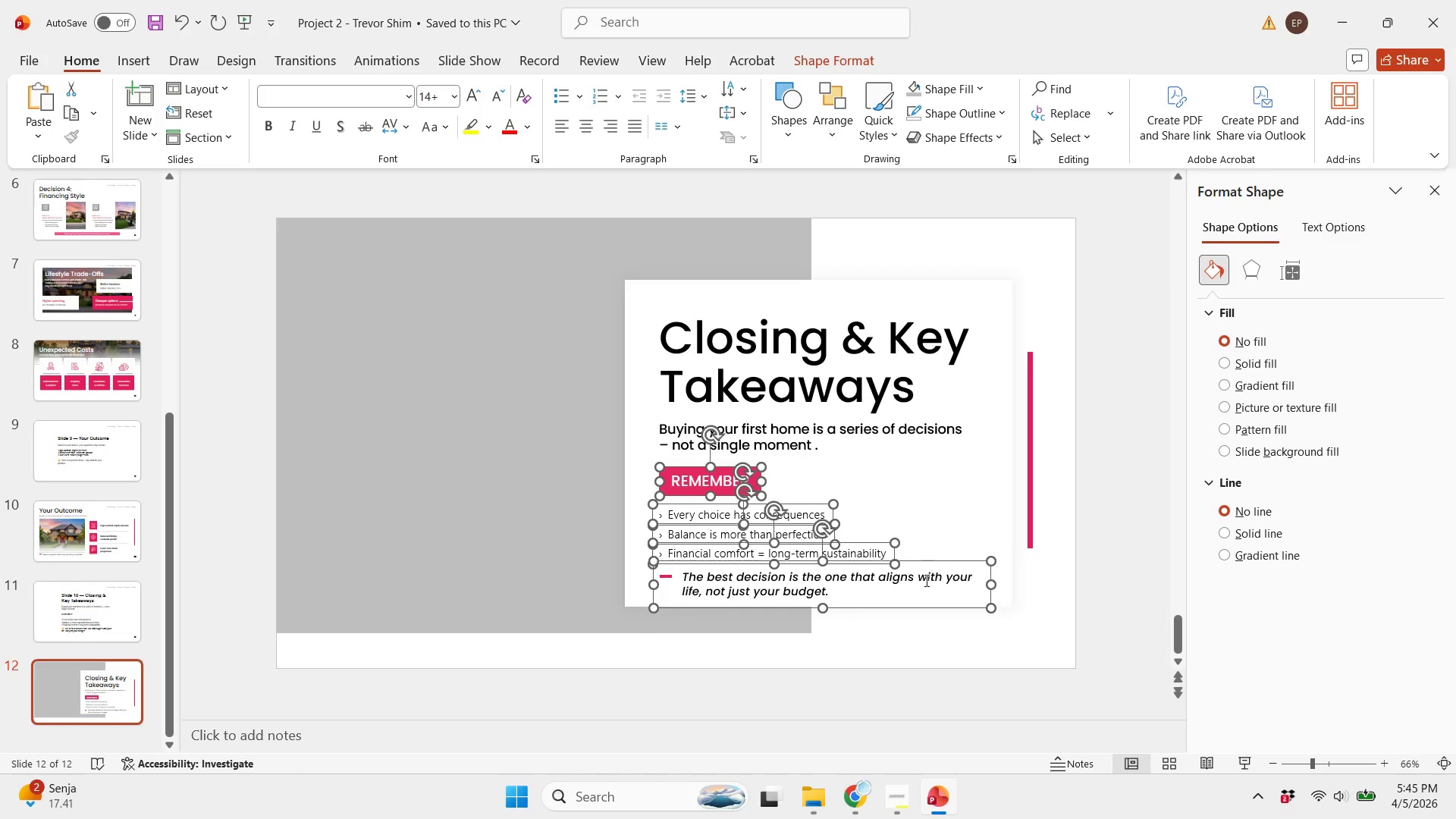 
key(ArrowUp)
 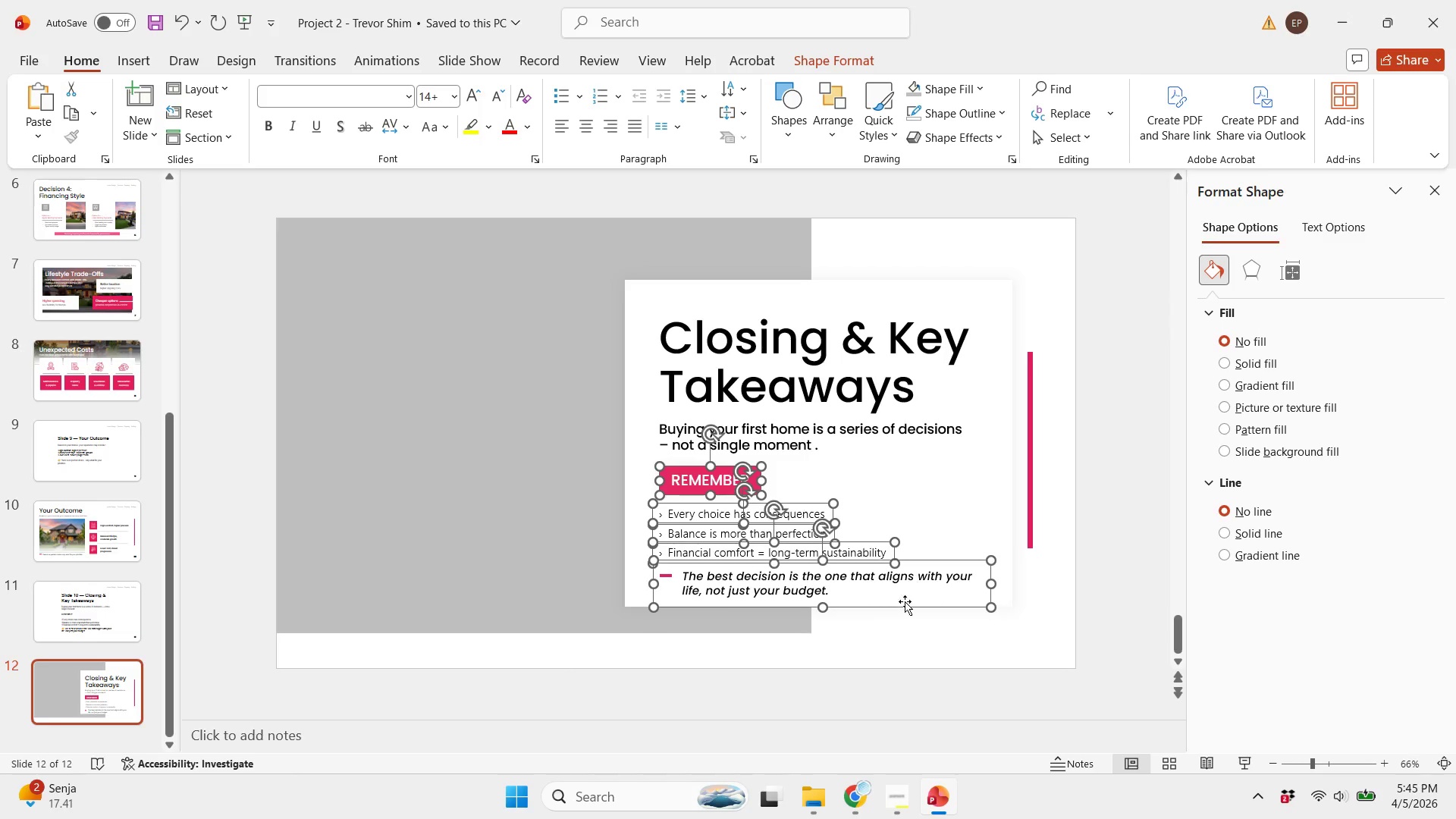 
key(ArrowUp)
 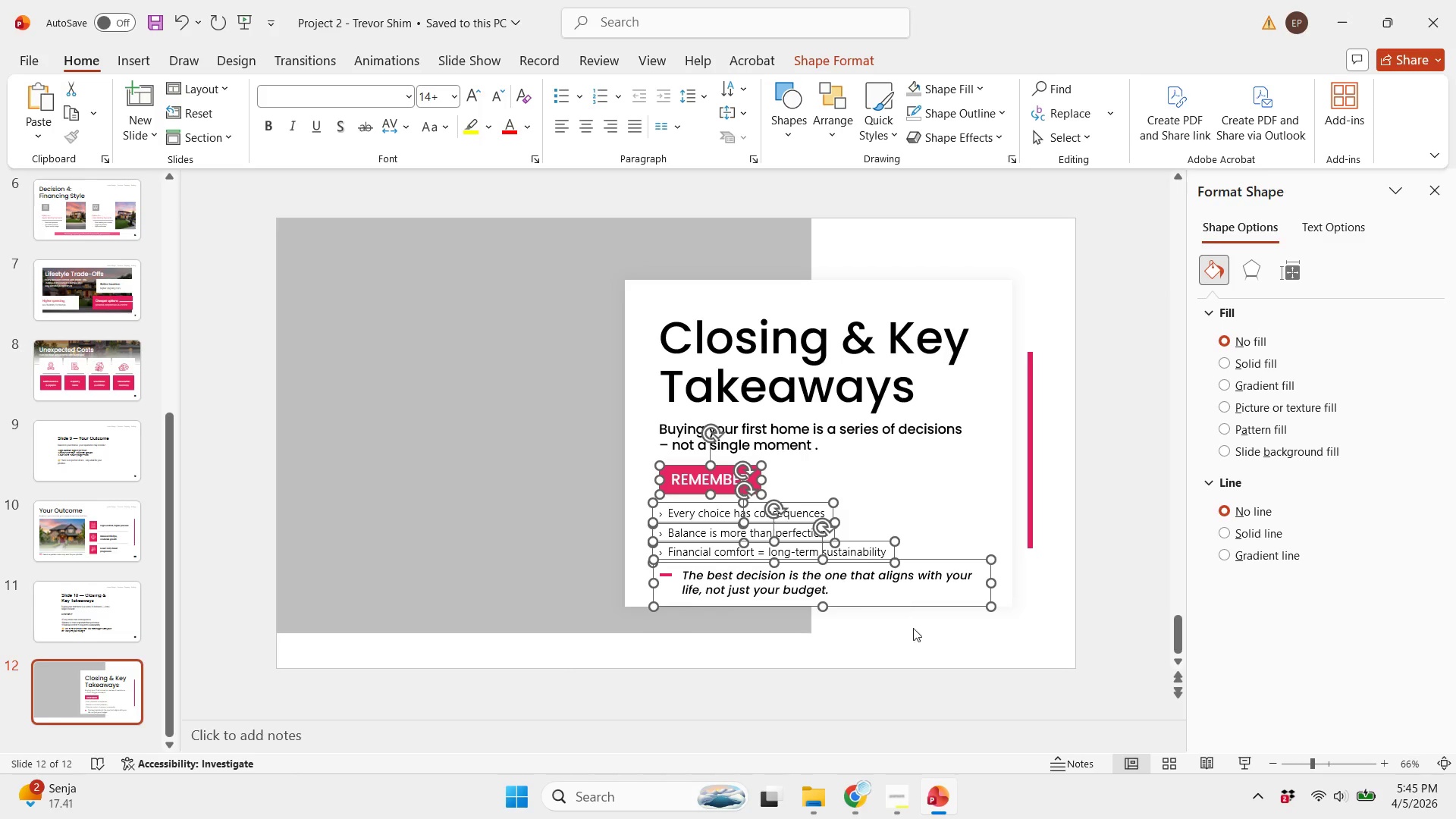 
key(ArrowUp)
 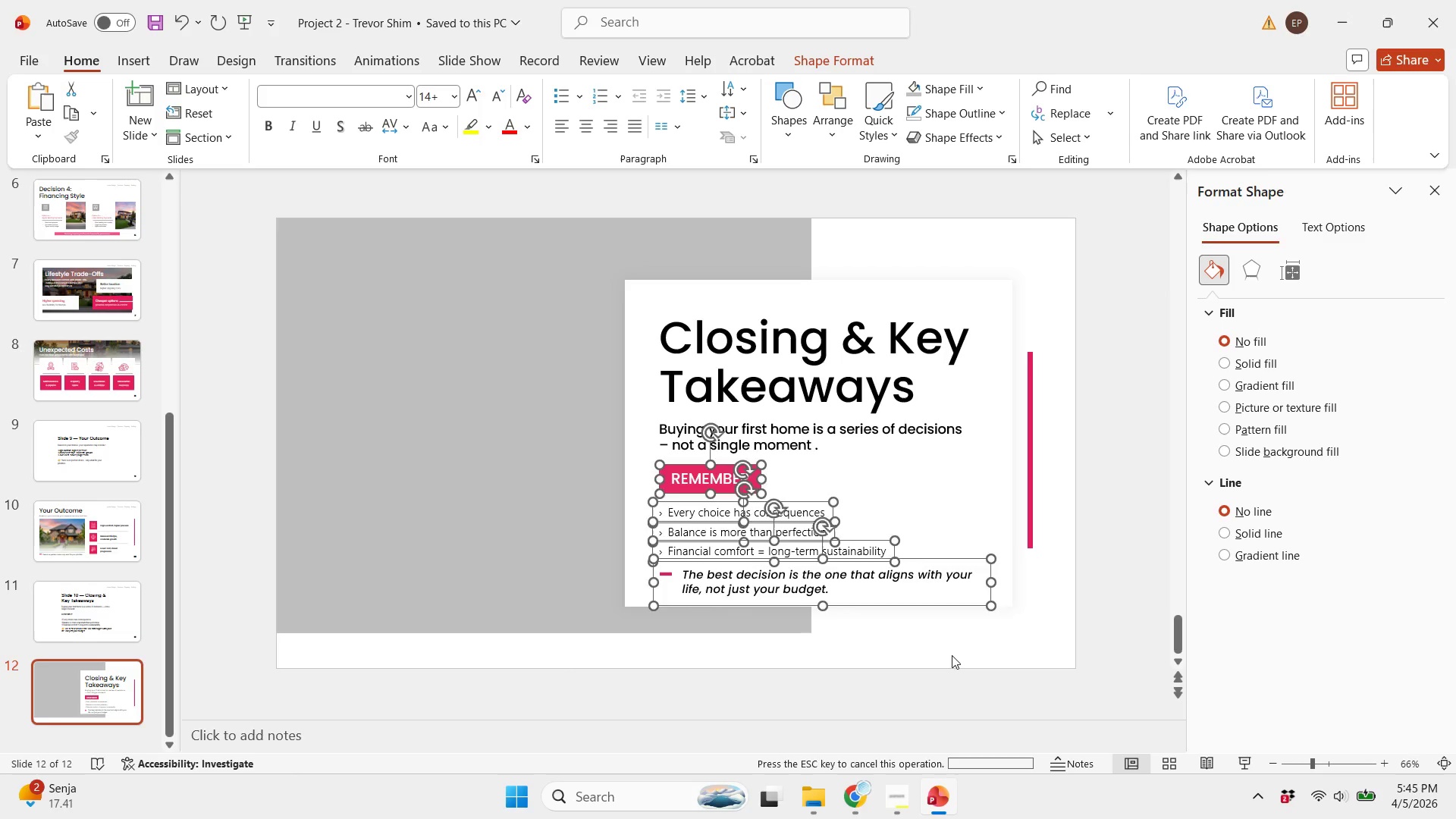 
left_click([952, 655])
 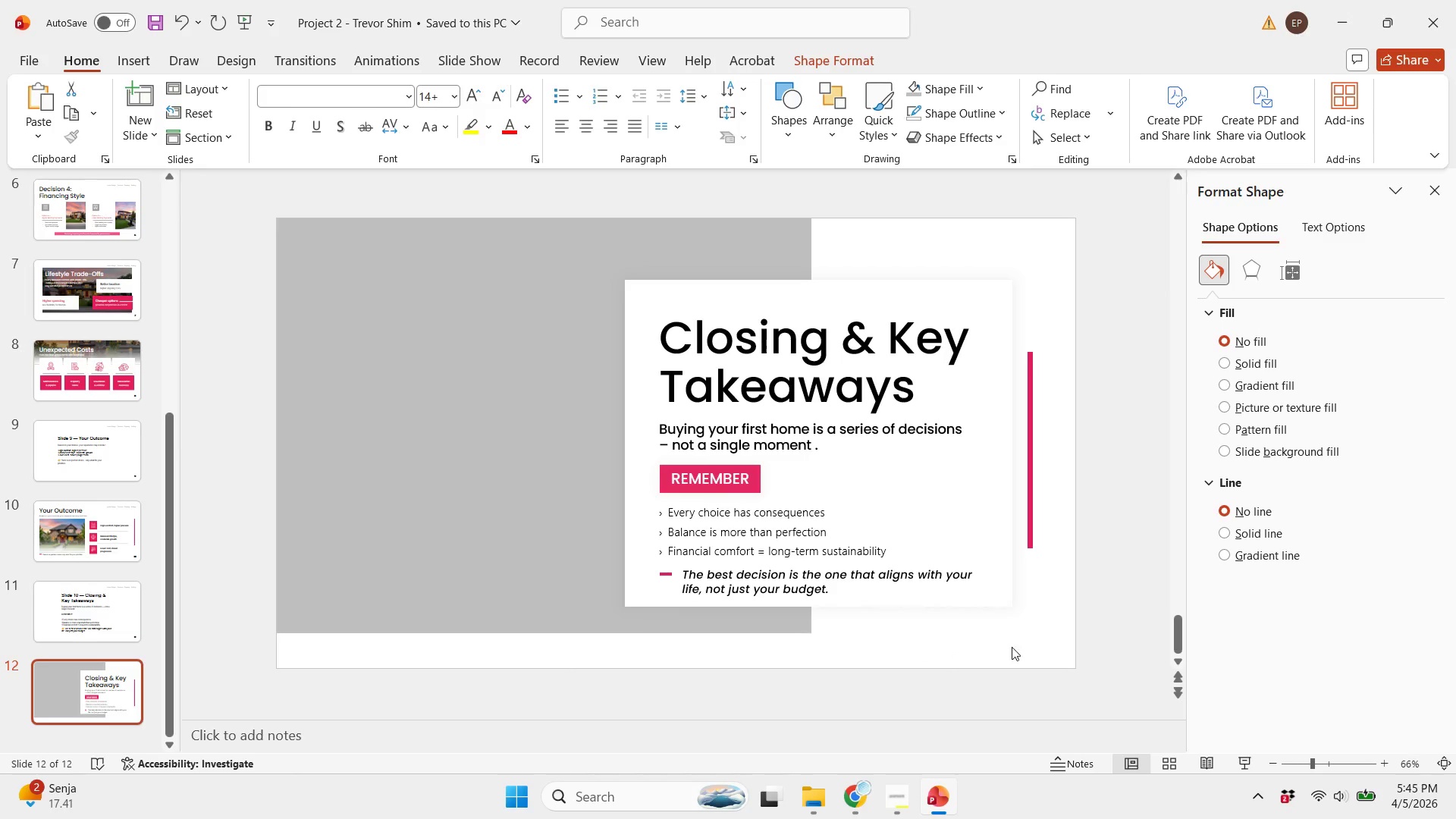 
left_click_drag(start_coordinate=[1013, 651], to_coordinate=[536, 306])
 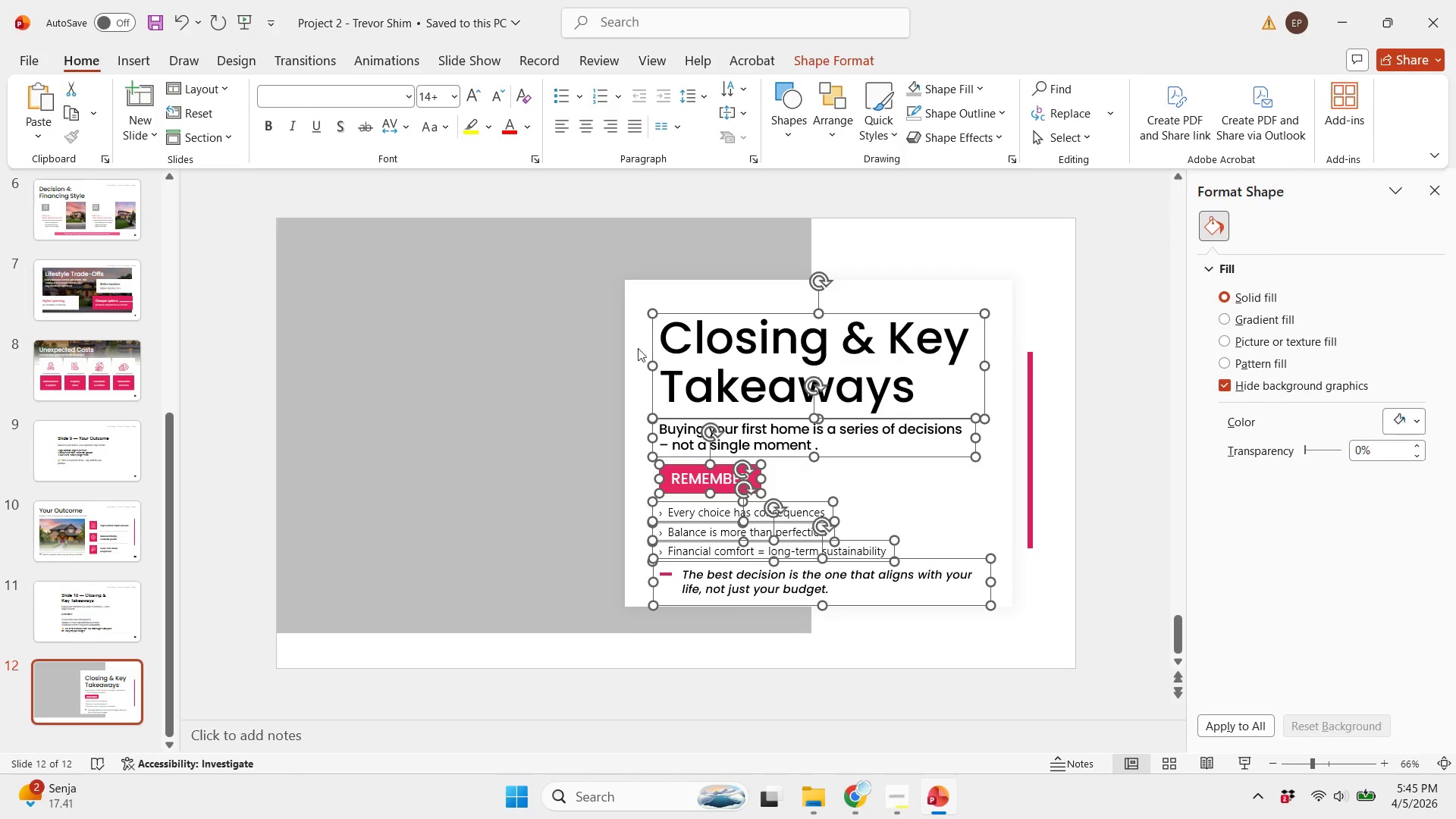 
key(Control+G)
 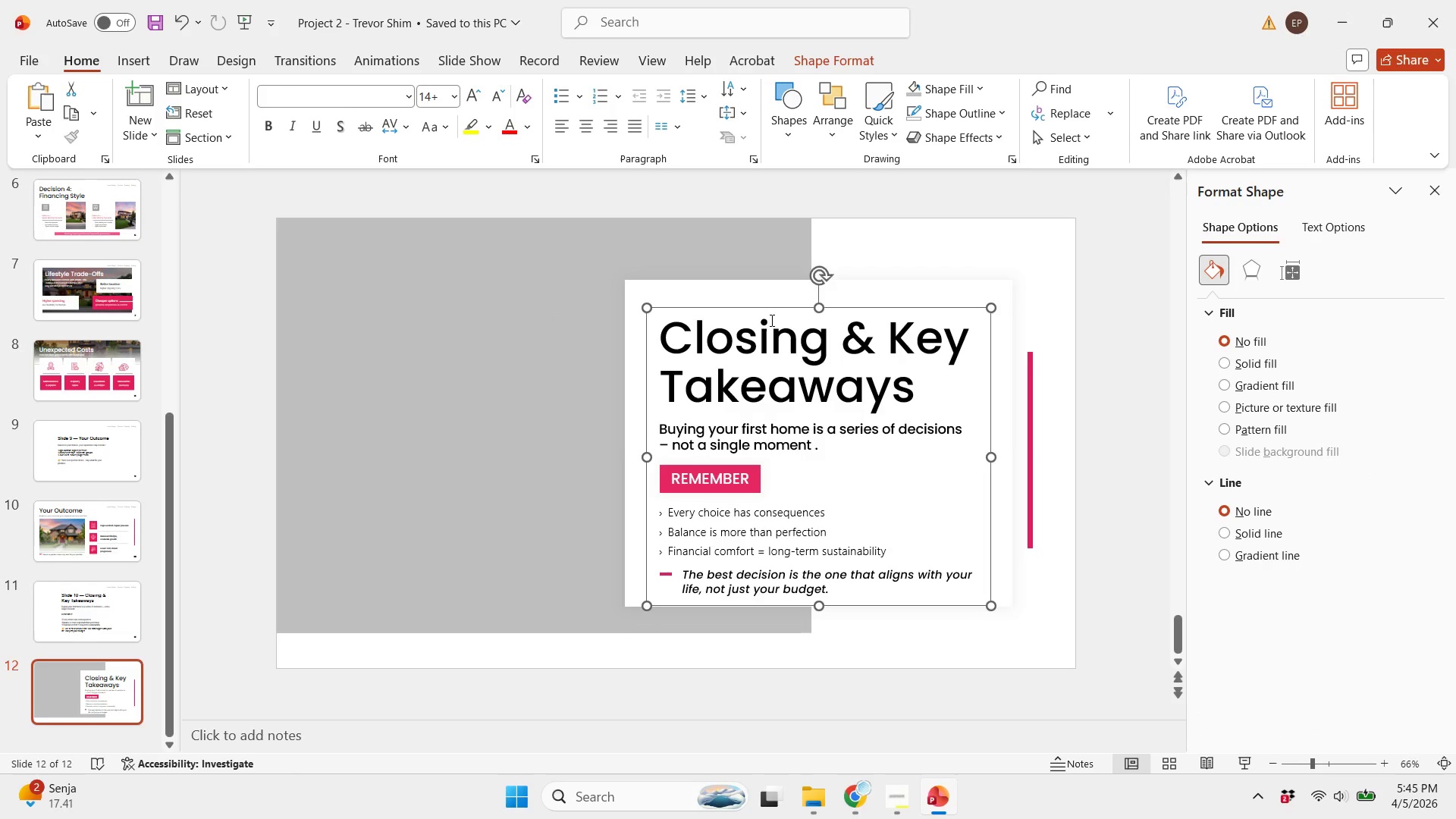 
left_click([719, 285])
 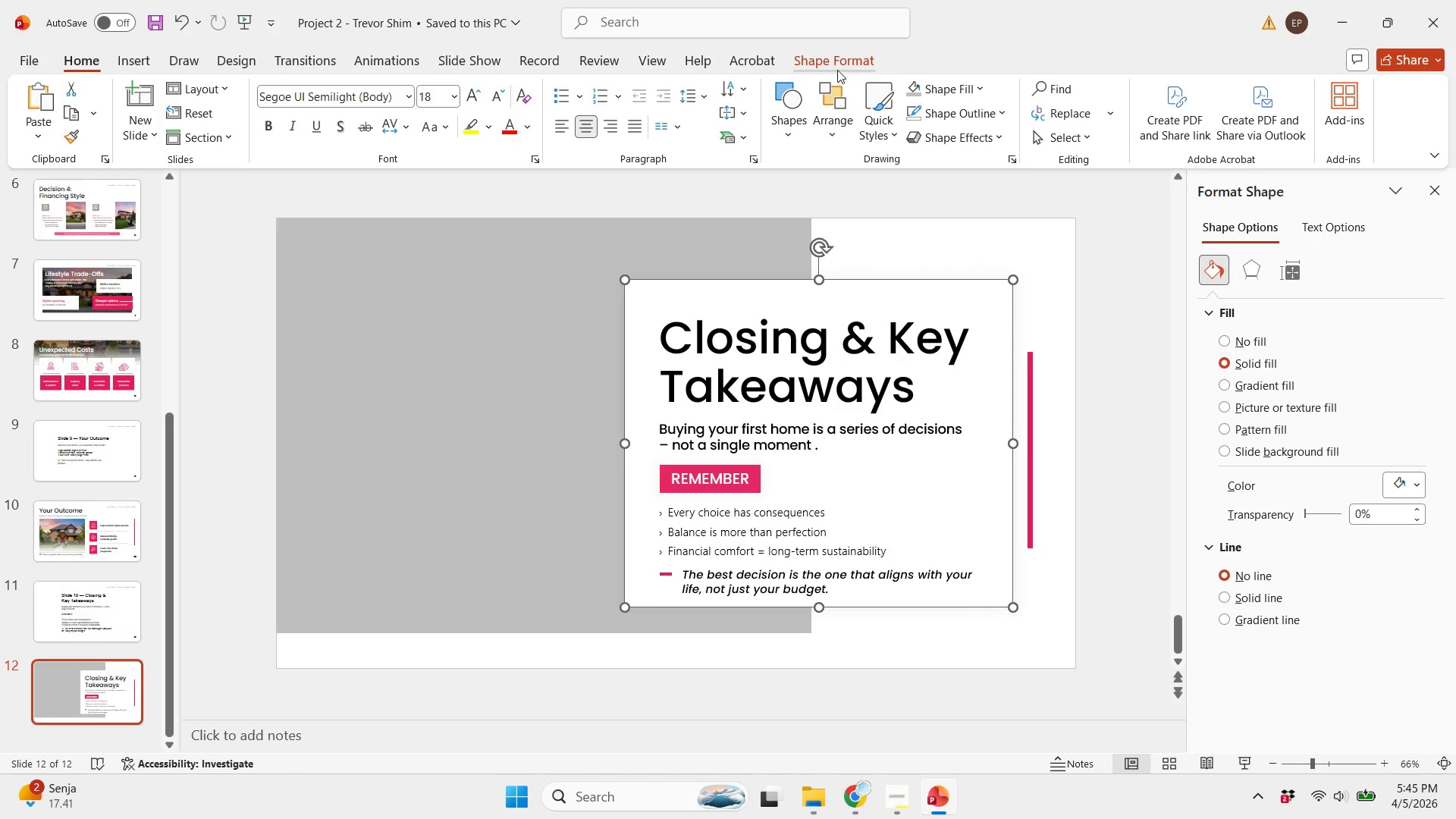 
hold_key(key=ShiftLeft, duration=0.31)
left_click([817, 369])
 